 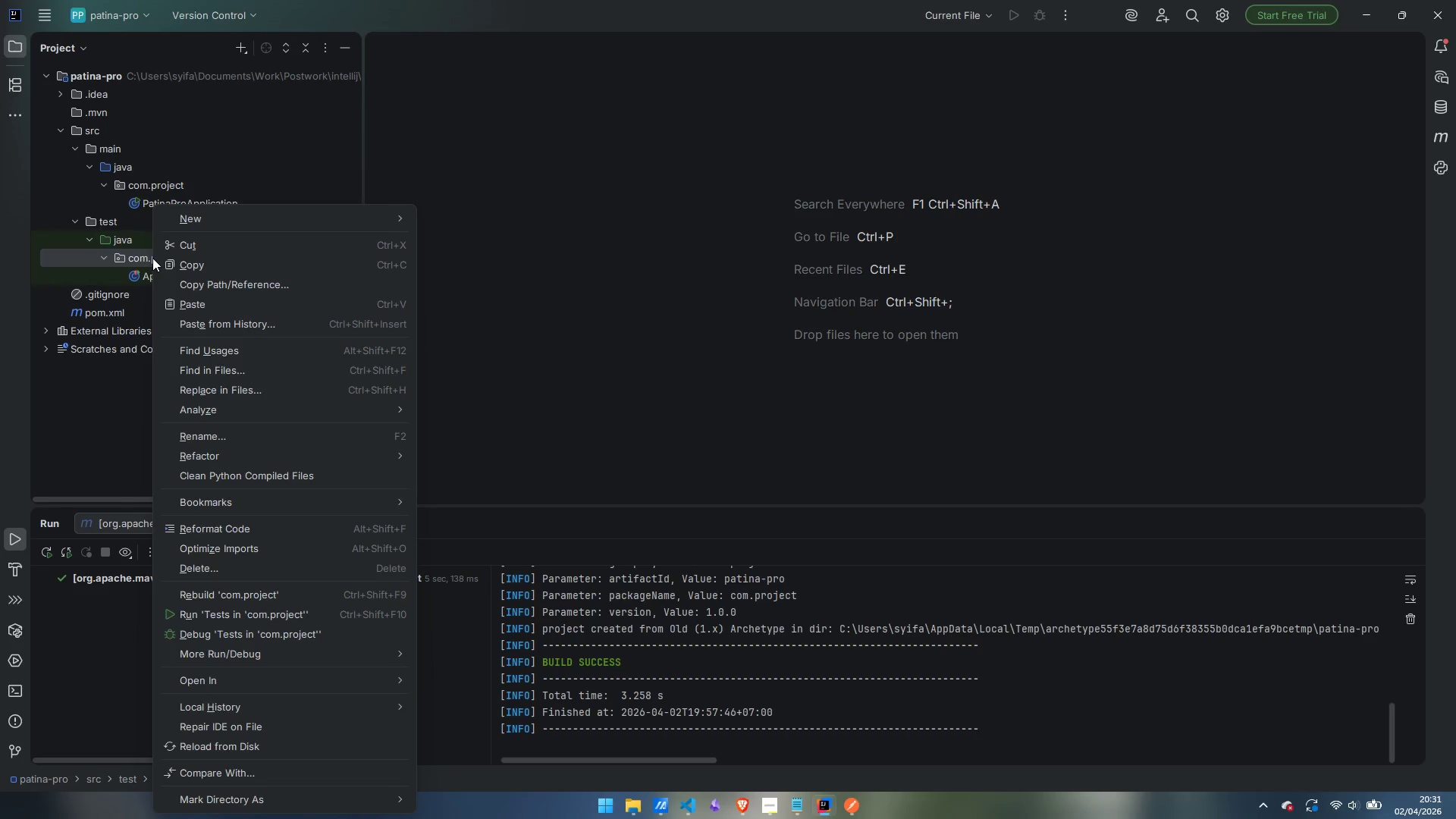 
left_click([481, 282])
 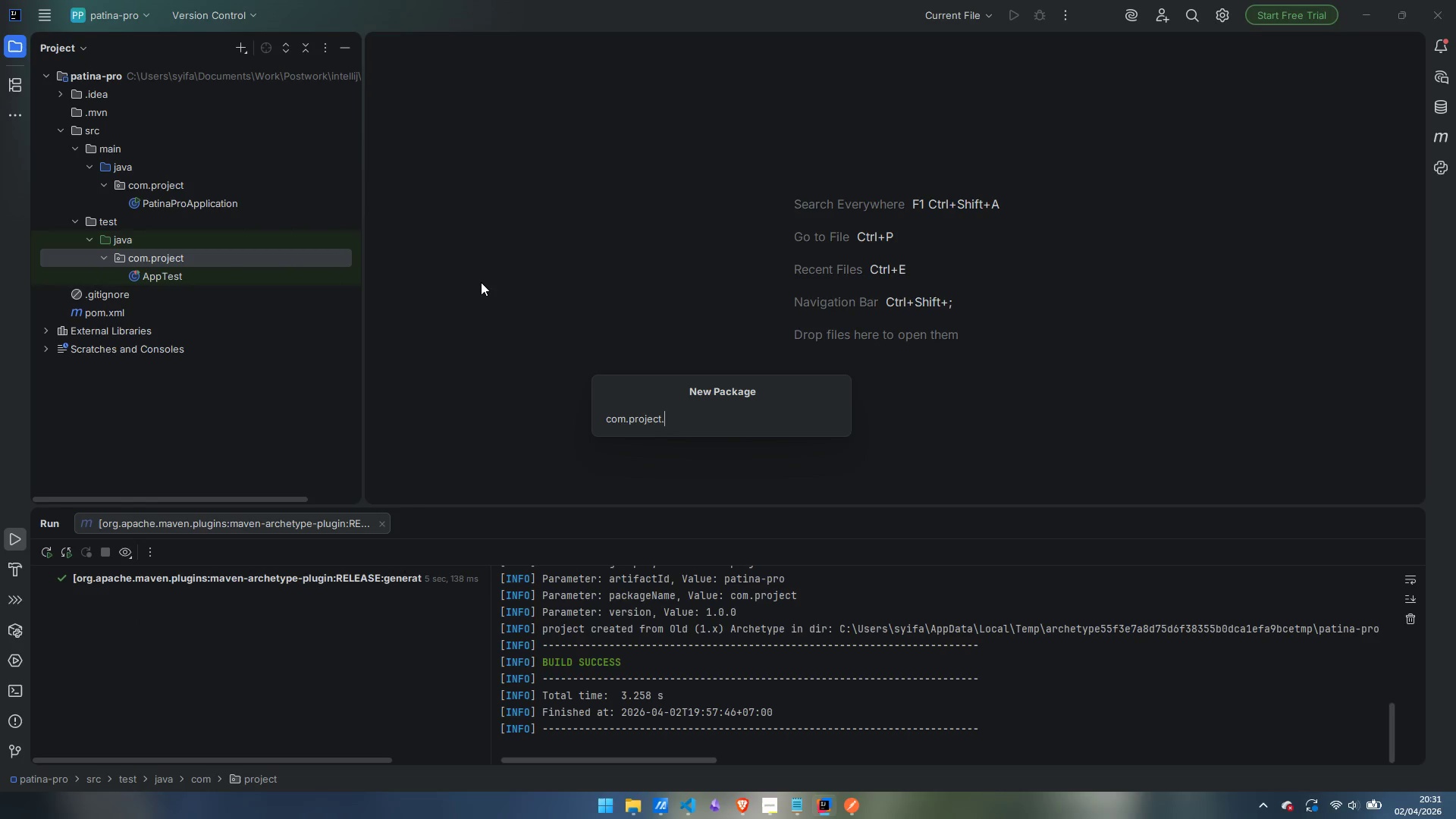 
type(cli)
 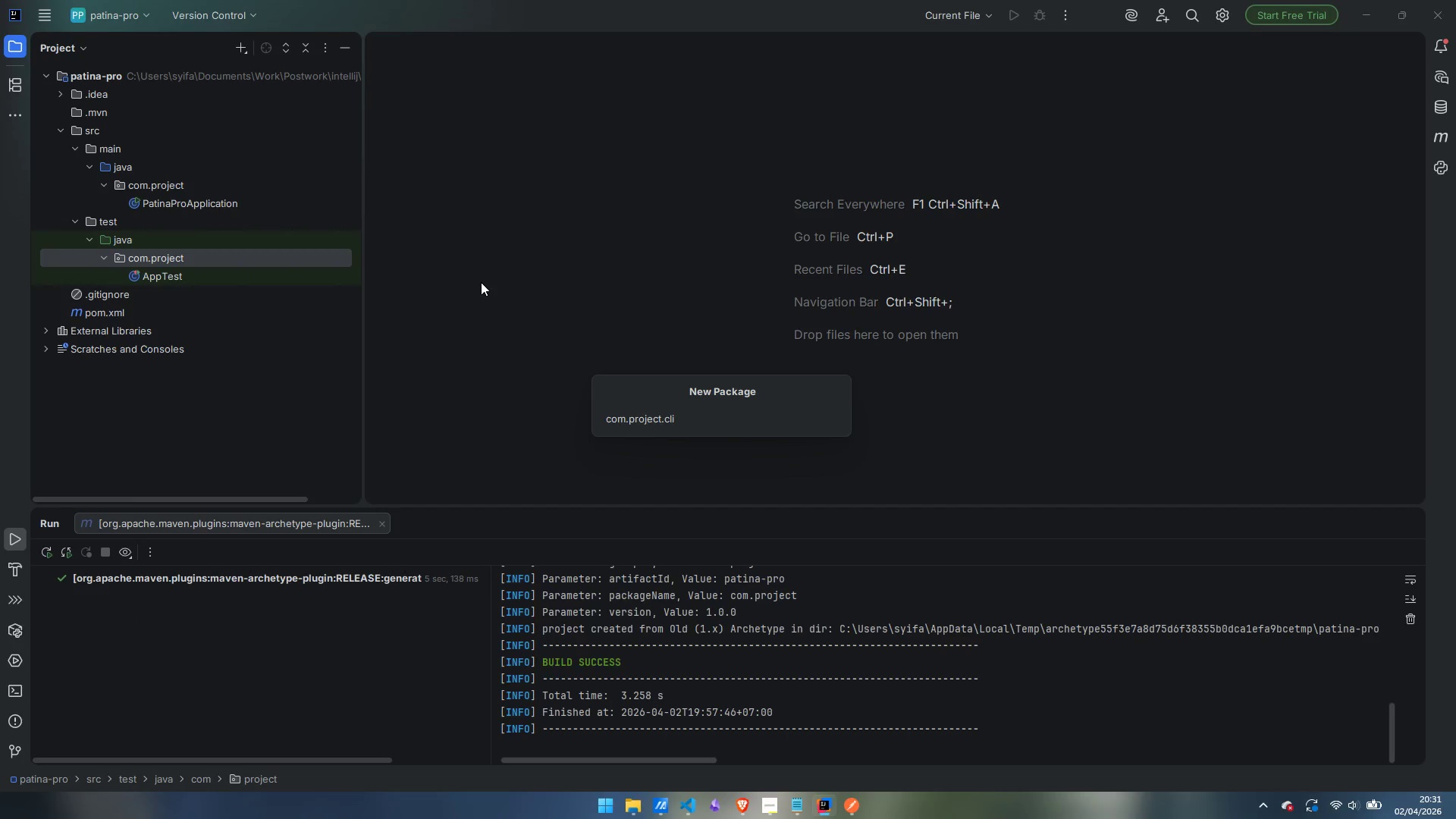 
key(Enter)
 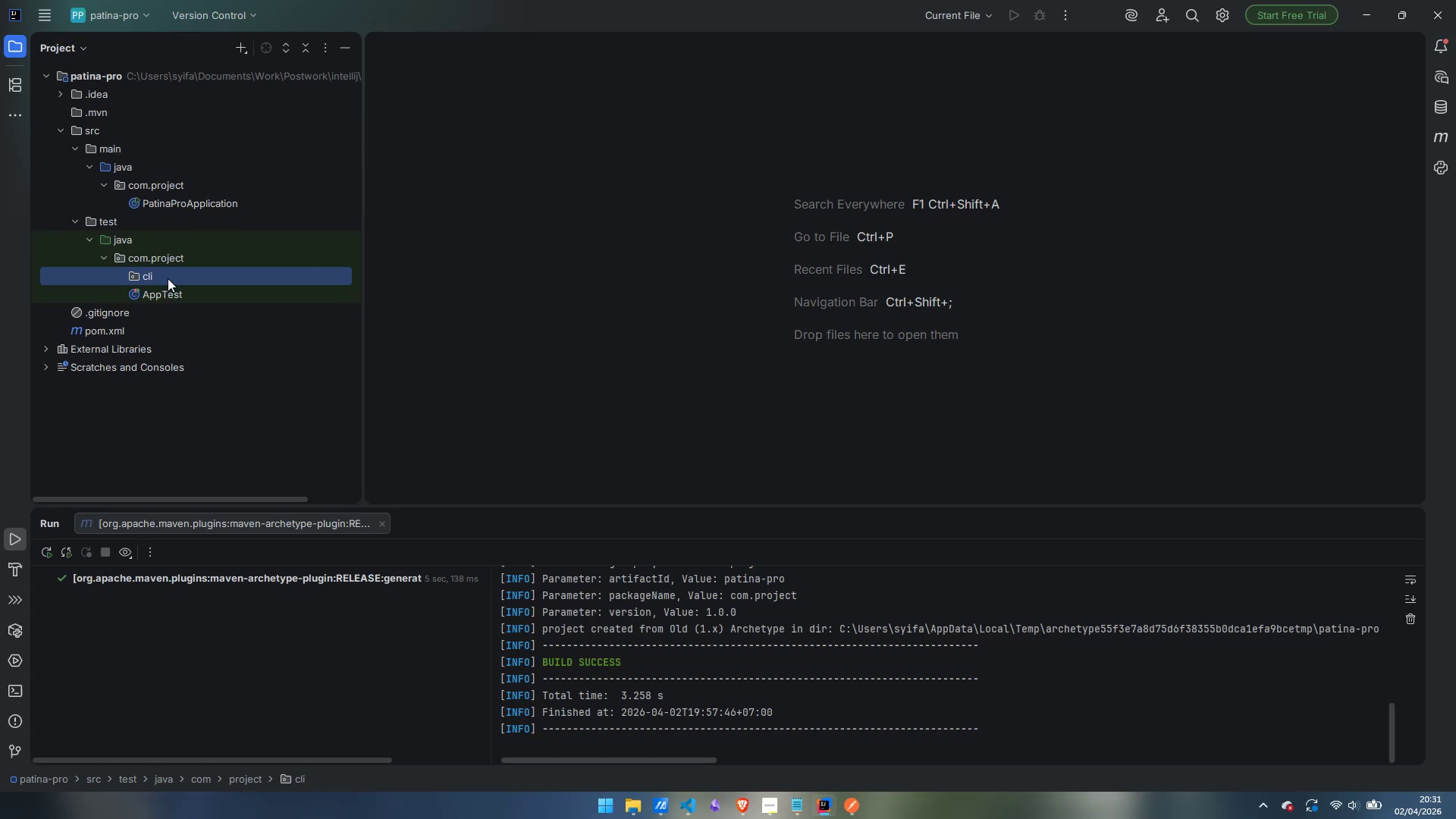 
right_click([164, 258])
 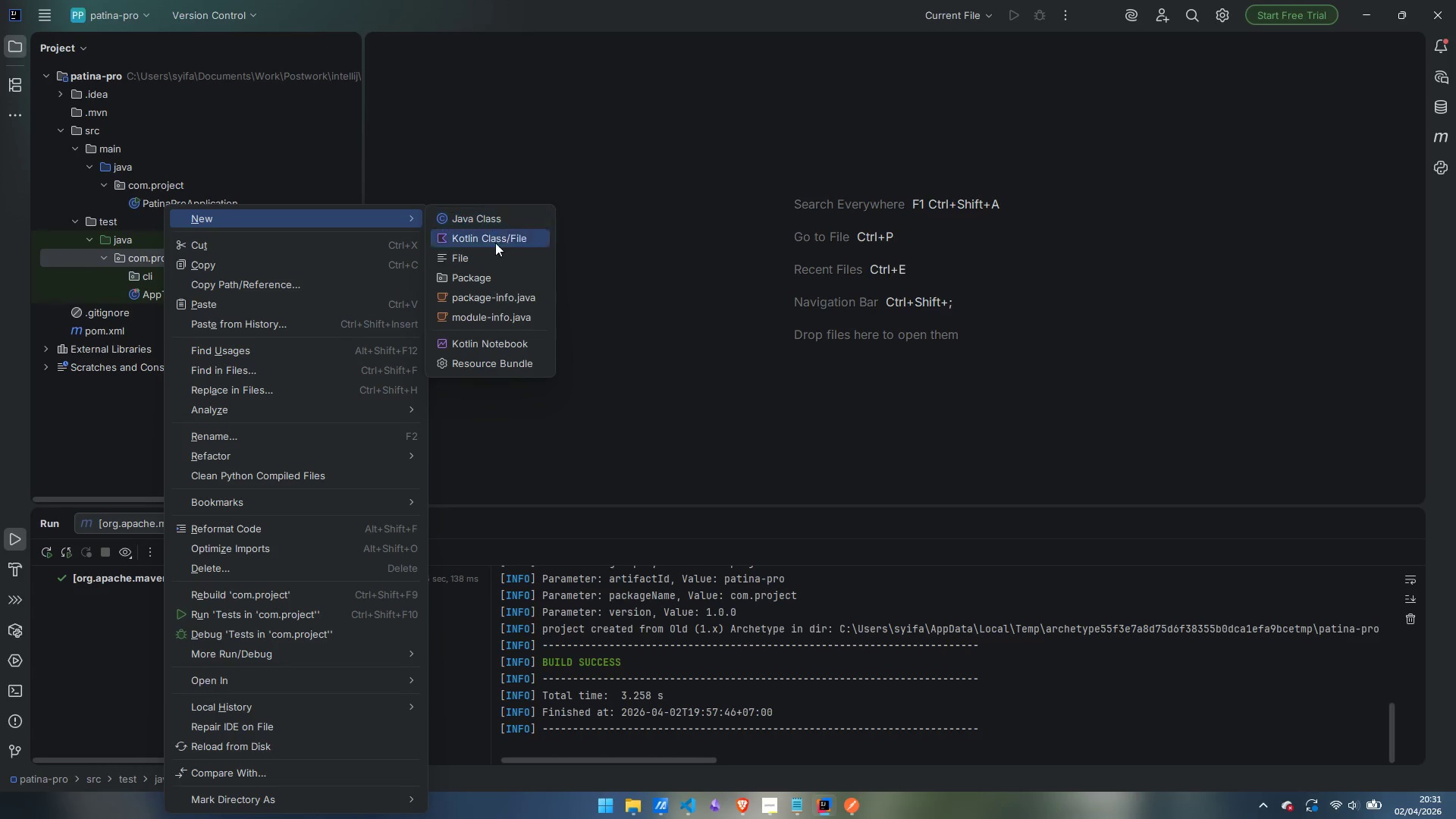 
left_click([496, 276])
 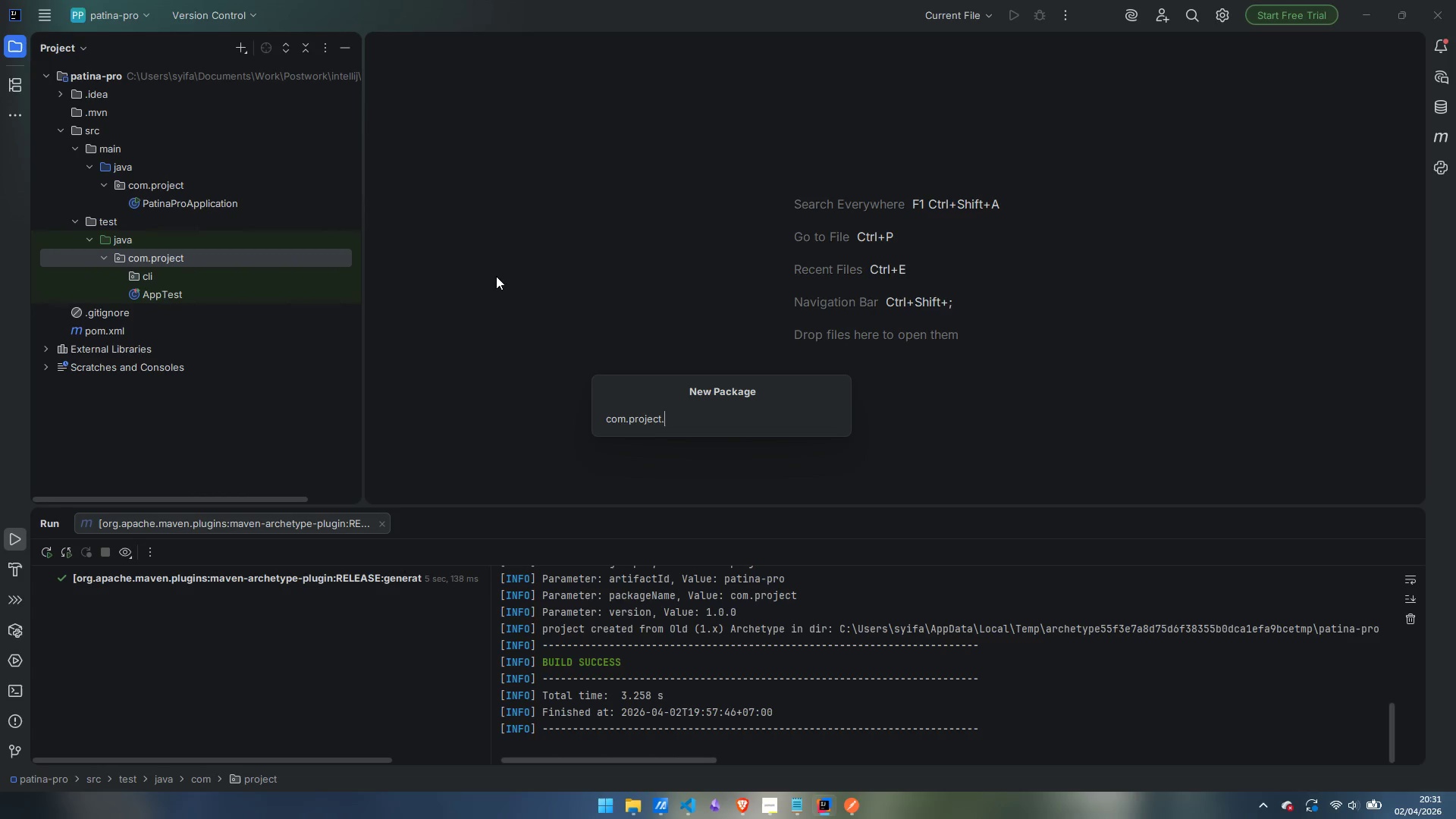 
type(config)
 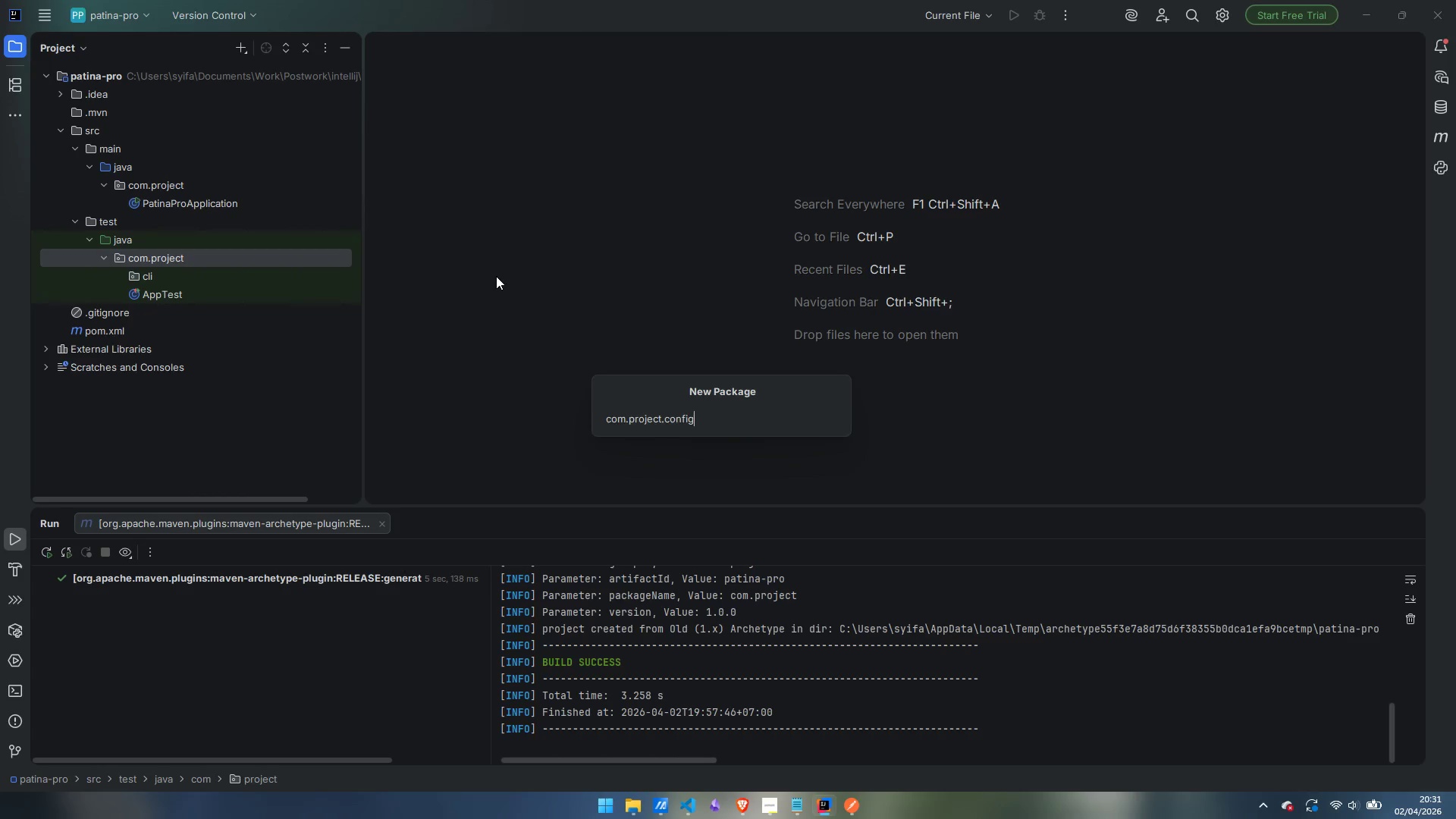 
key(Enter)
 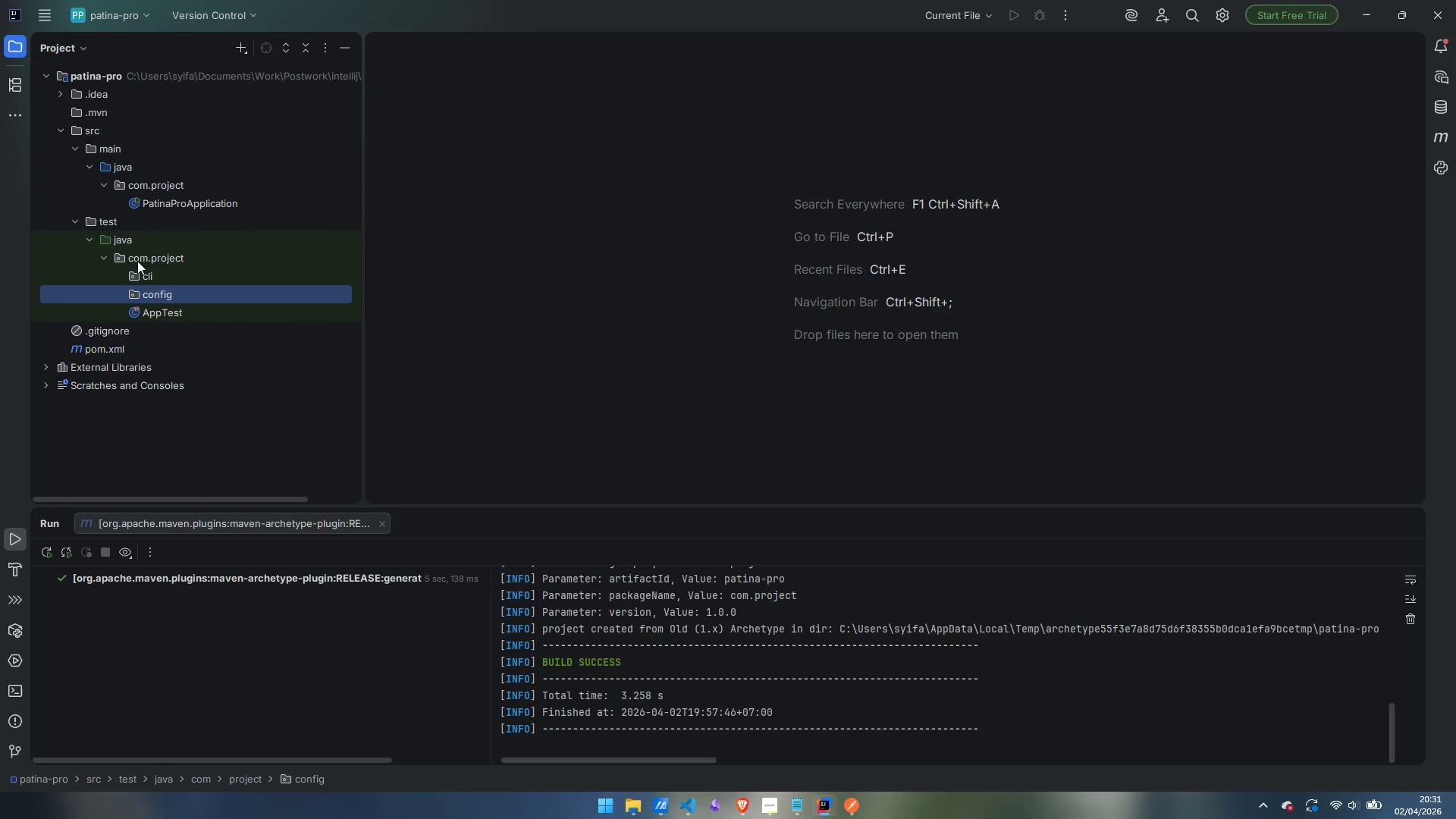 
right_click([143, 252])
 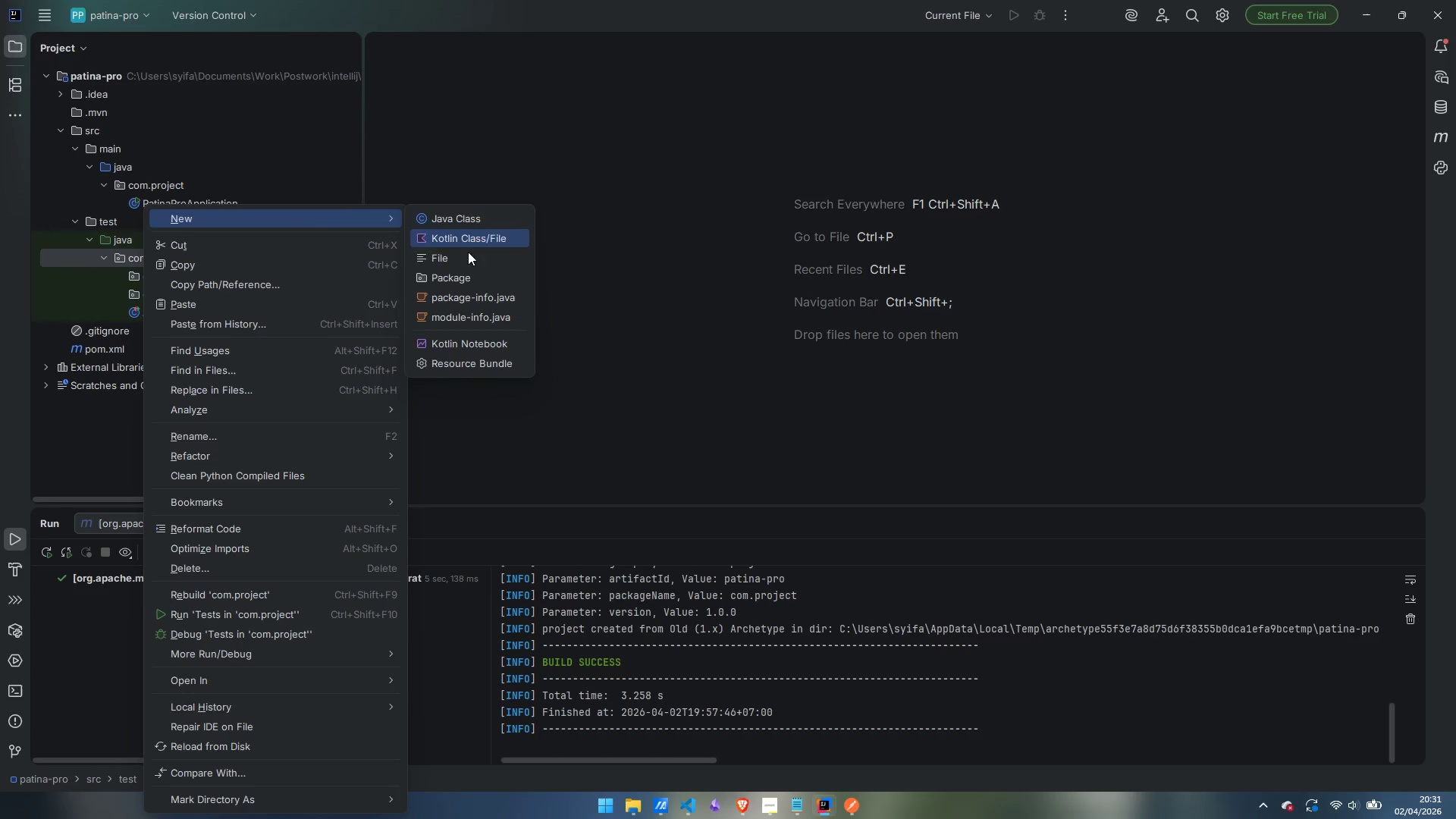 
left_click([472, 273])
 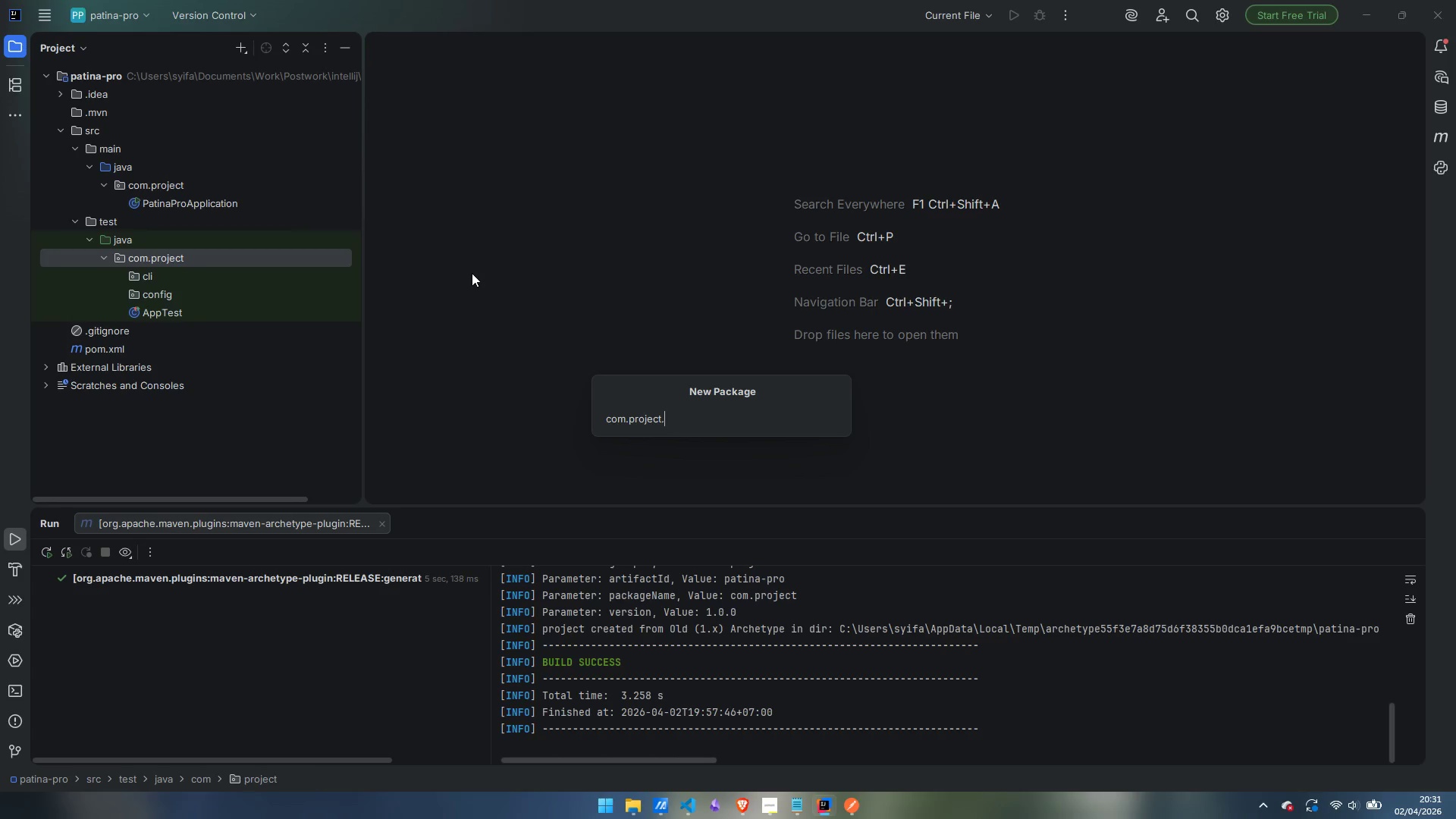 
type(controller)
 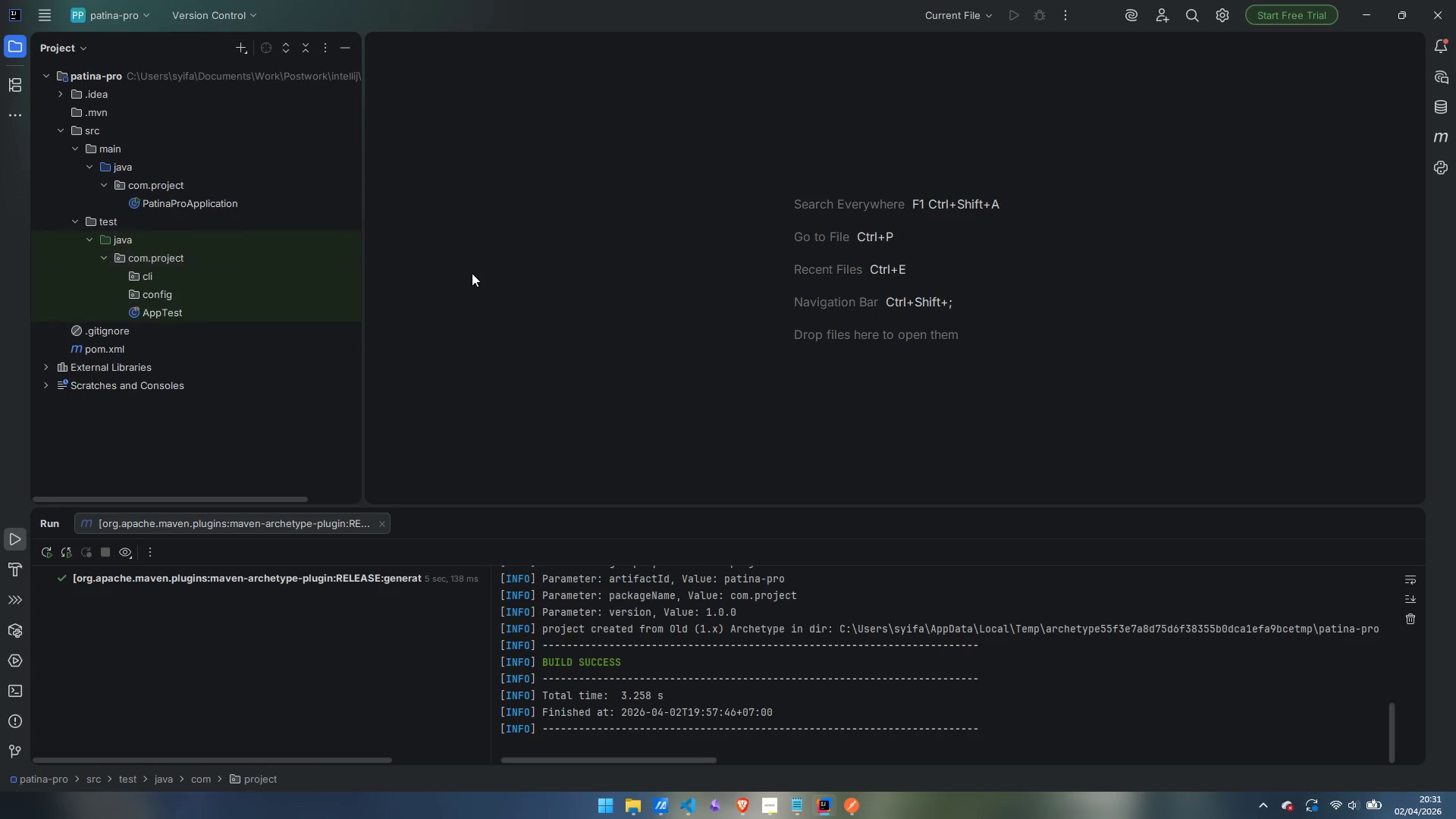 
key(Enter)
 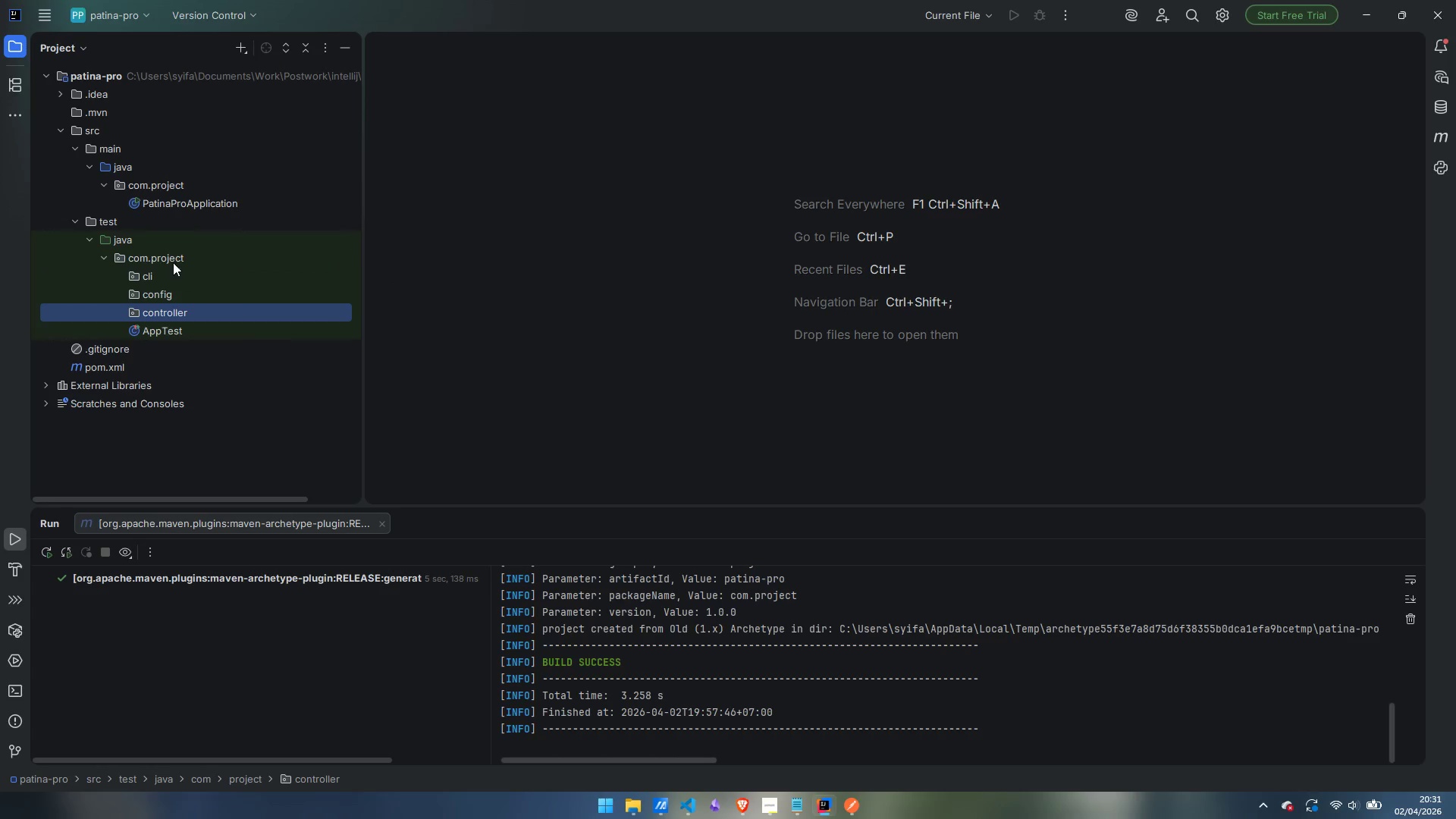 
right_click([166, 256])
 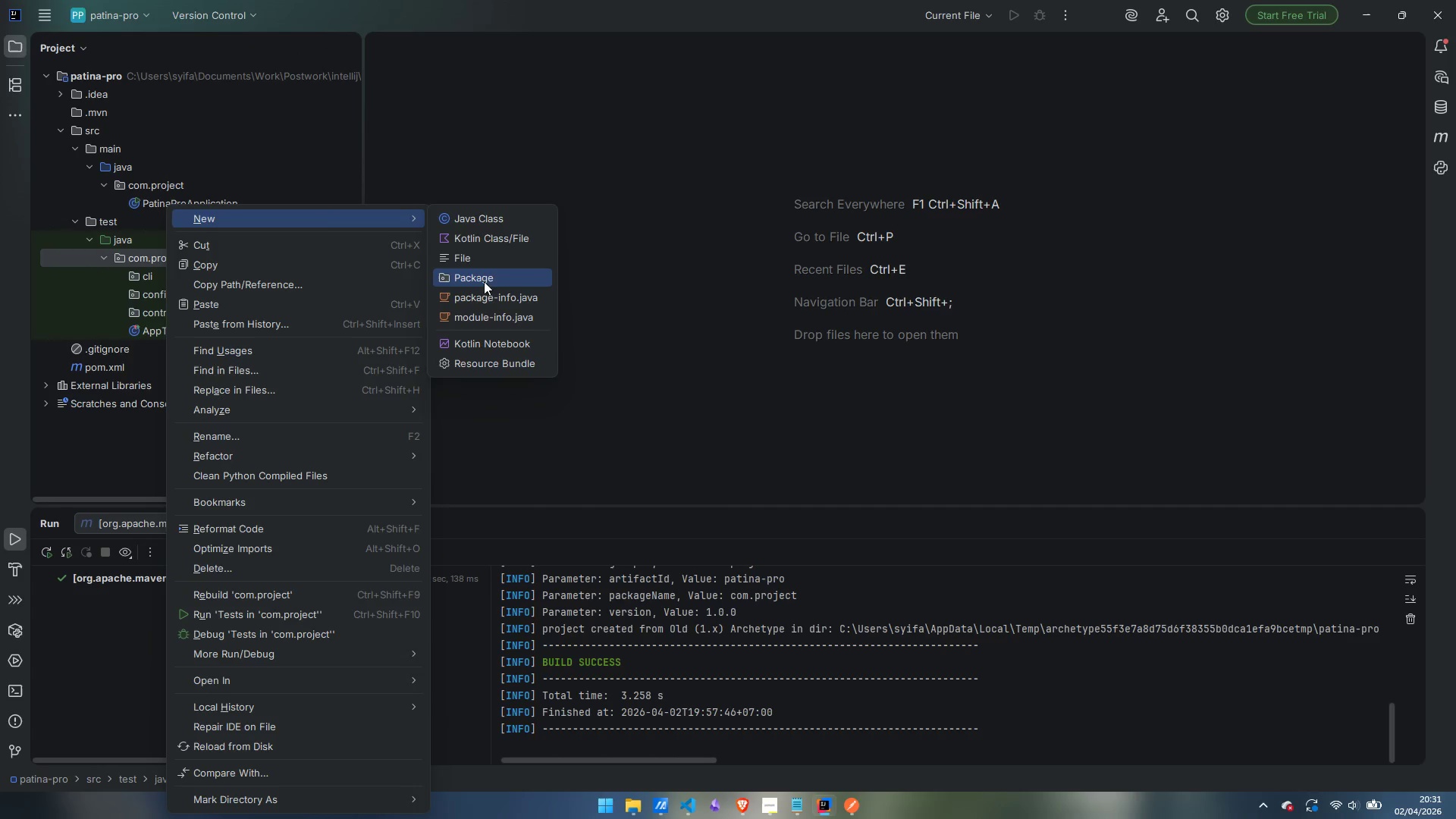 
left_click([483, 277])
 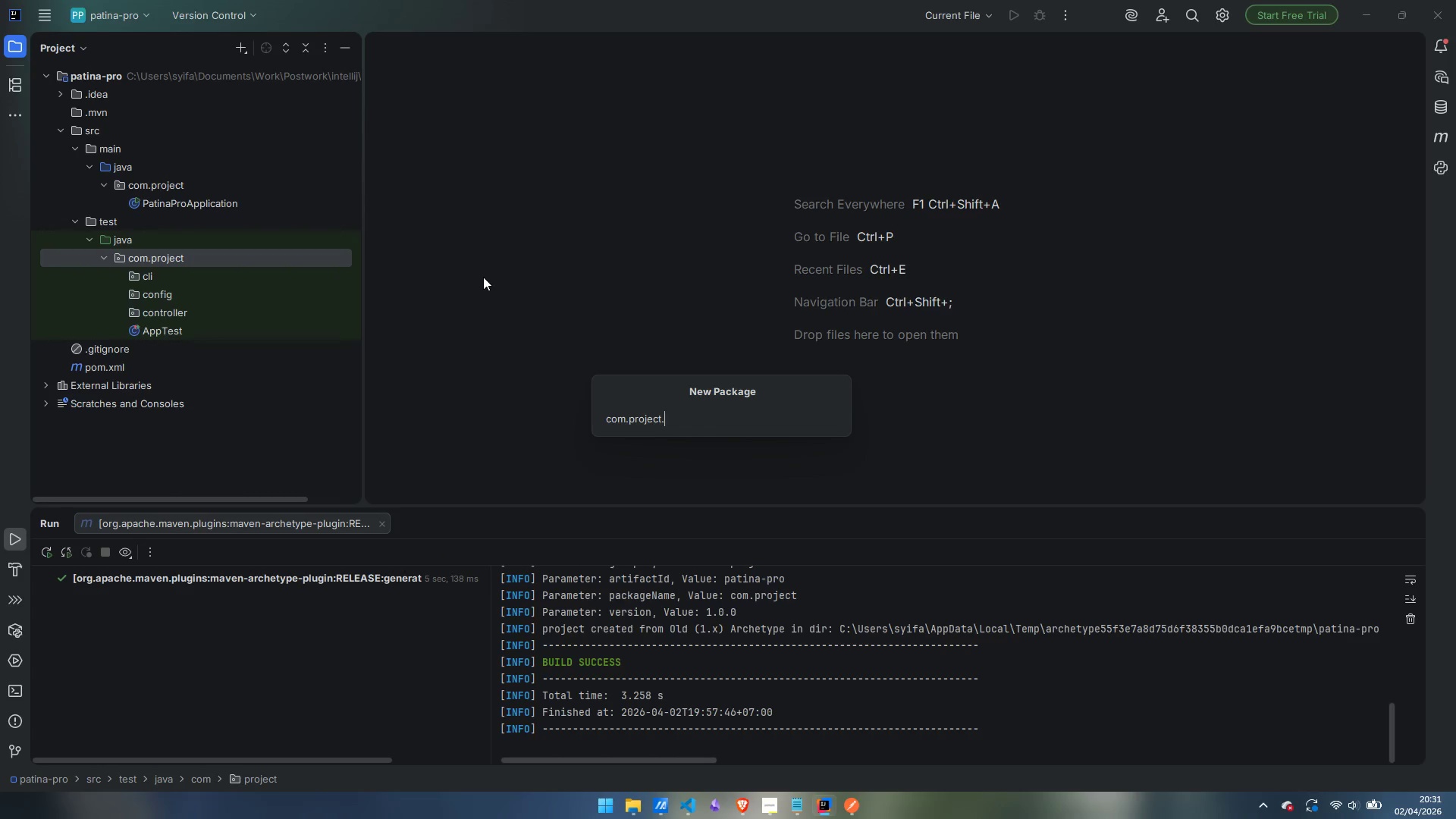 
type(exception)
 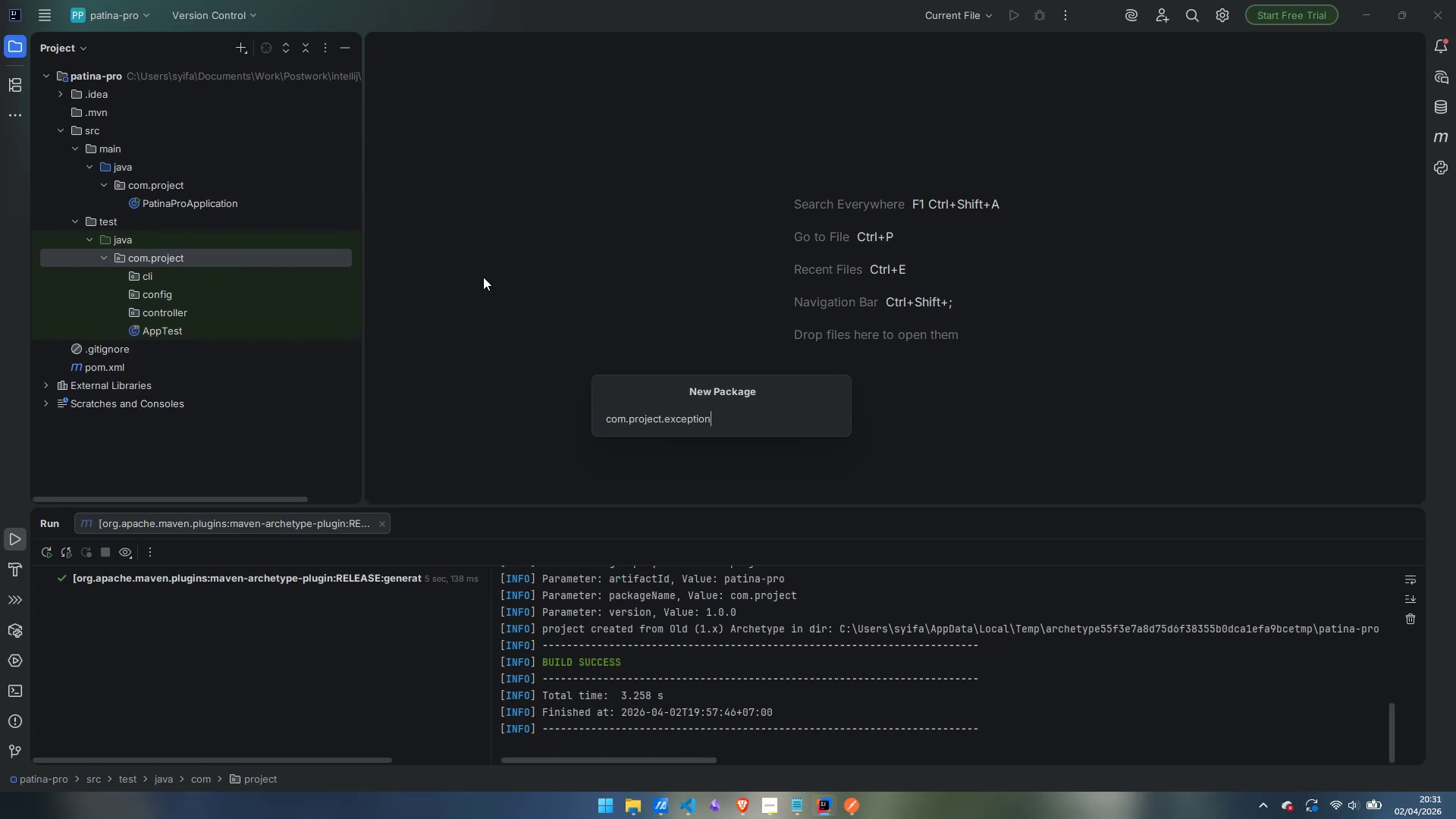 
key(Enter)
 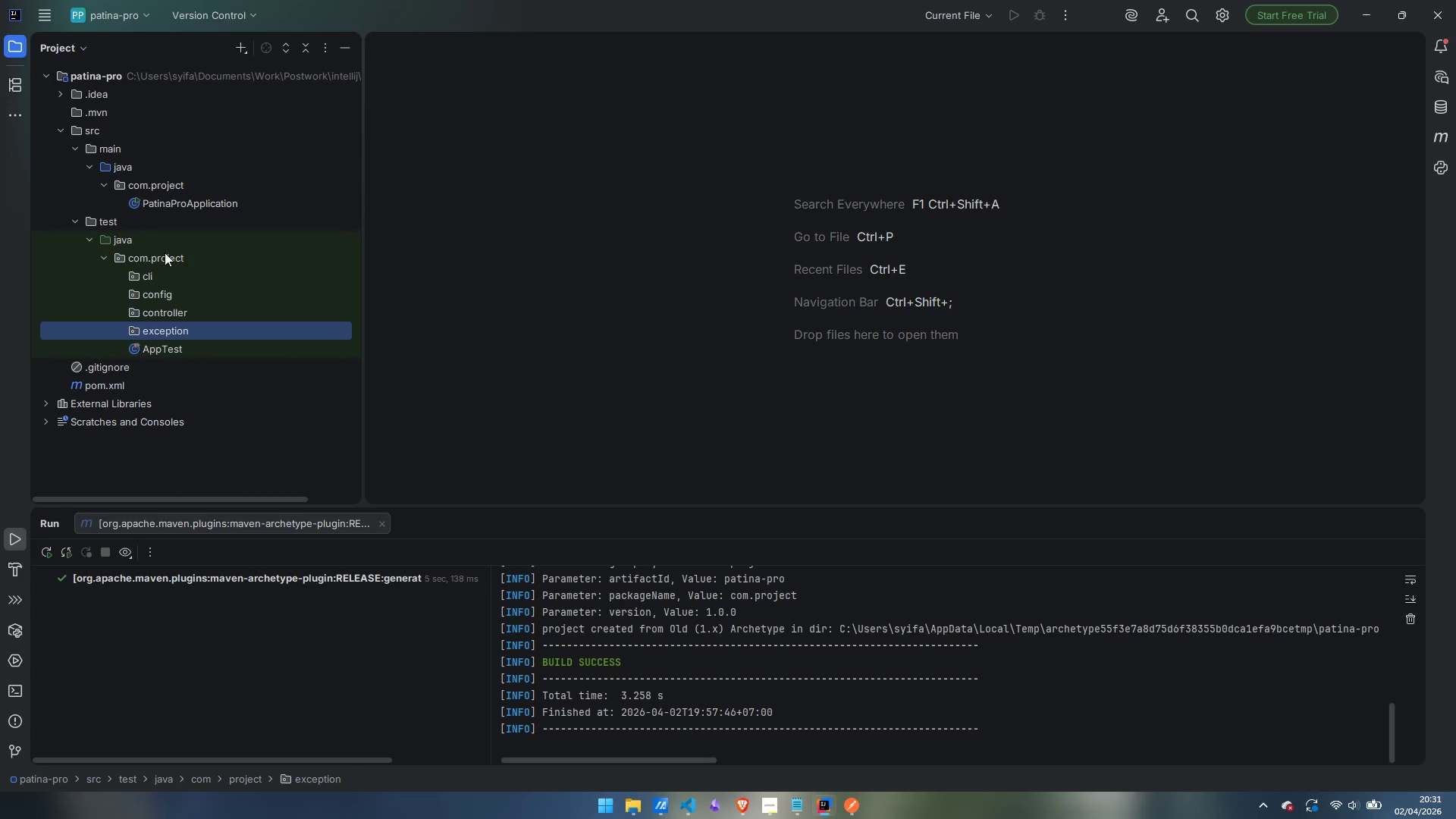 
right_click([155, 259])
 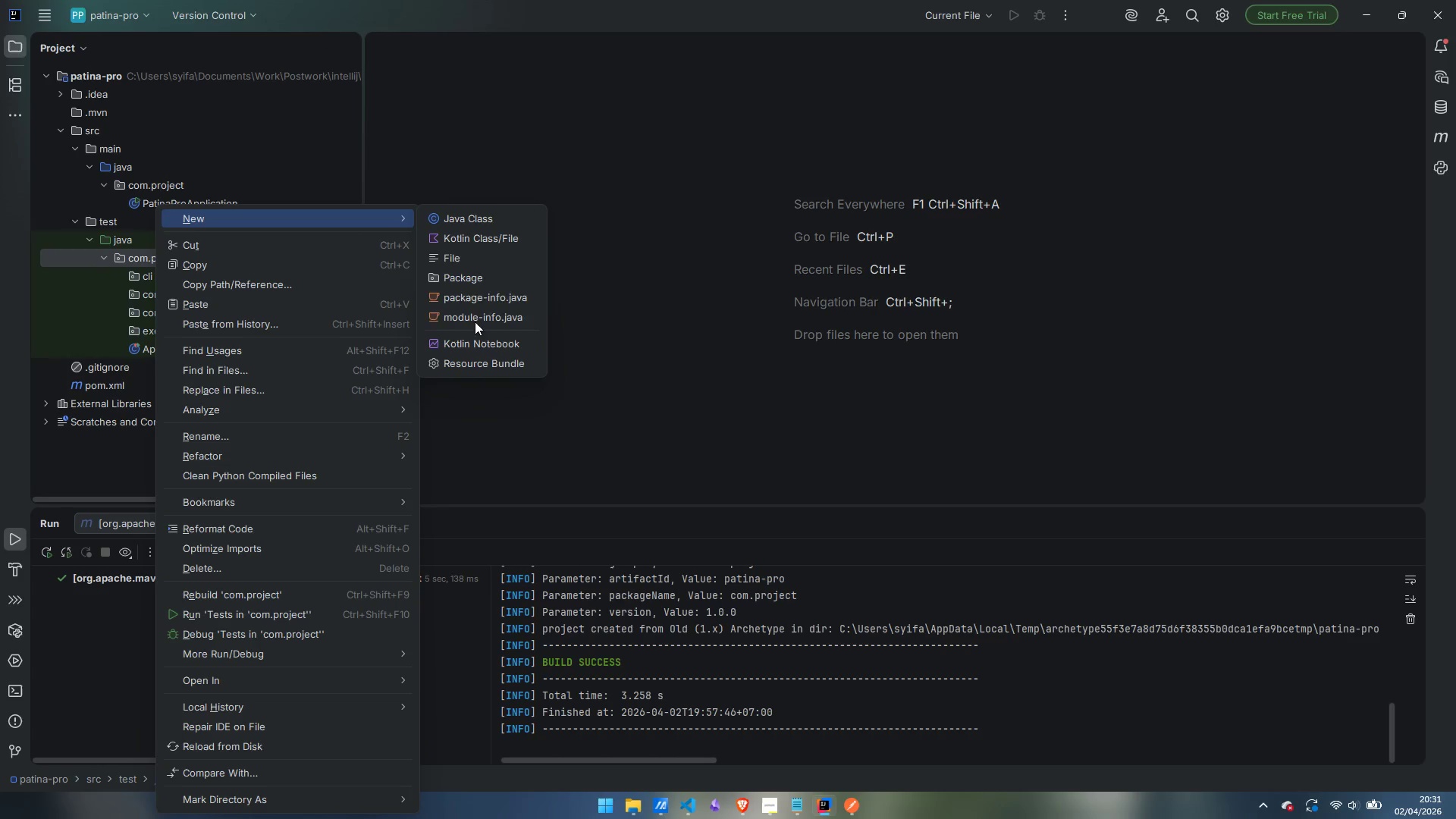 
left_click([474, 278])
 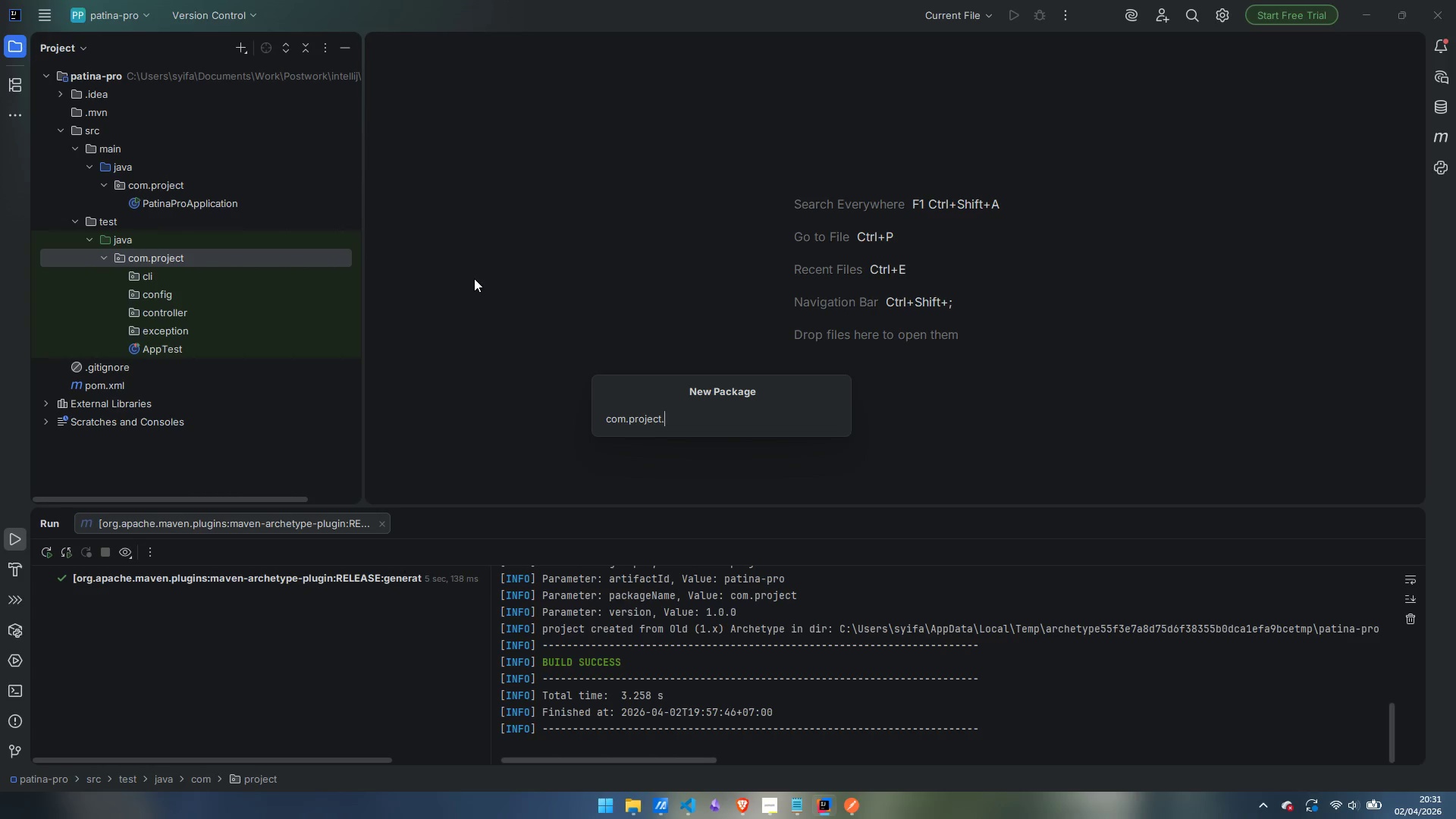 
type(model)
 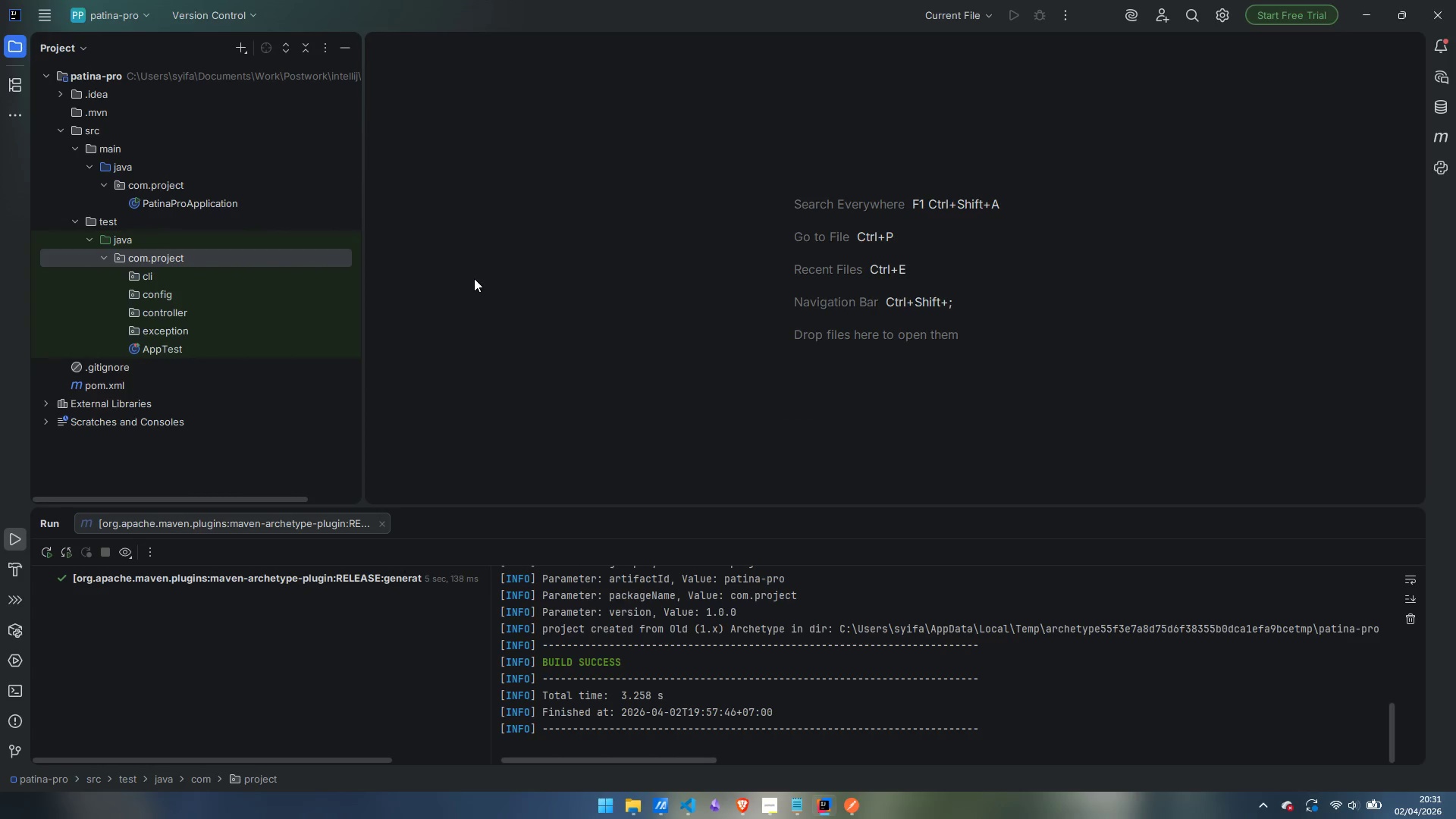 
key(Enter)
 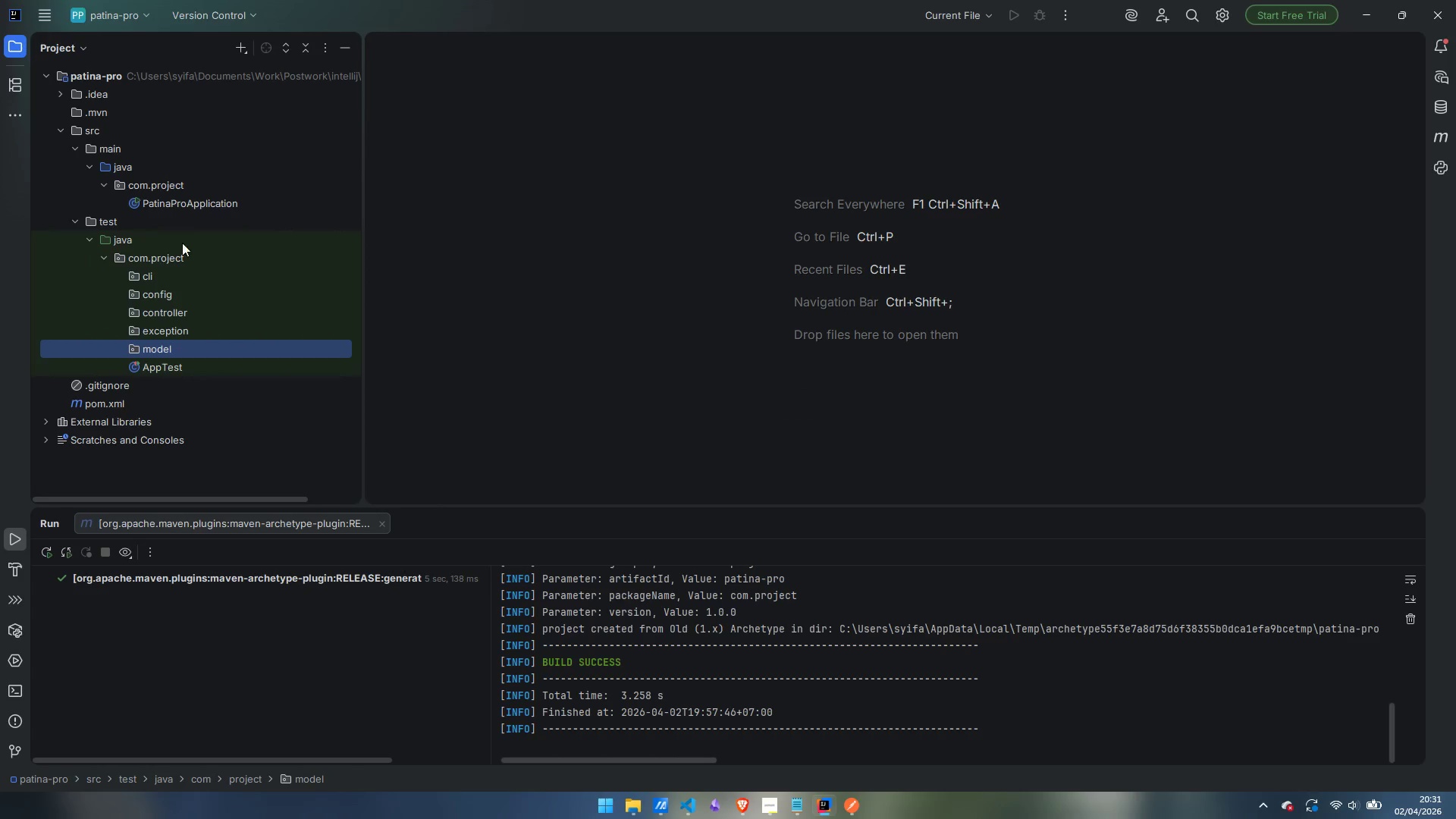 
right_click([142, 259])
 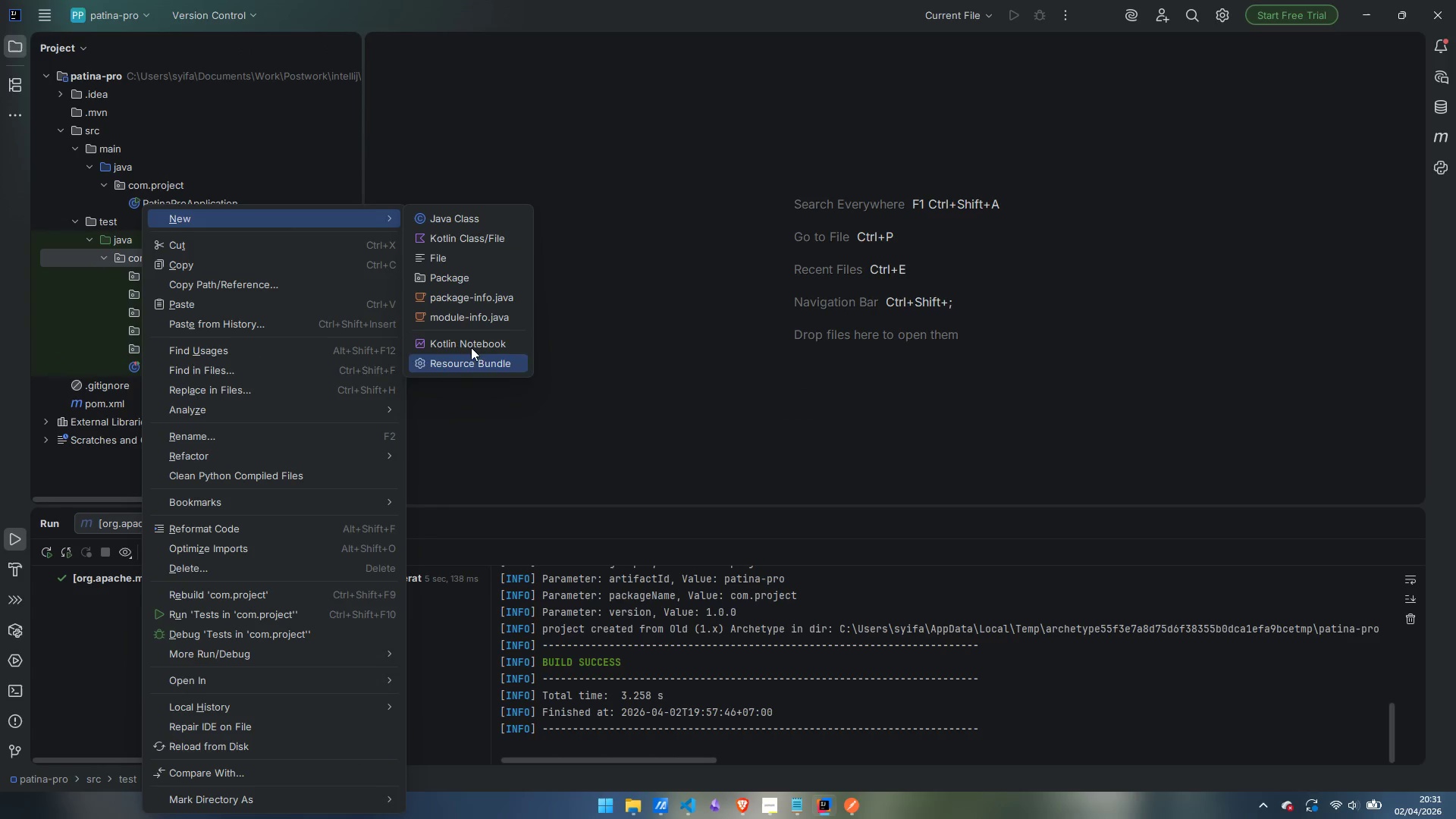 
left_click([459, 275])
 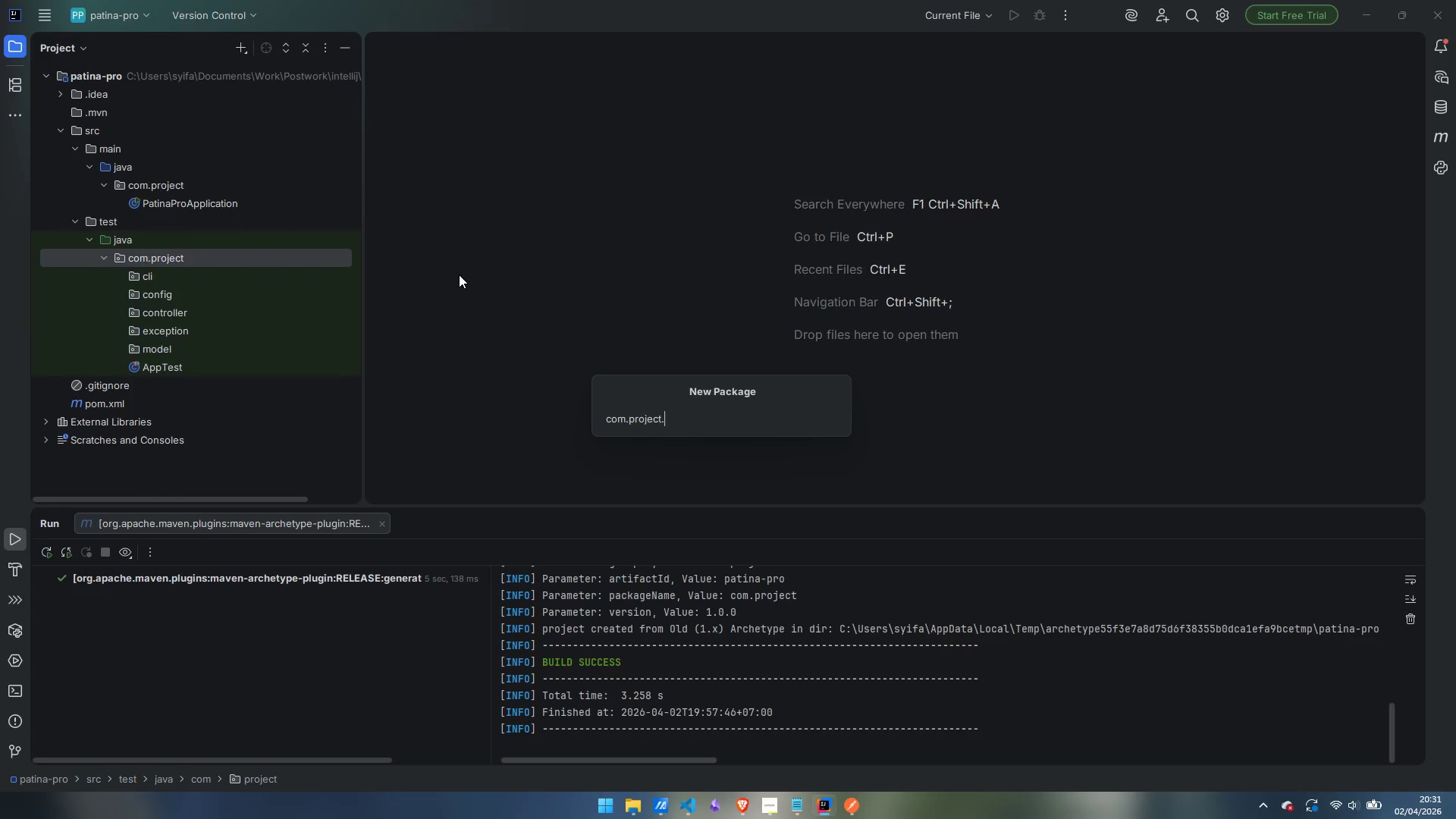 
type(service)
 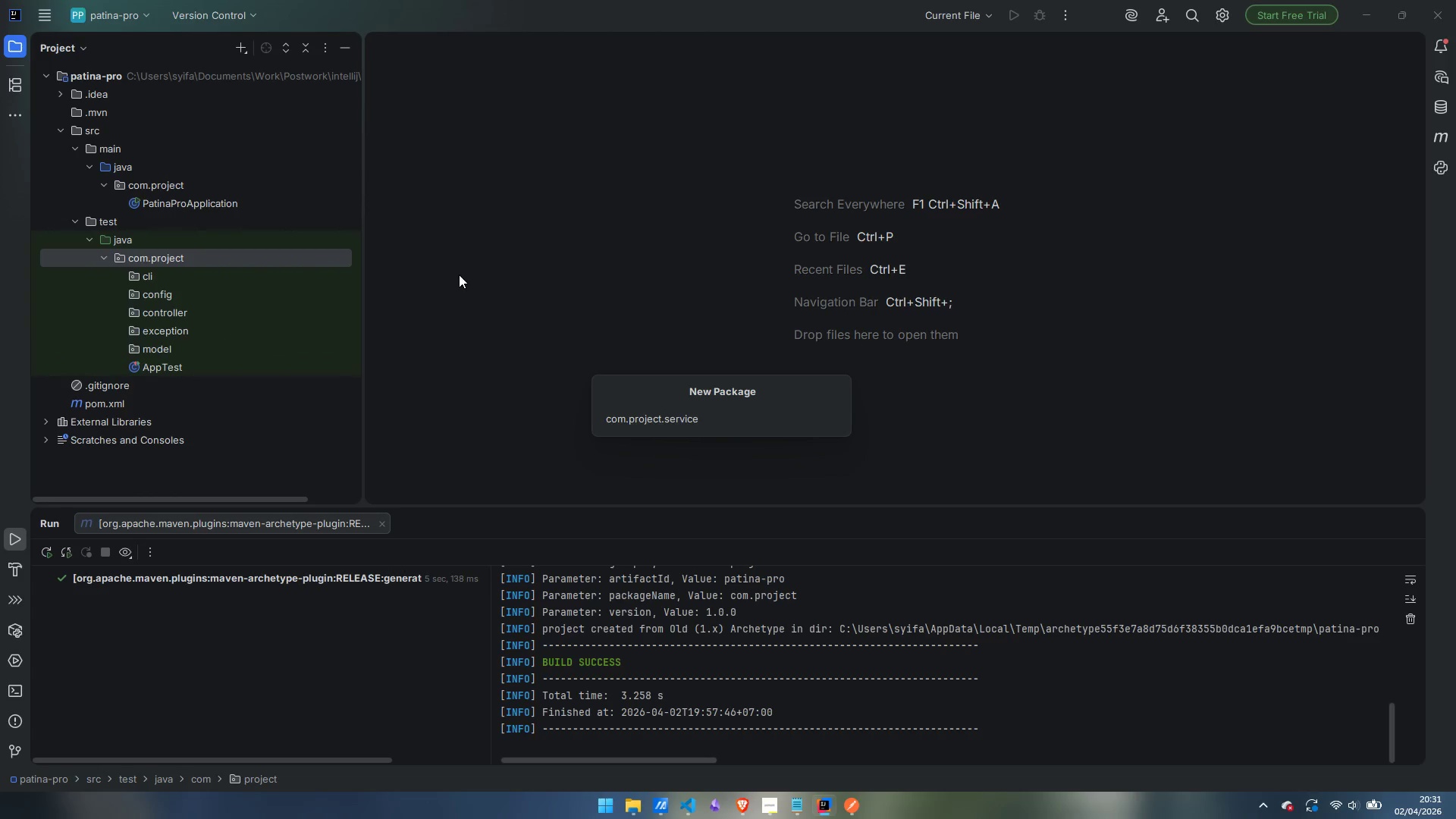 
key(Enter)
 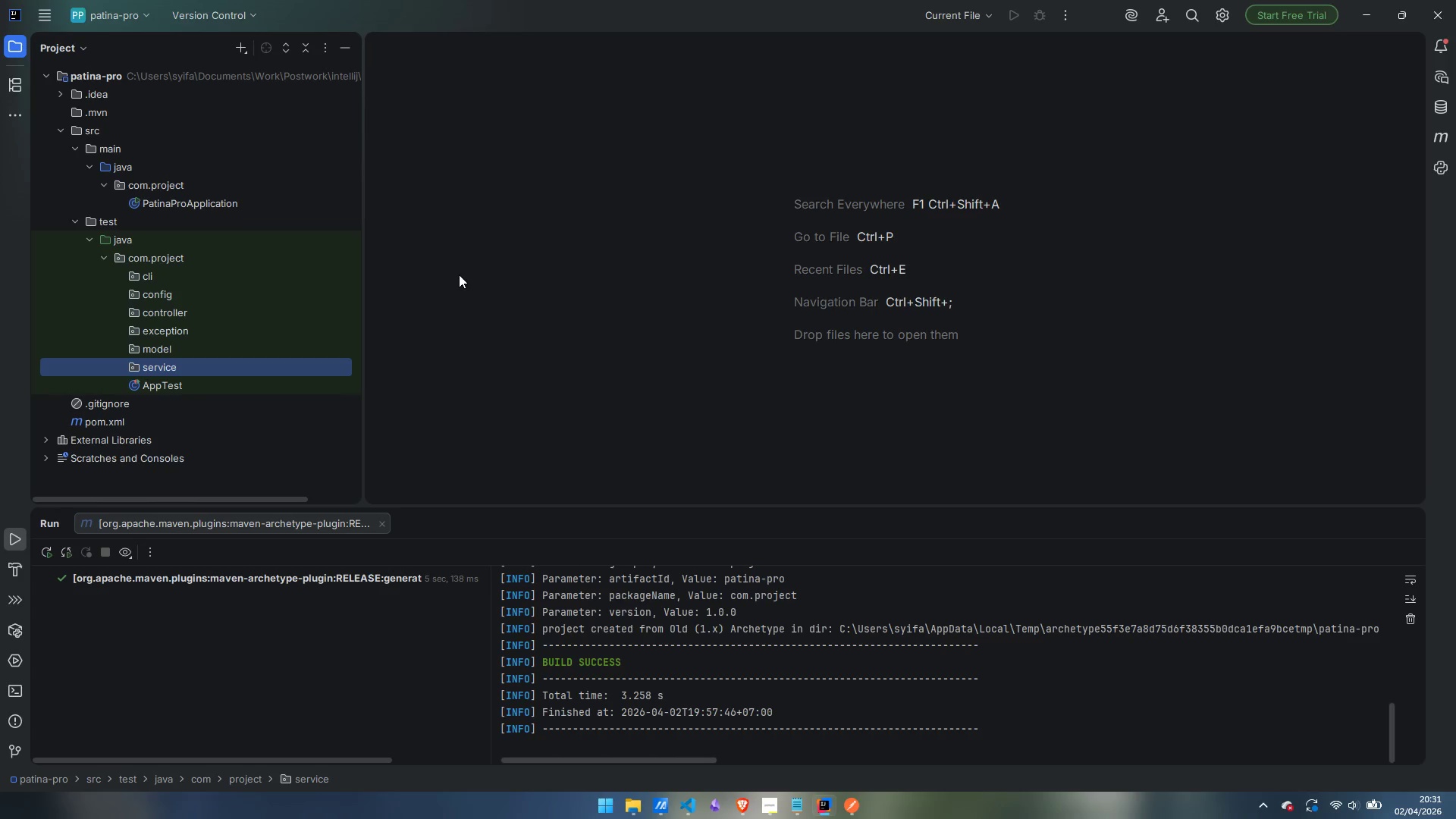 
wait(12.59)
 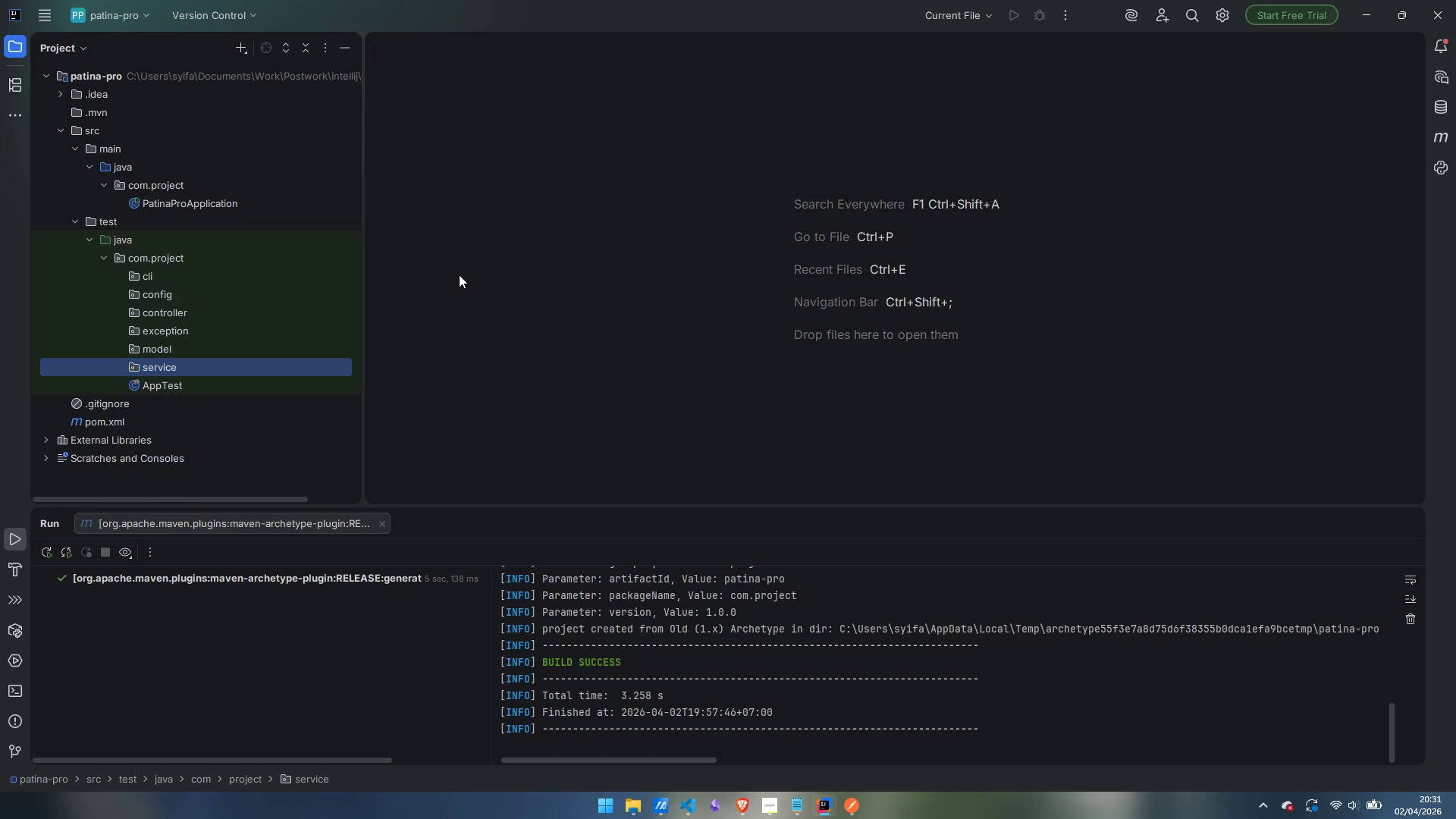 
left_click([321, 51])
 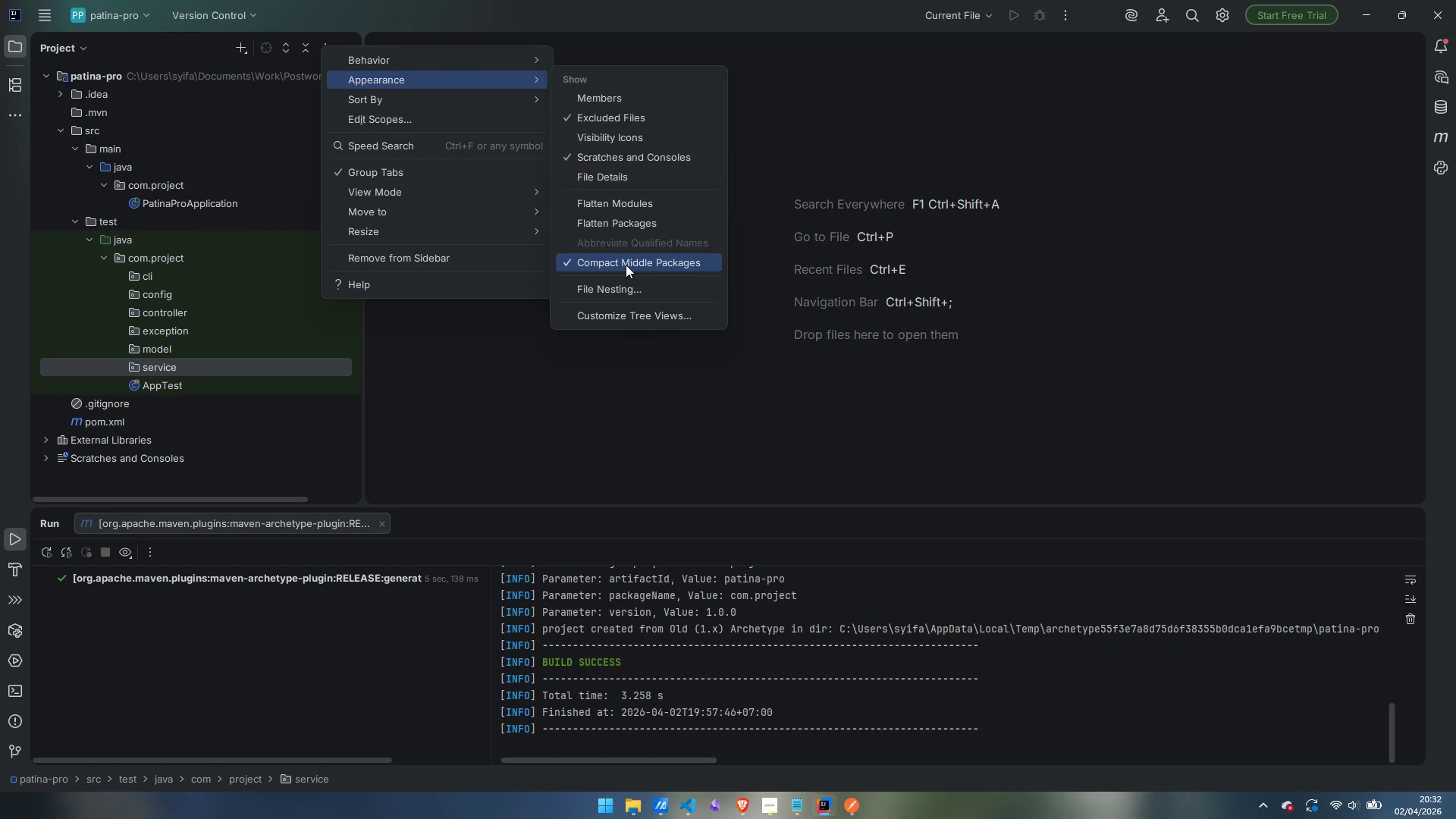 
wait(5.92)
 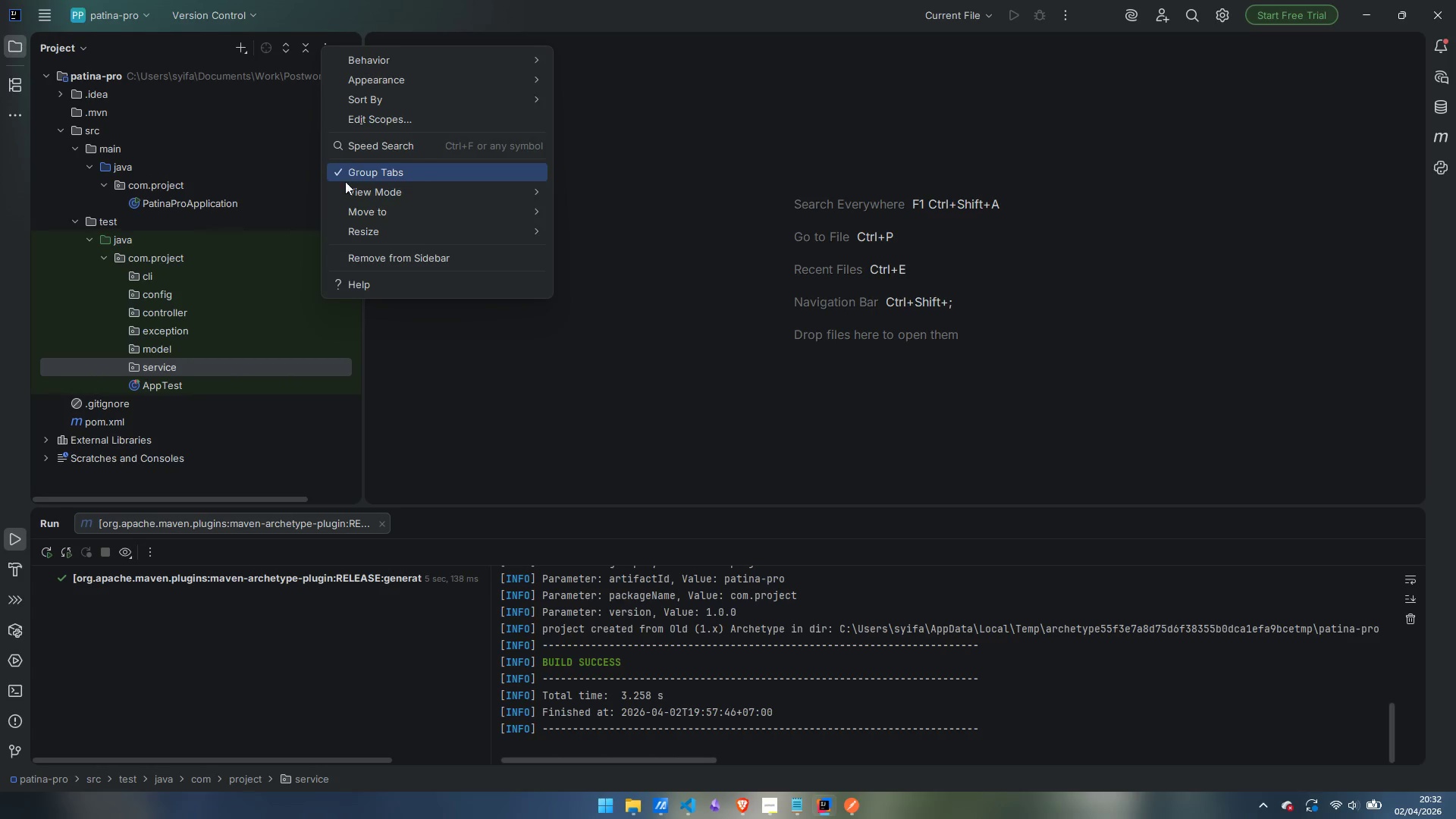 
left_click([636, 261])
 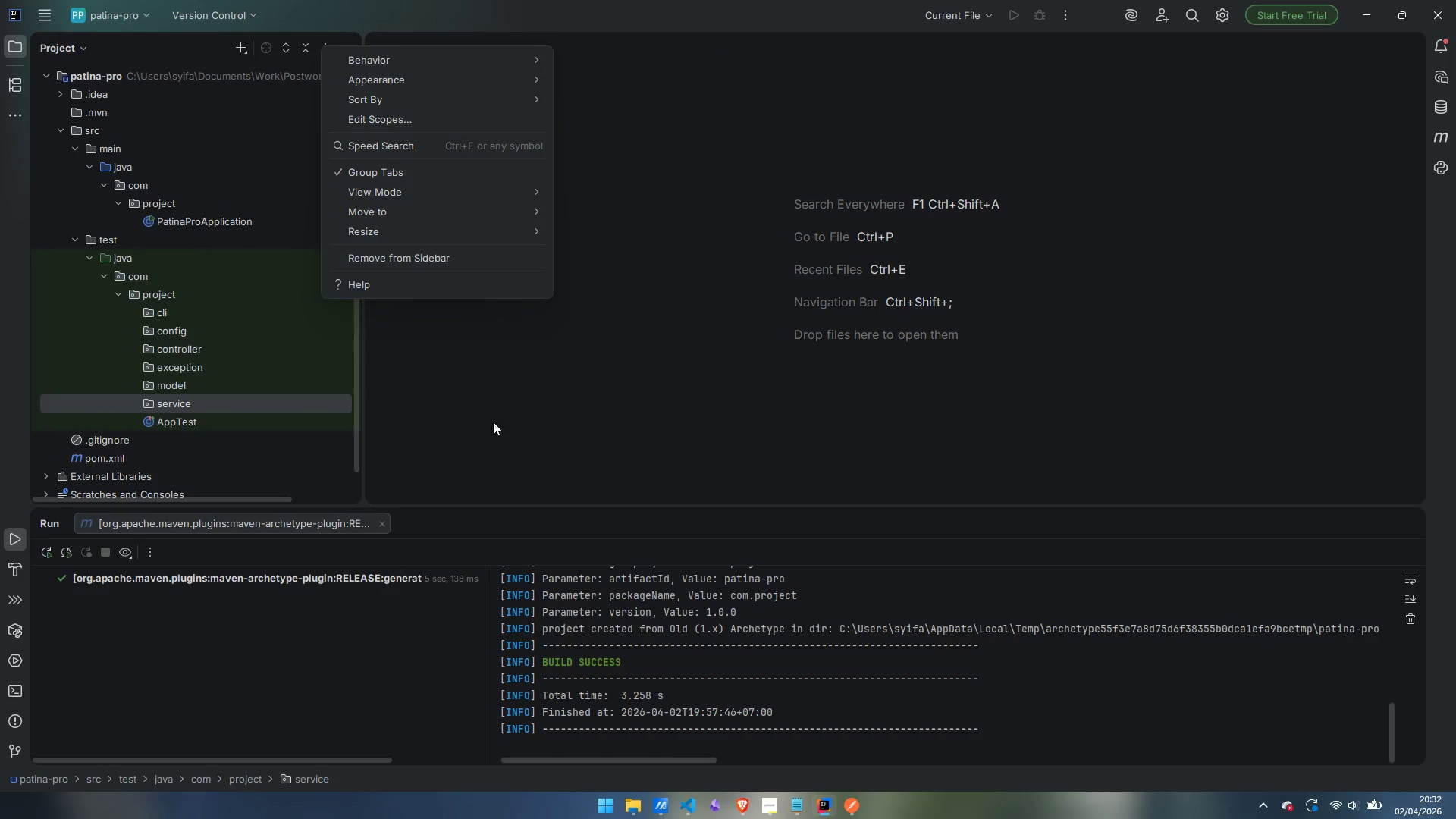 
left_click([562, 427])
 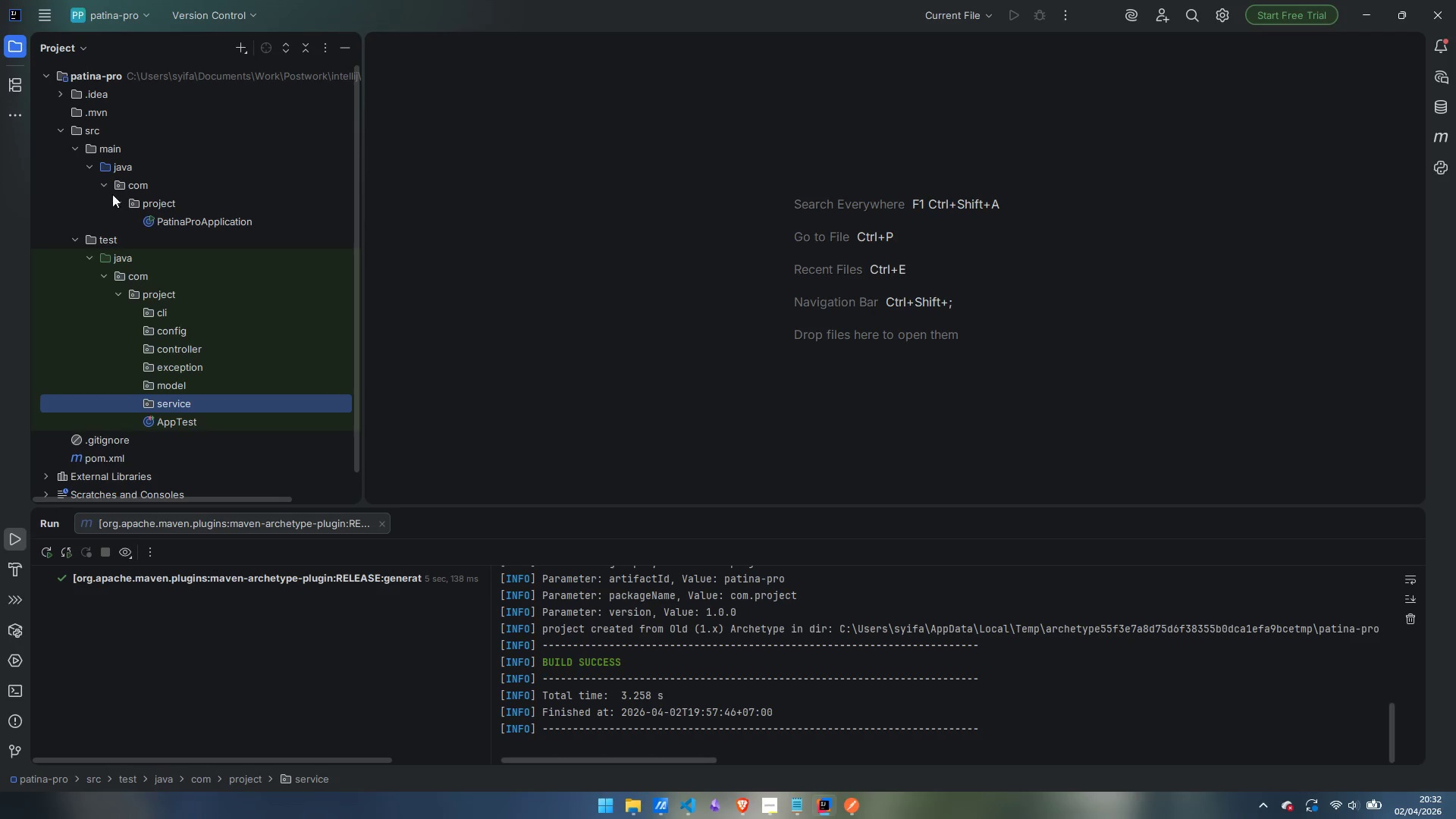 
right_click([102, 149])
 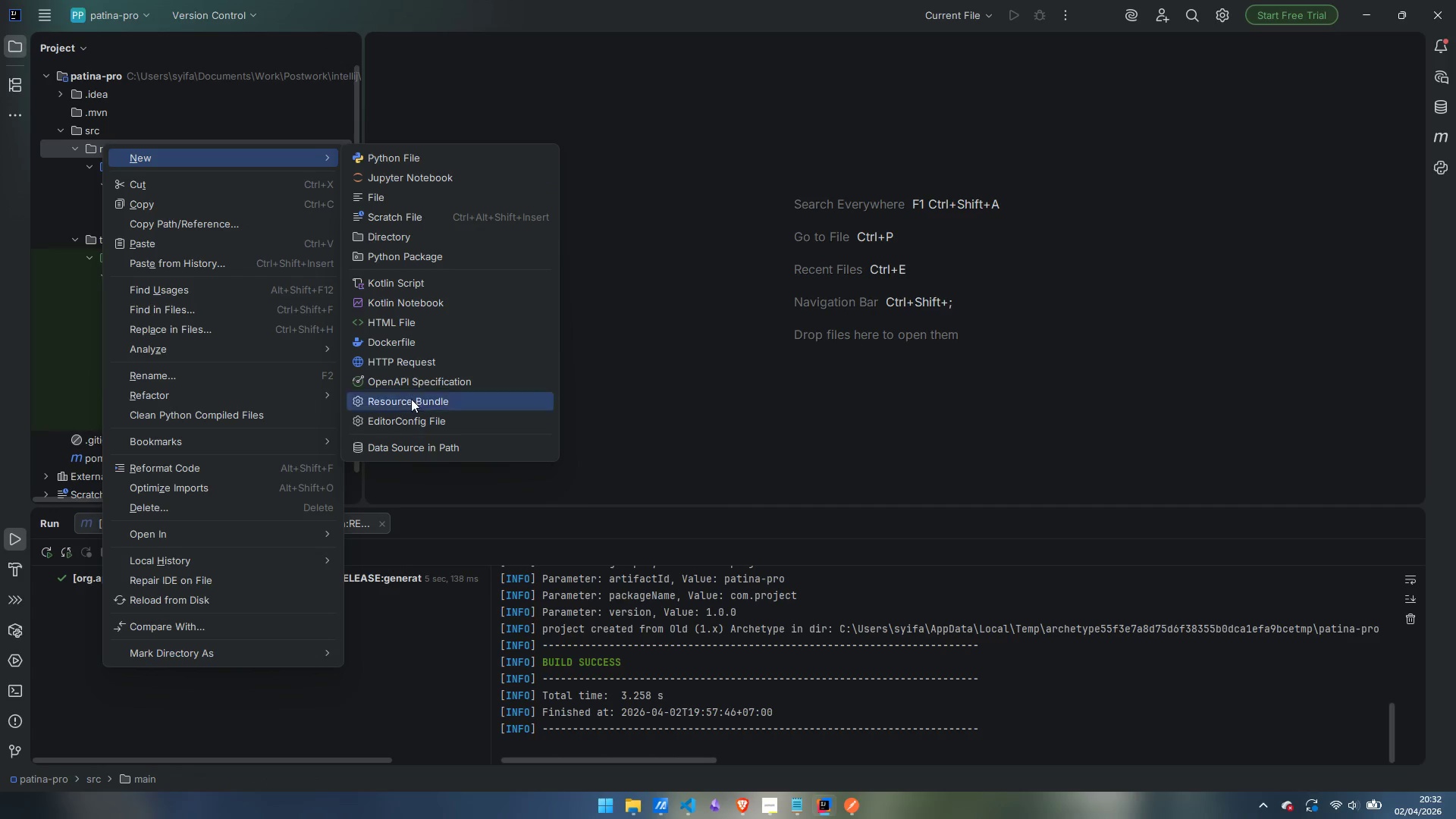 
left_click([410, 239])
 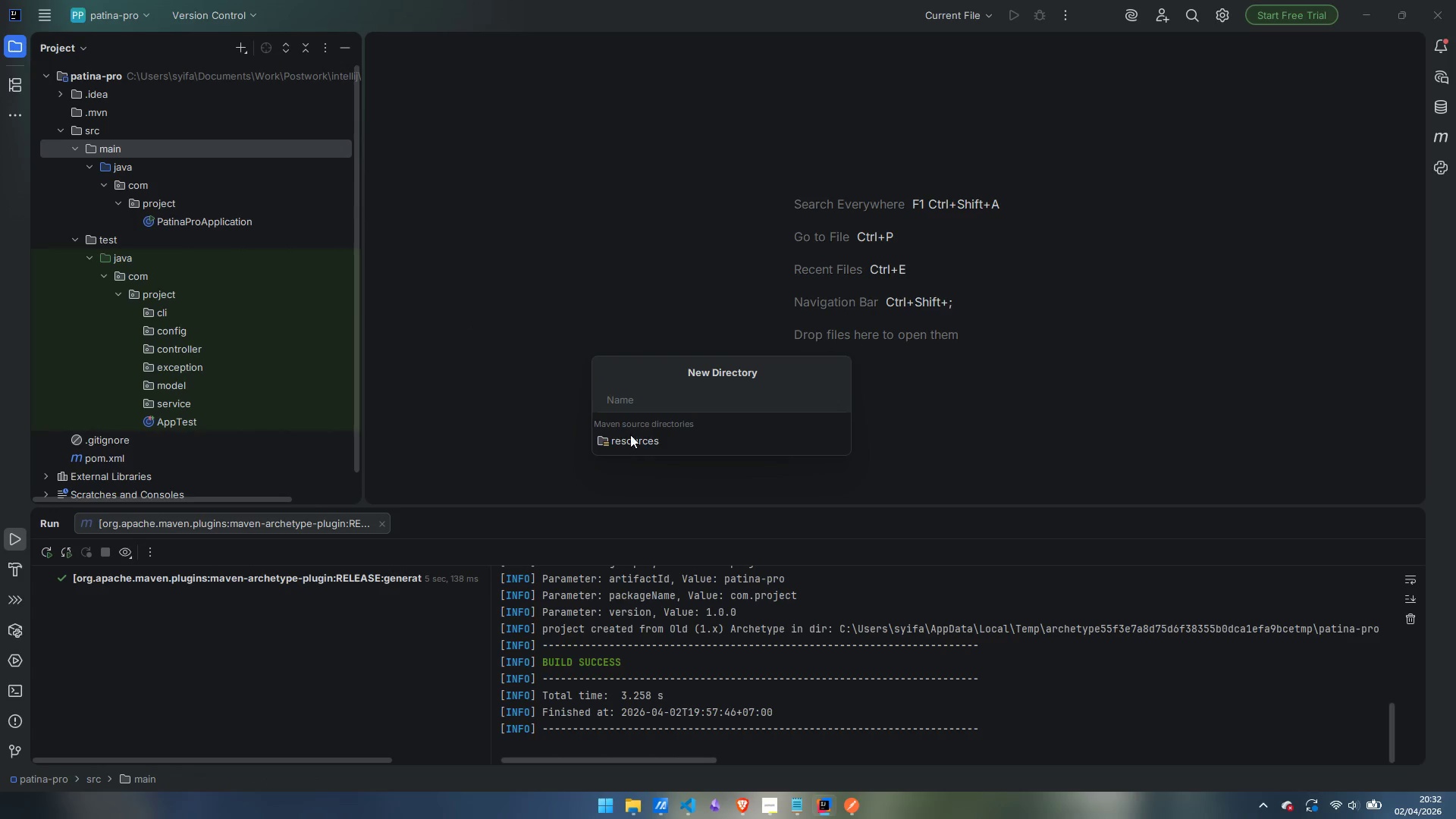 
left_click([623, 439])
 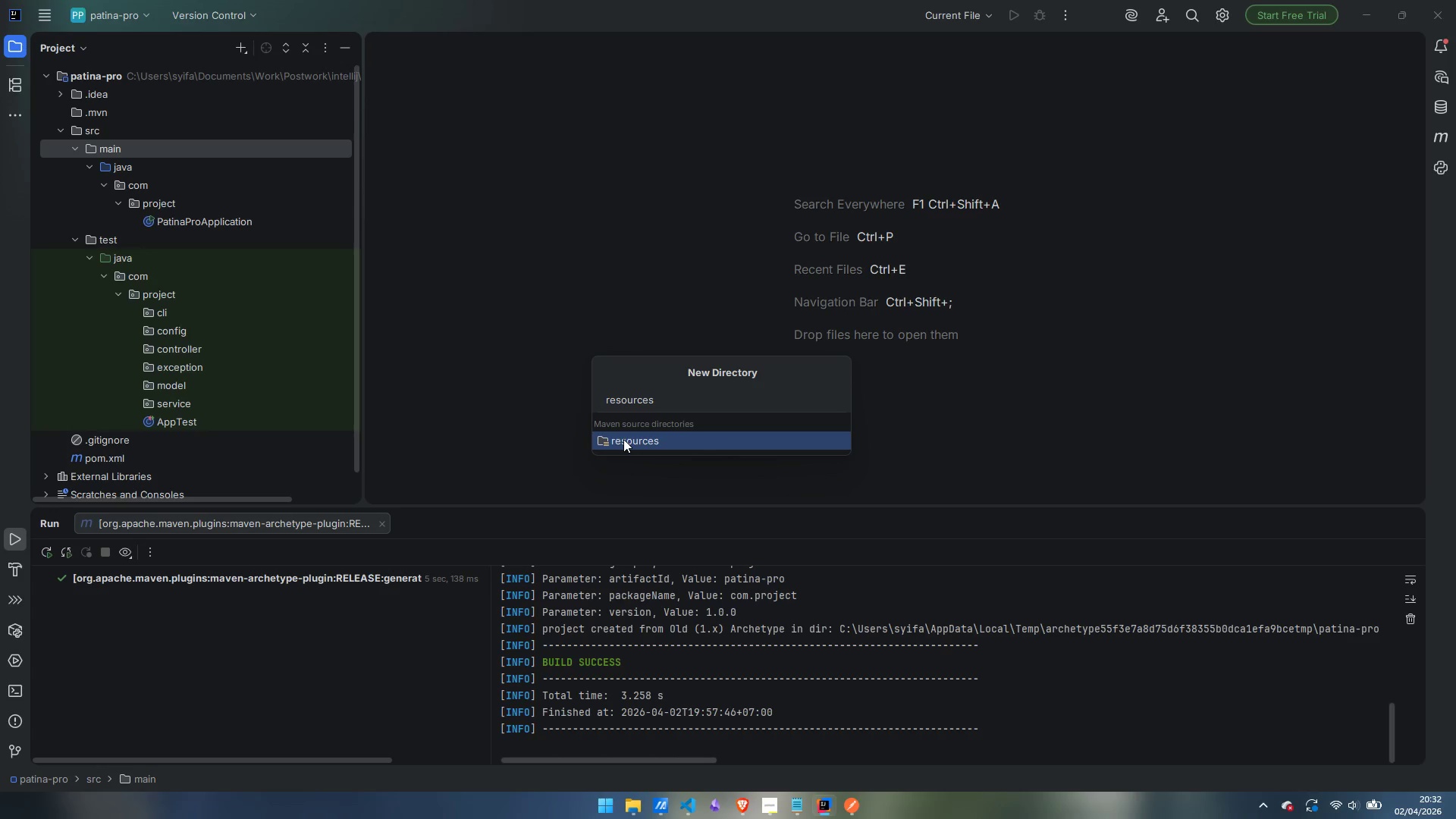 
double_click([623, 439])
 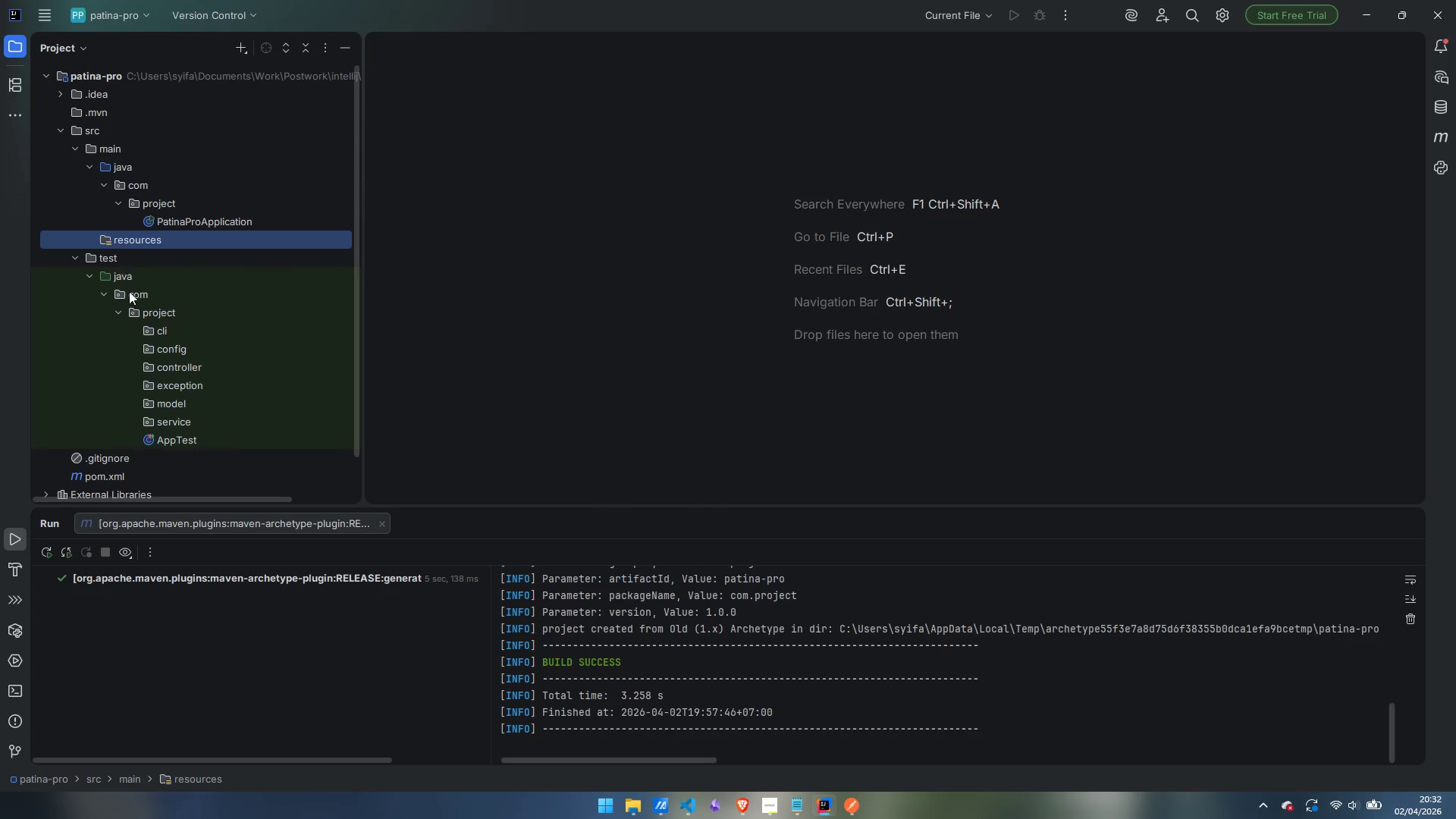 
wait(9.16)
 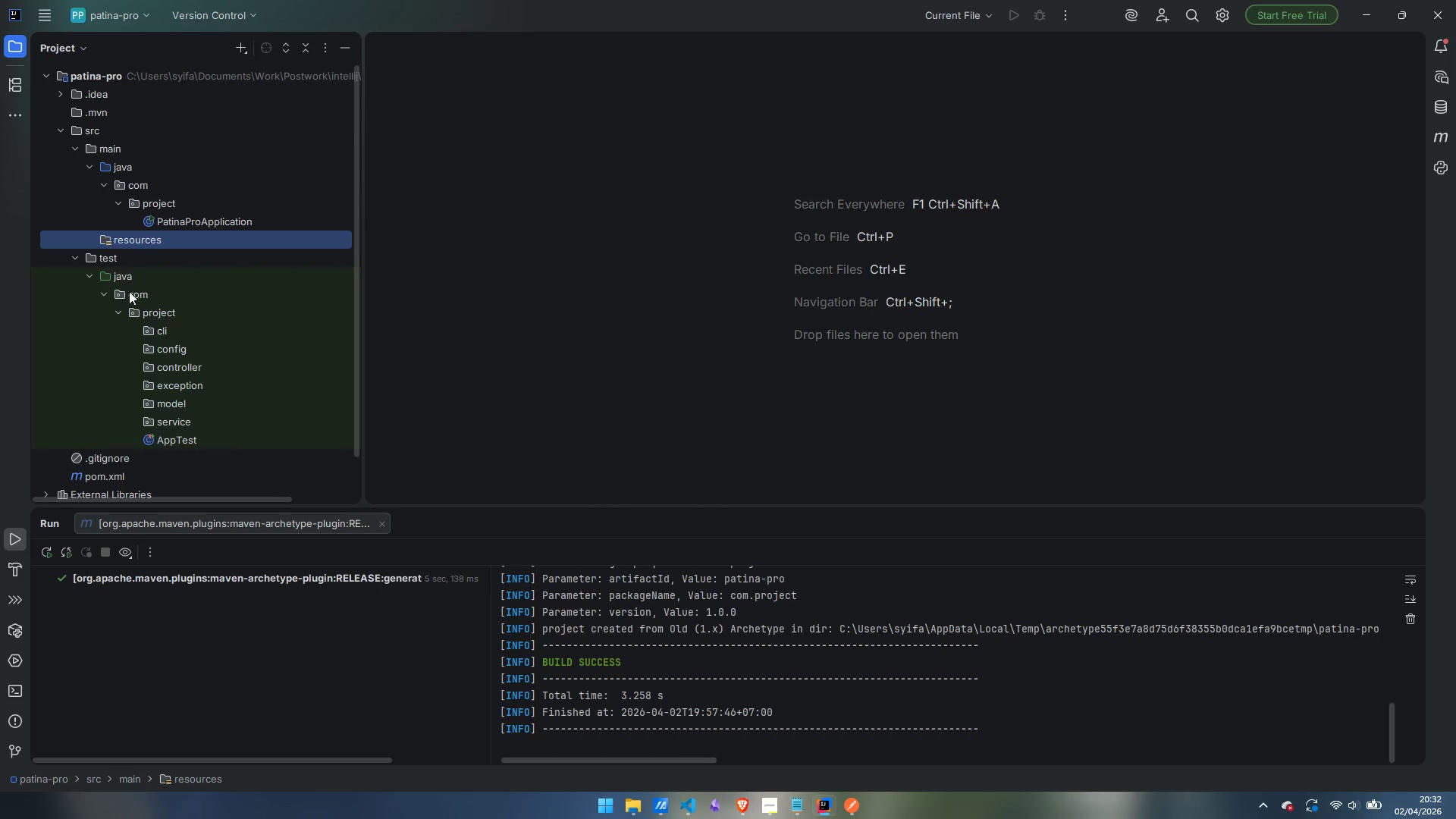 
right_click([160, 331])
 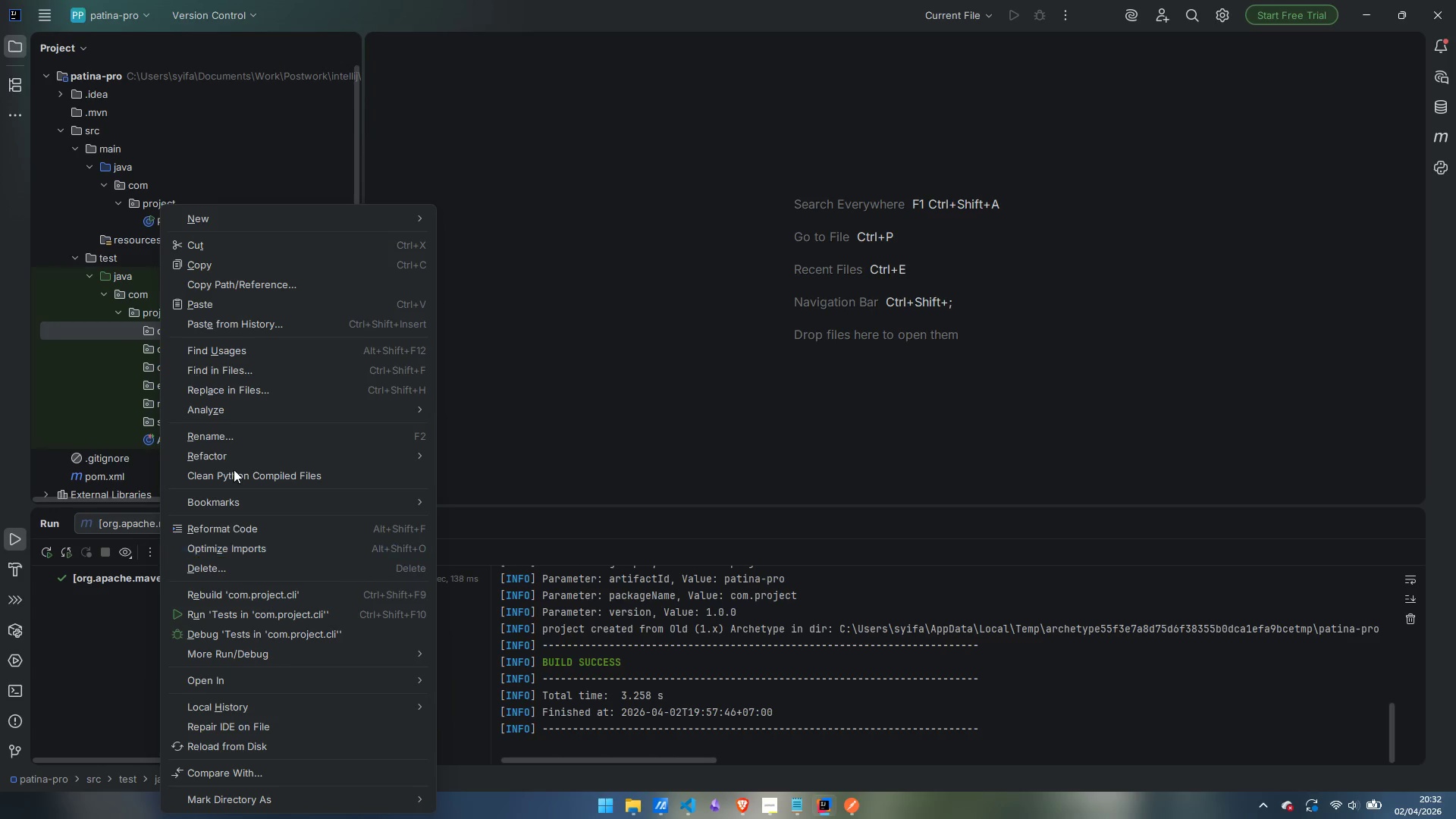 
left_click([228, 566])
 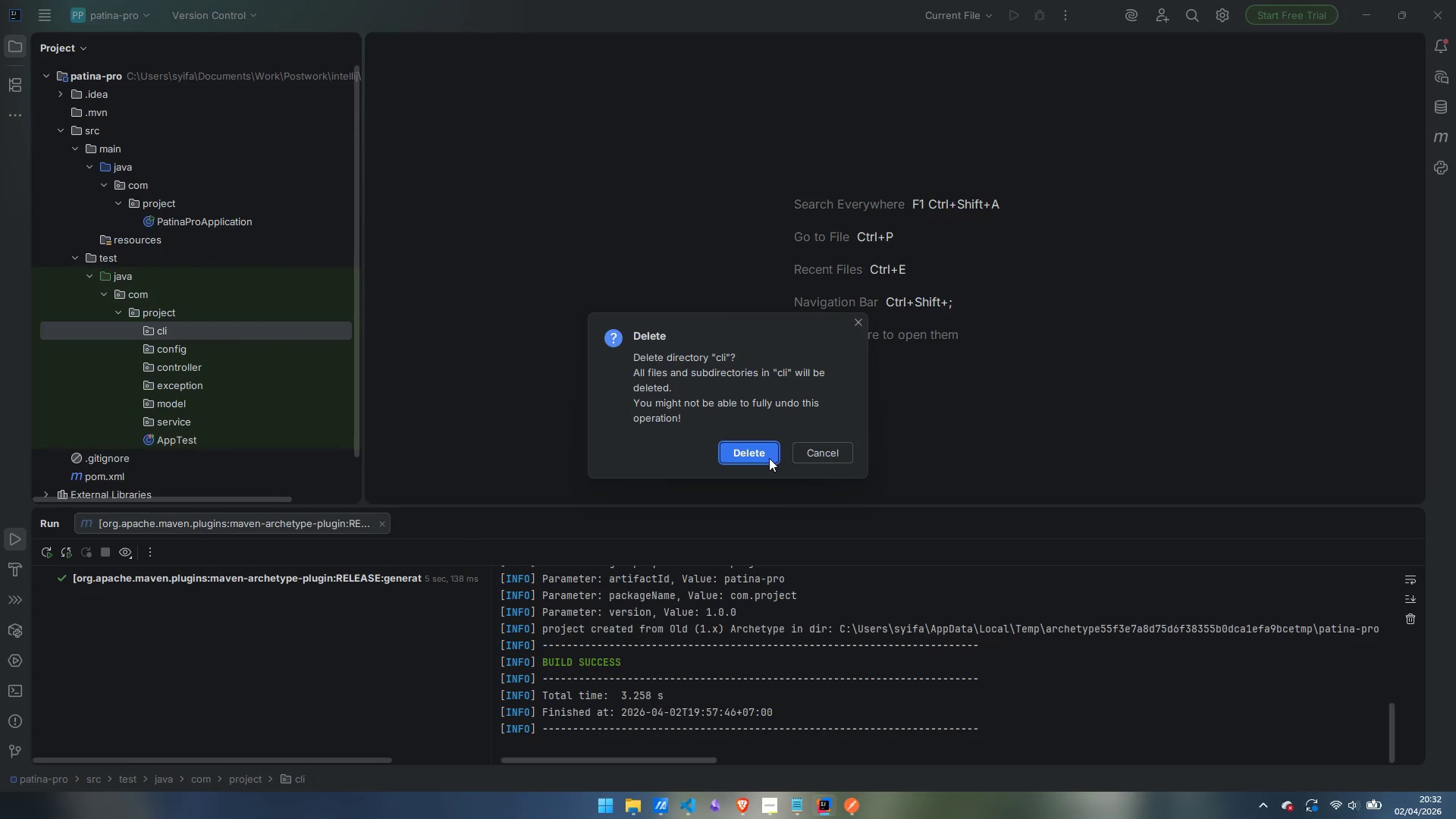 
left_click([758, 458])
 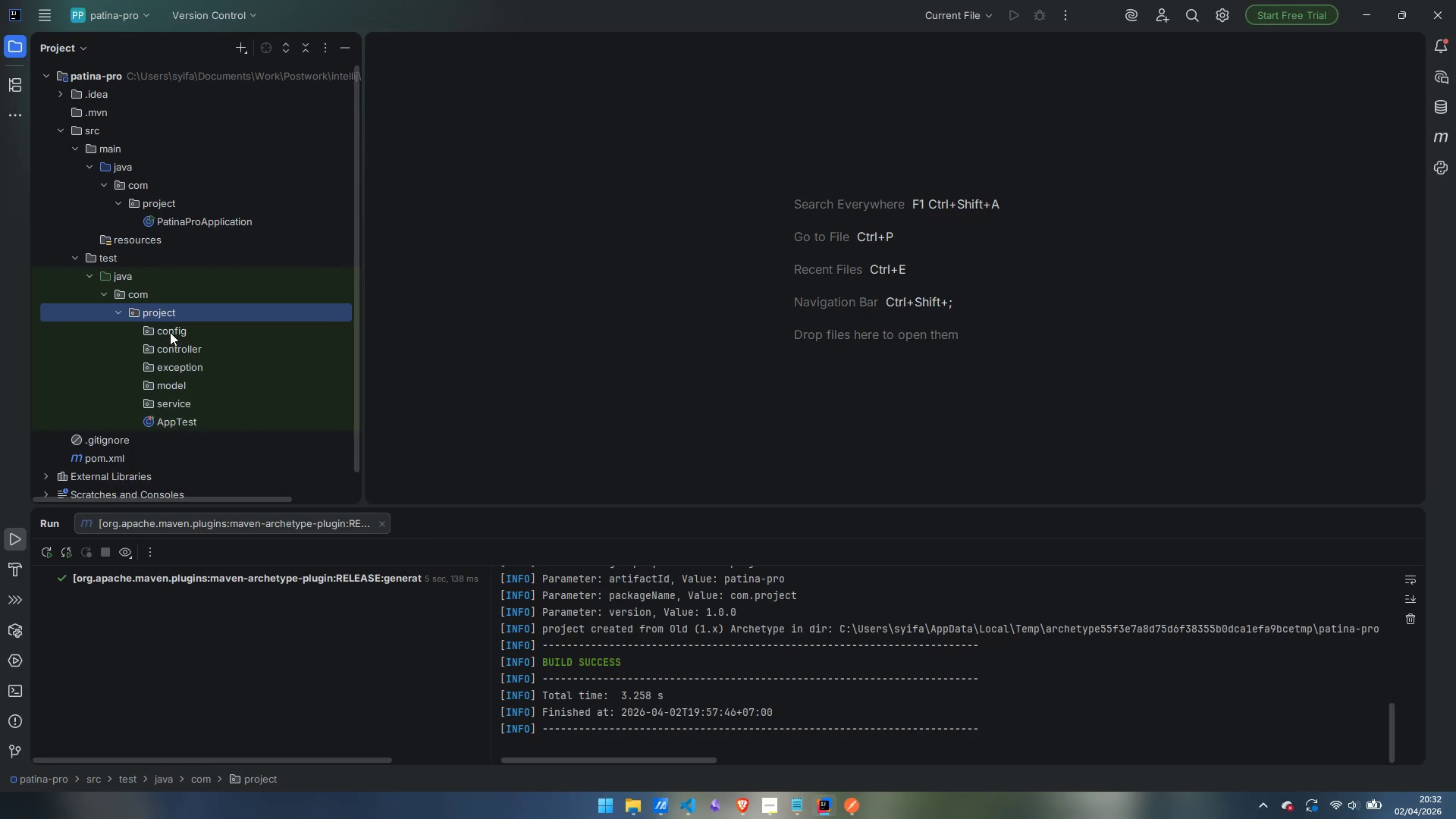 
right_click([170, 328])
 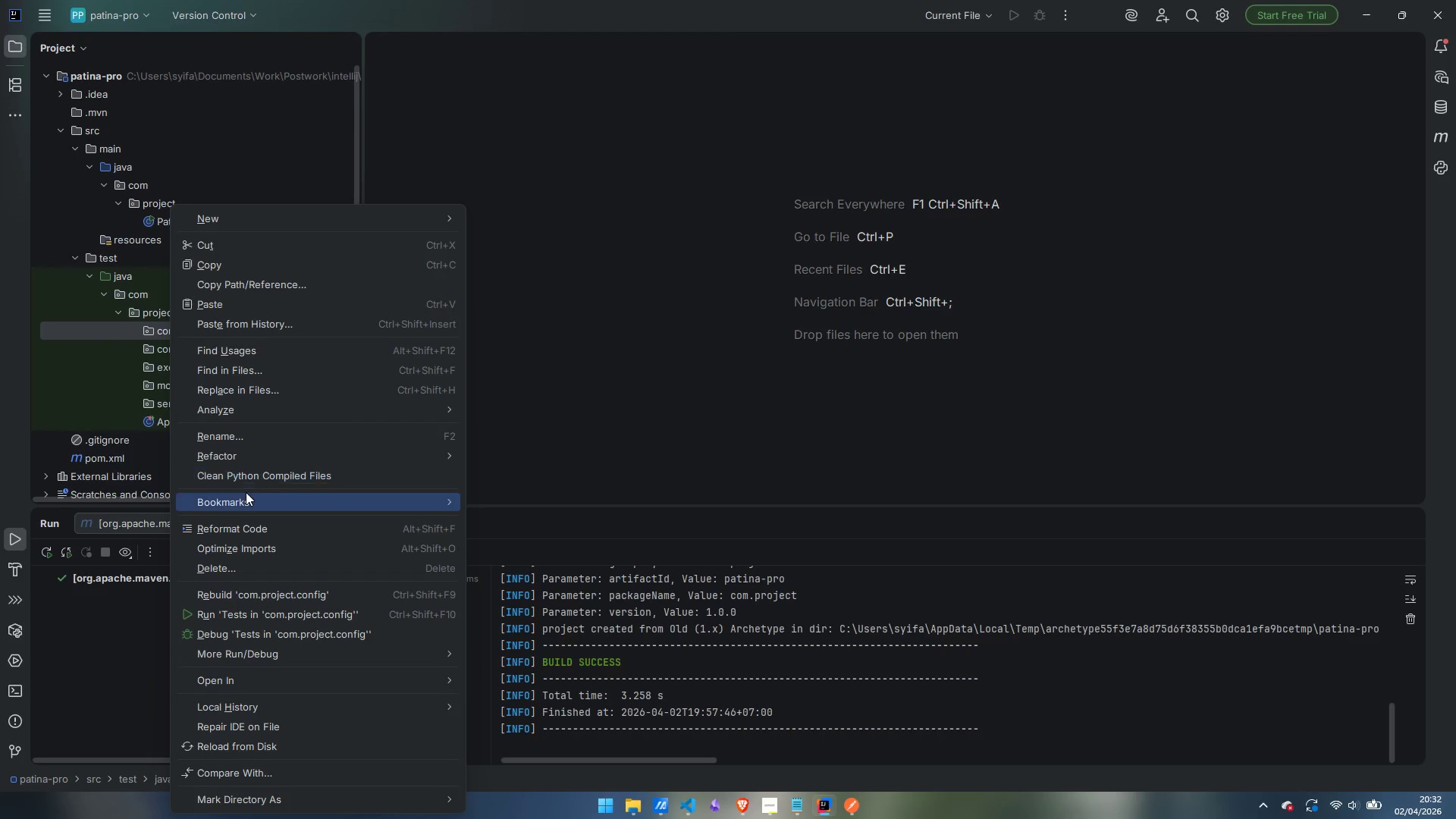 
left_click([243, 563])
 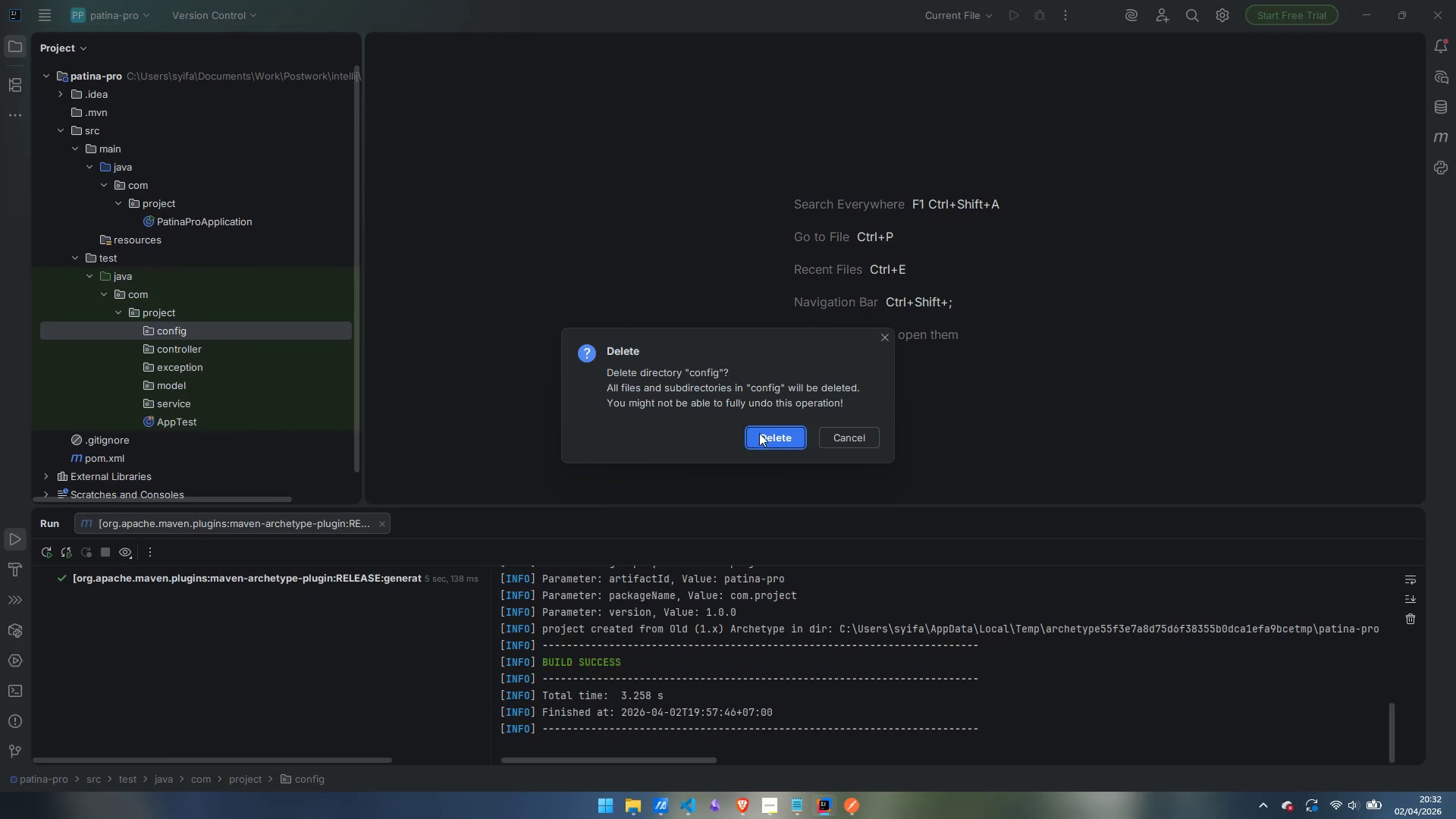 
left_click([782, 441])
 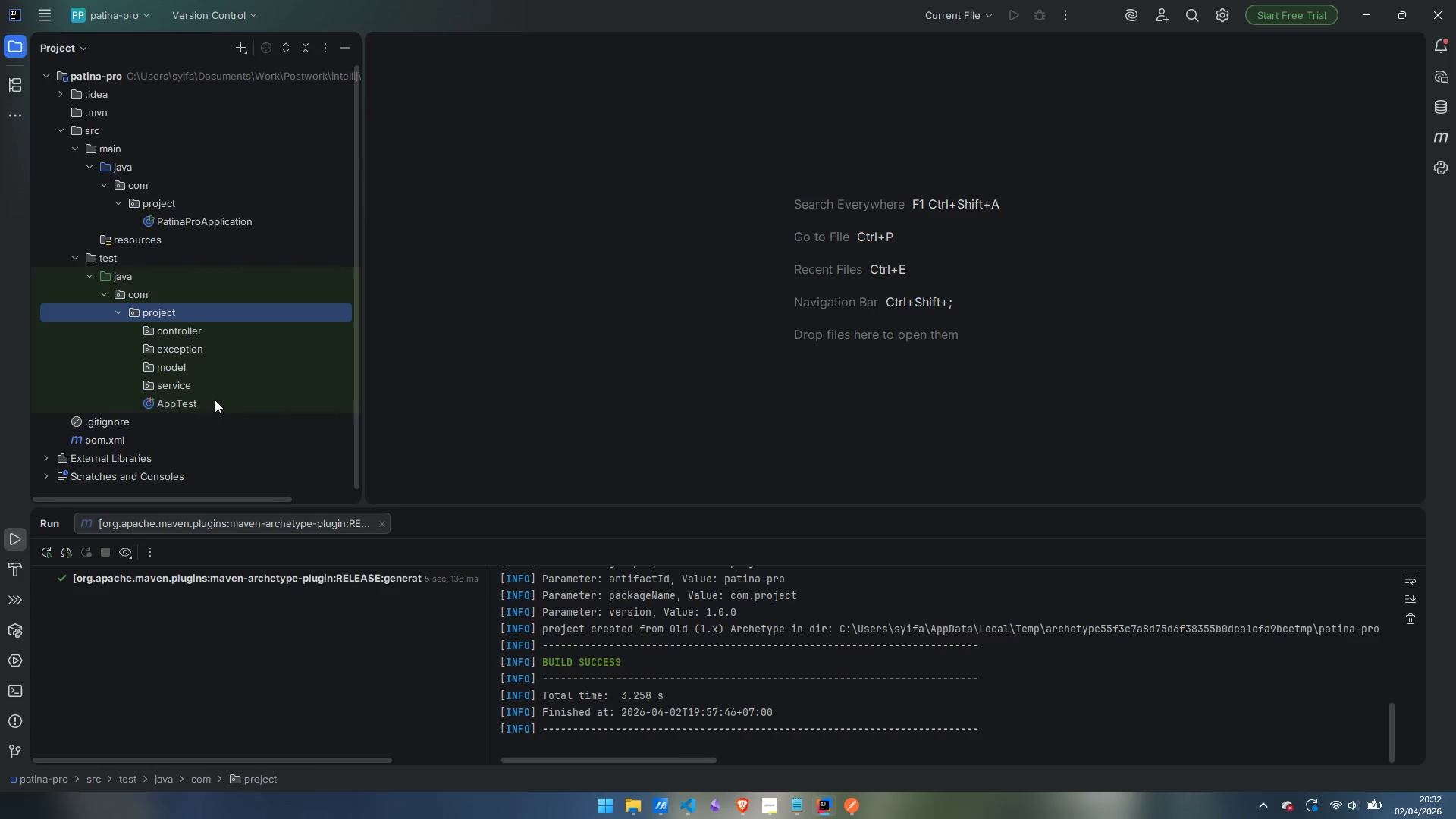 
right_click([172, 330])
 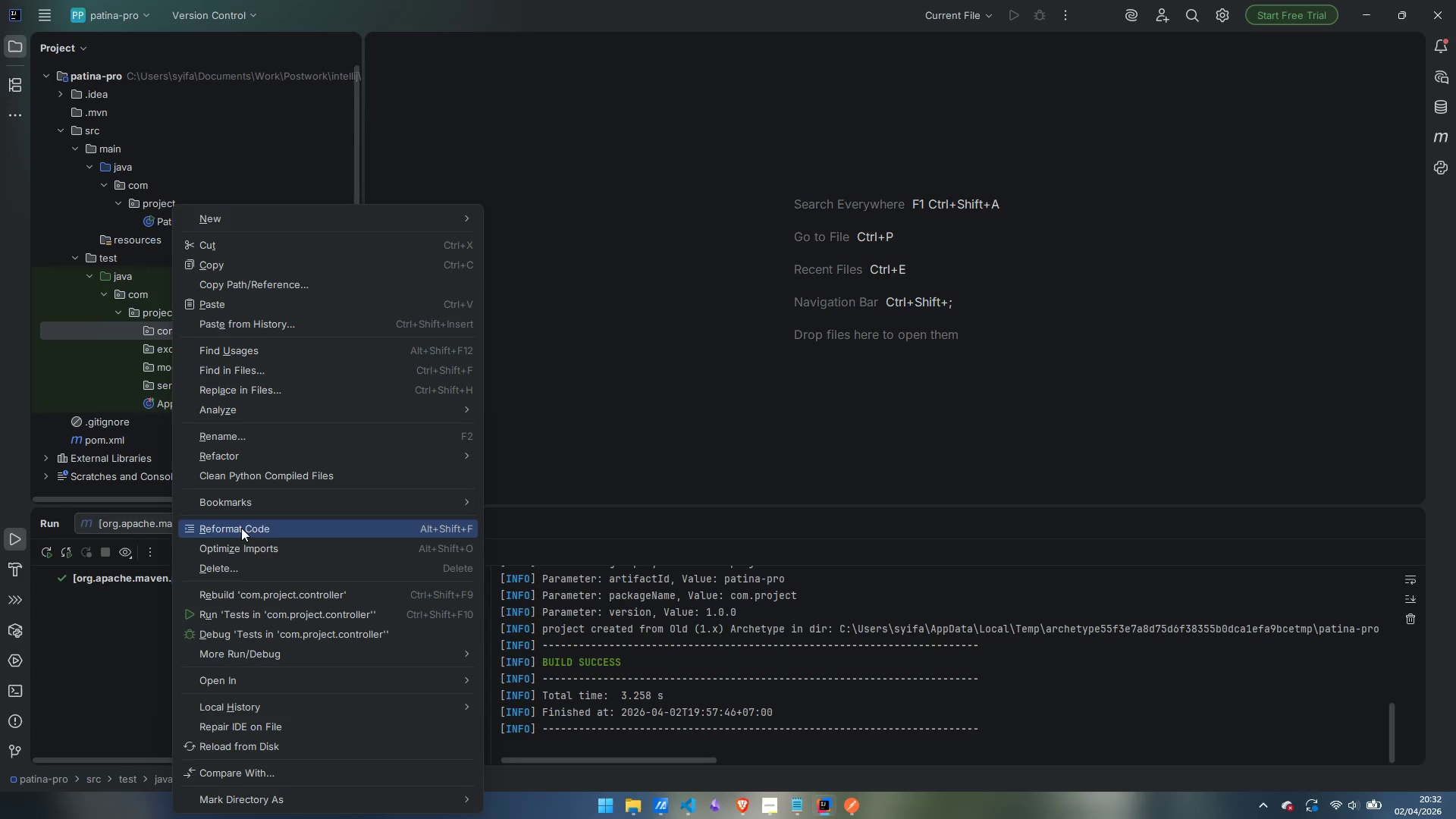 
left_click([237, 569])
 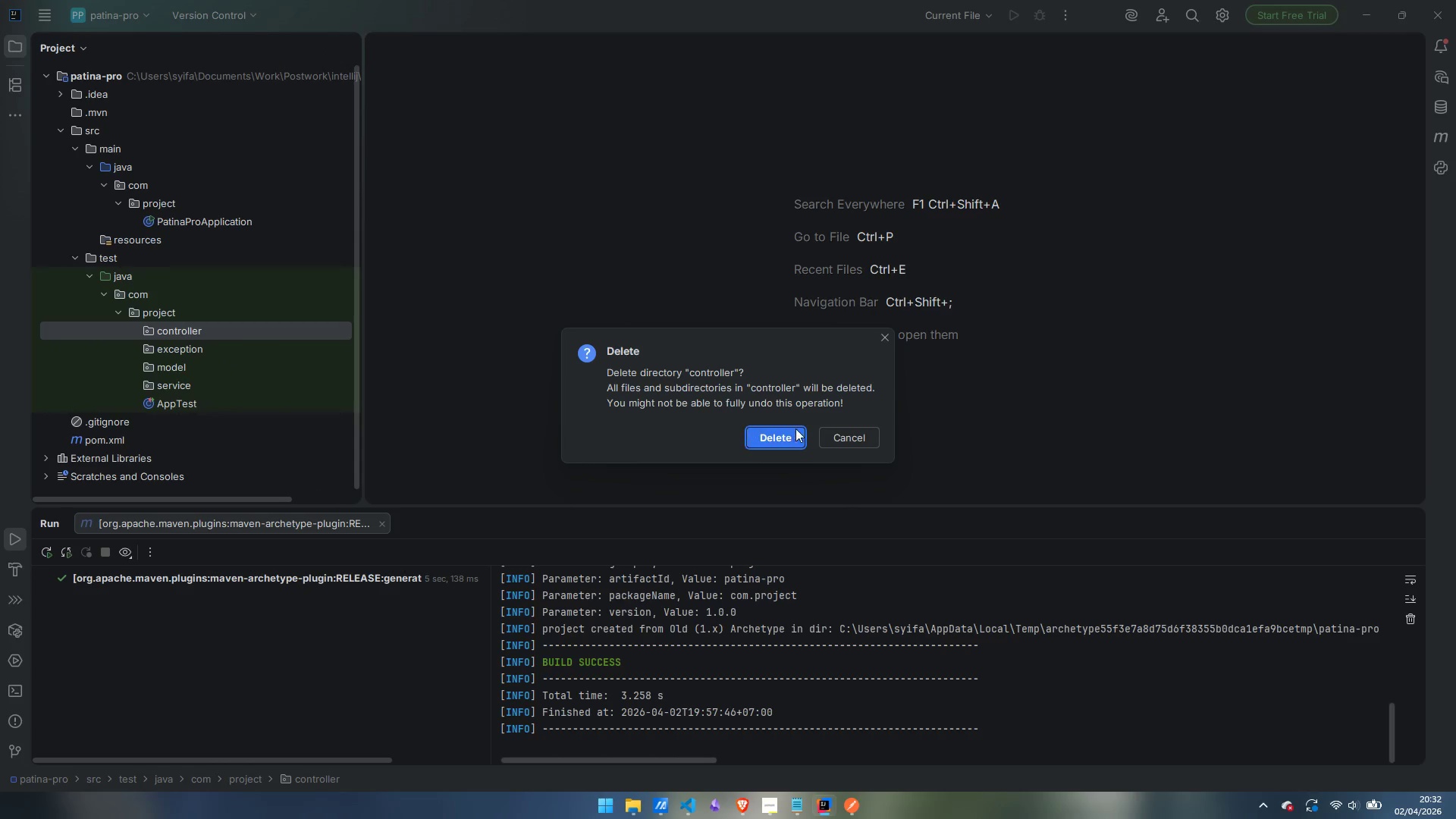 
left_click([790, 435])
 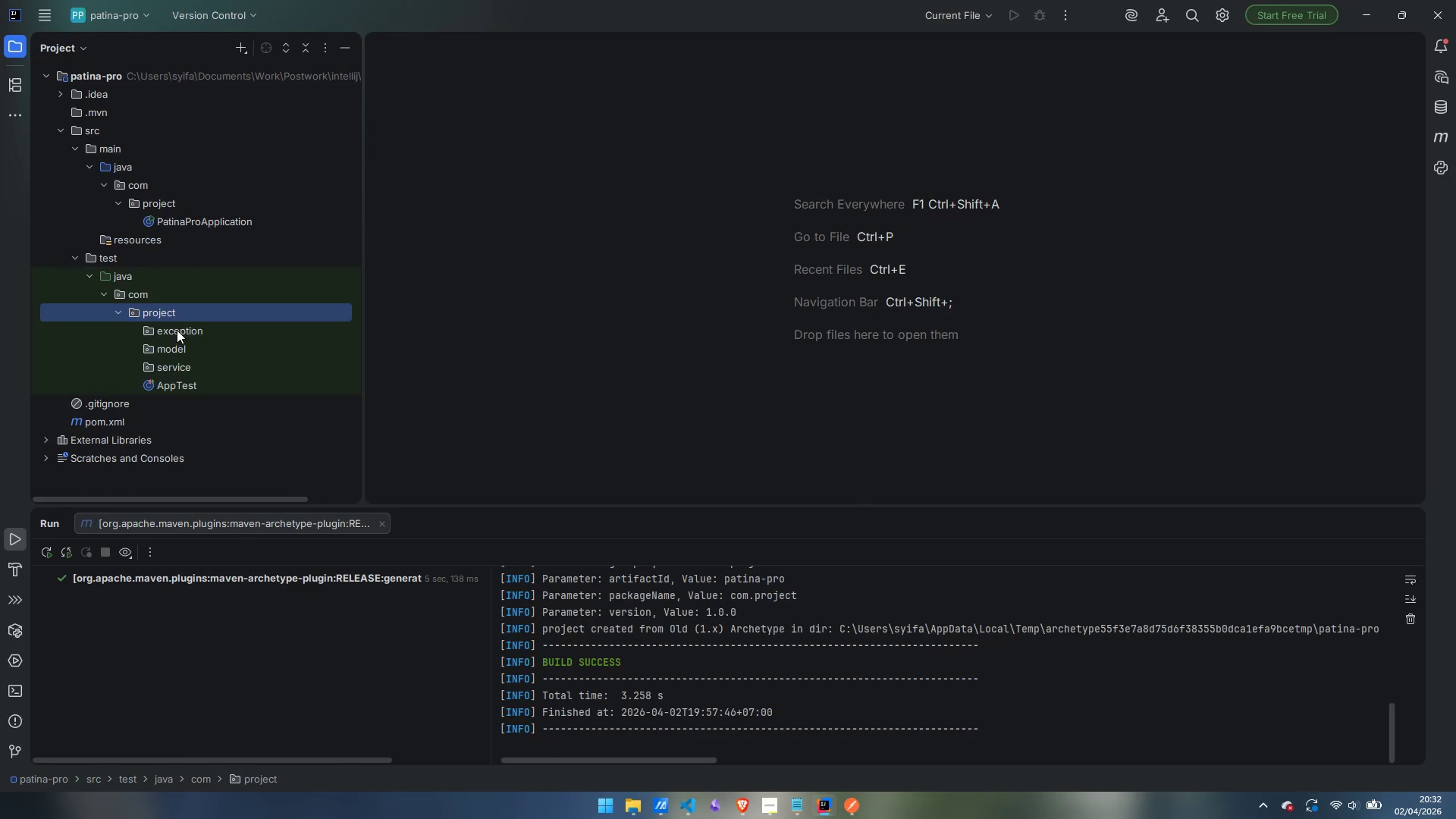 
right_click([177, 328])
 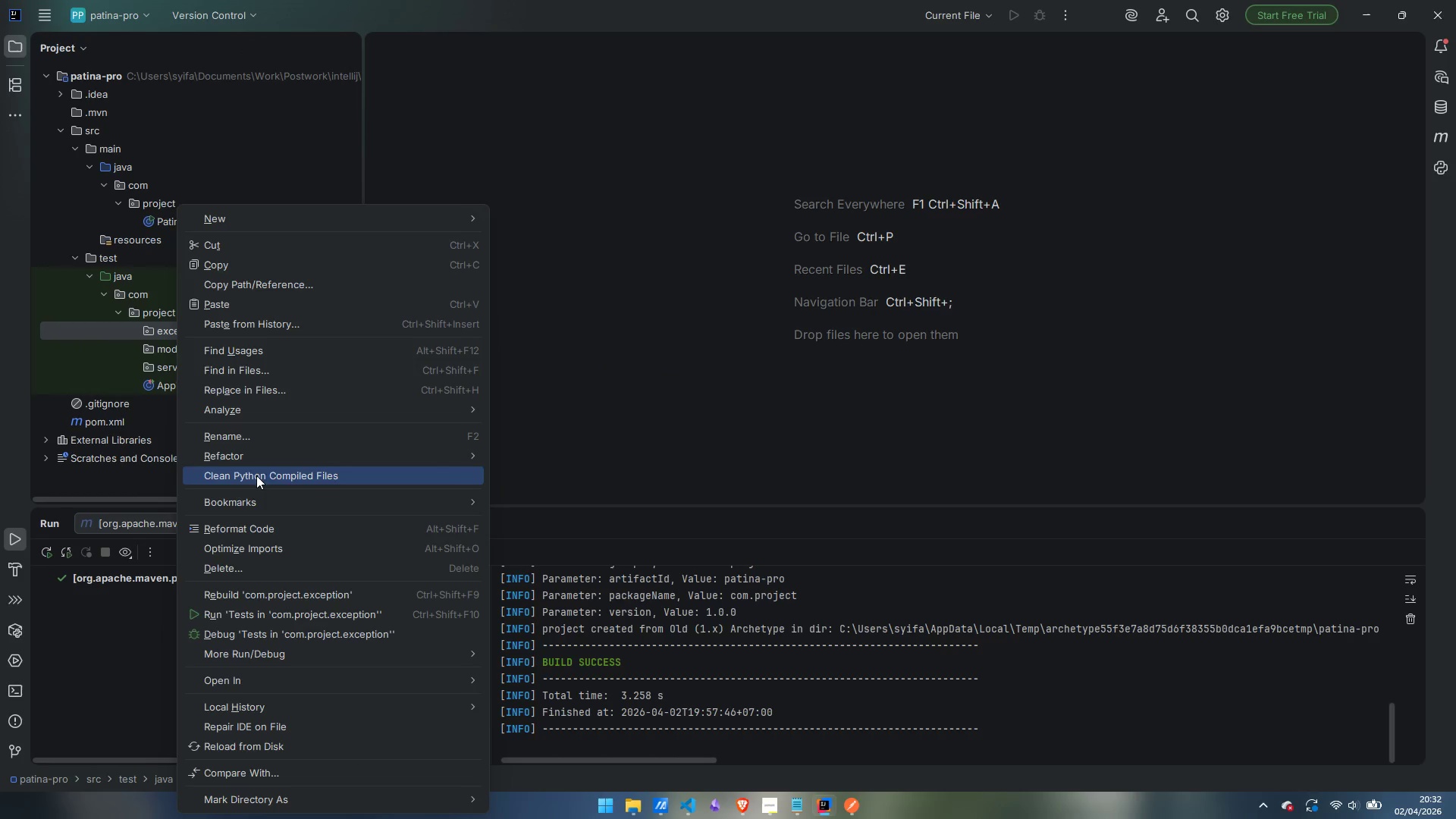 
left_click([256, 570])
 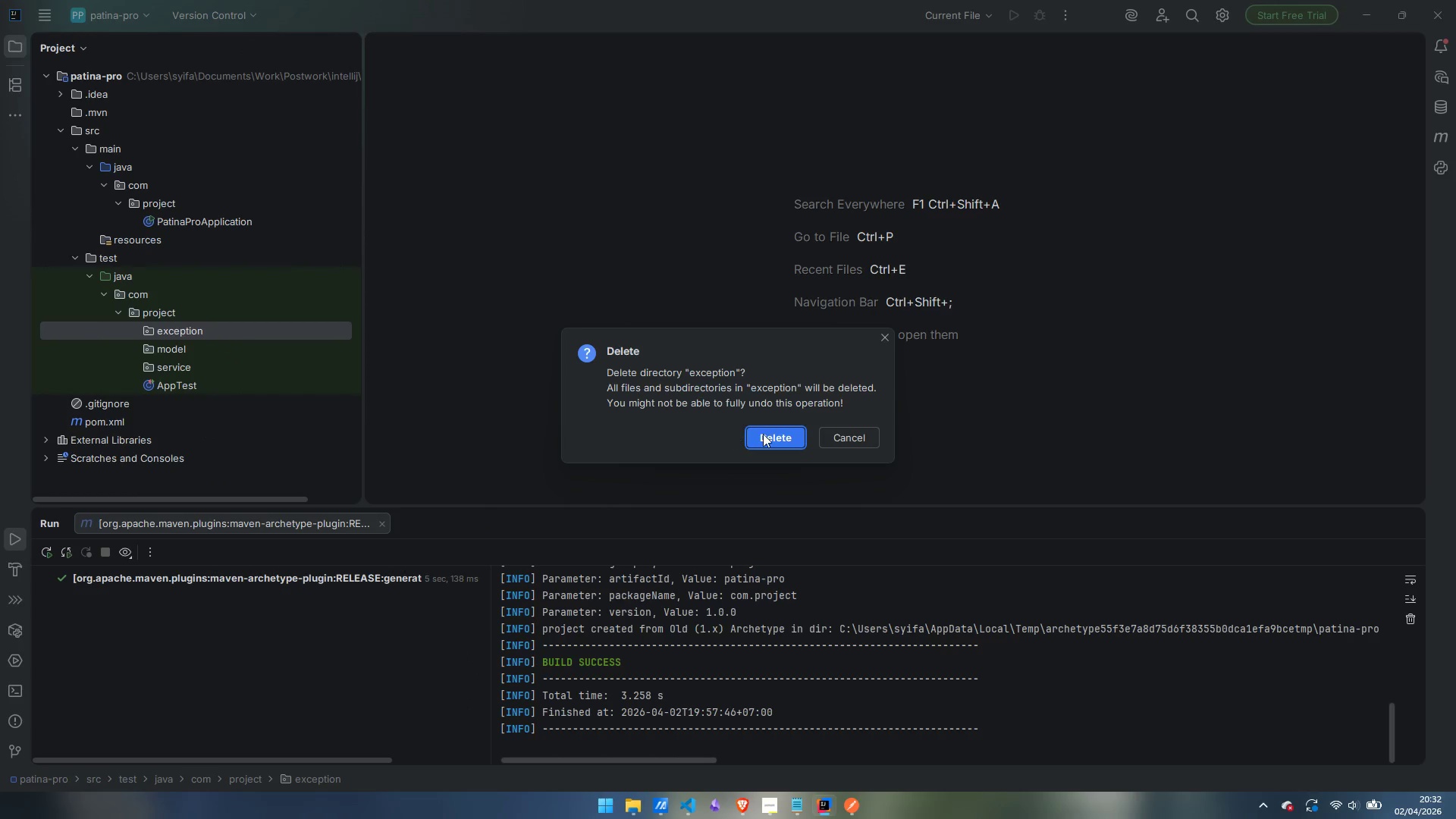 
left_click([767, 435])
 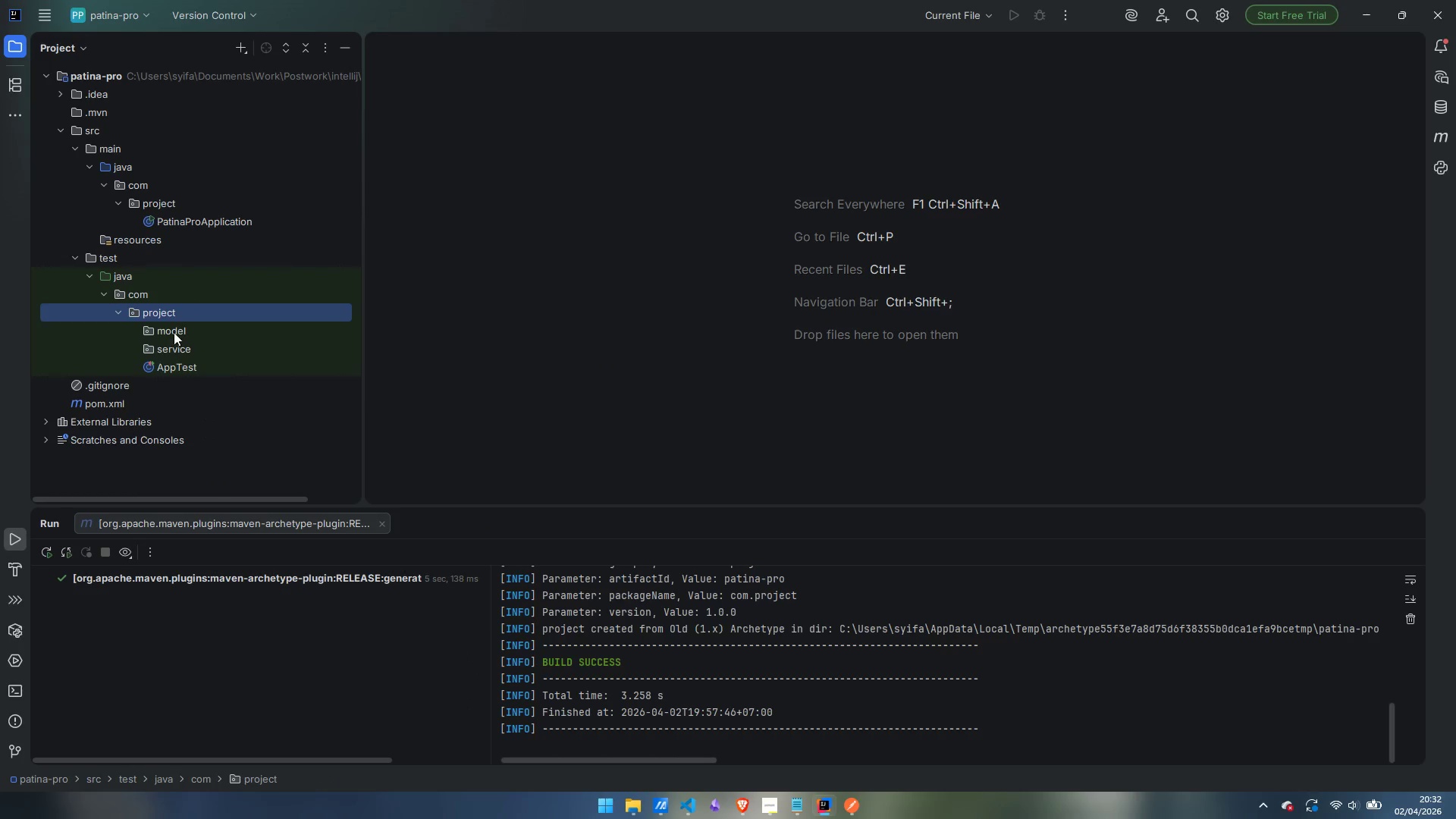 
right_click([174, 331])
 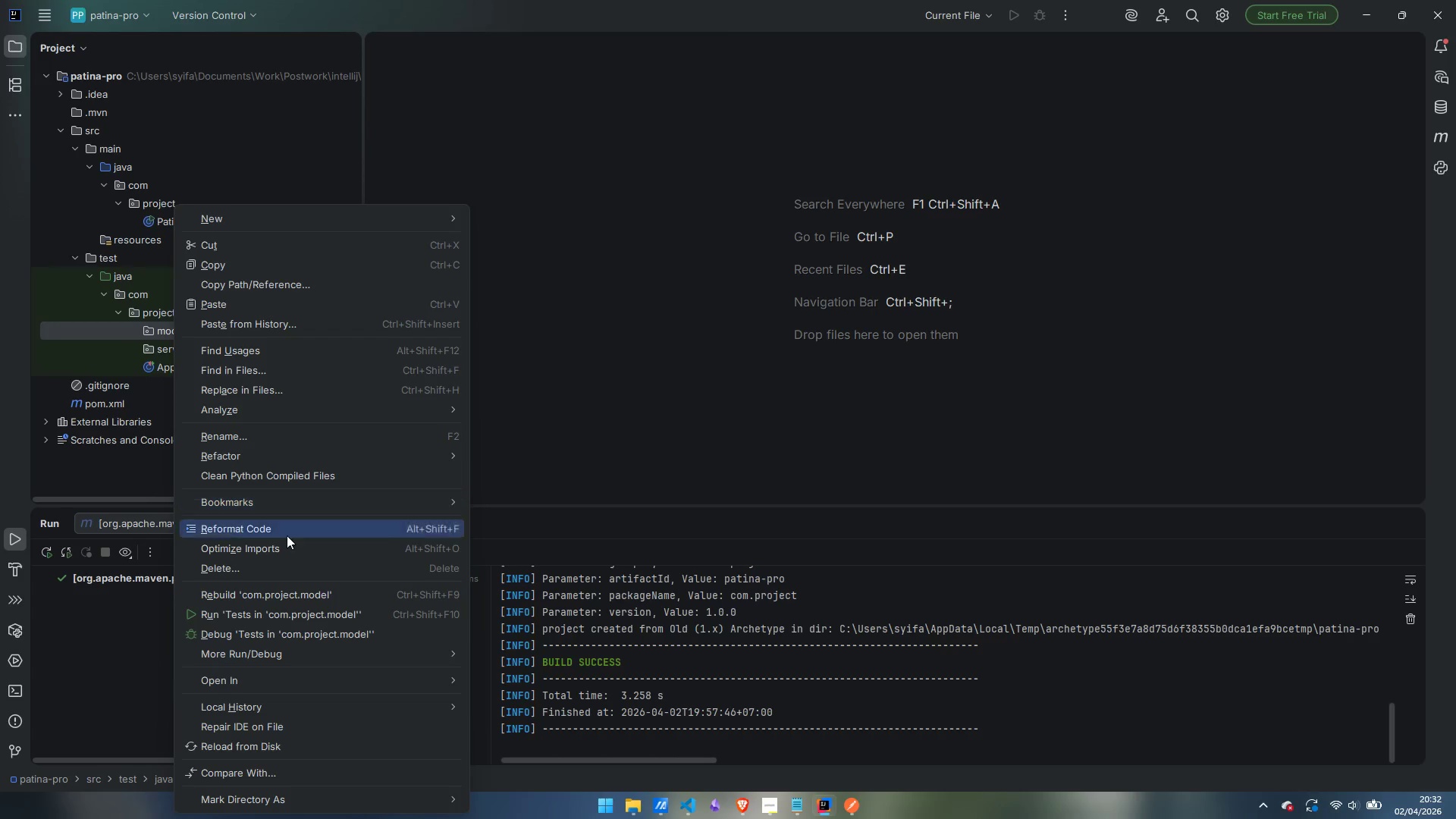 
left_click([281, 566])
 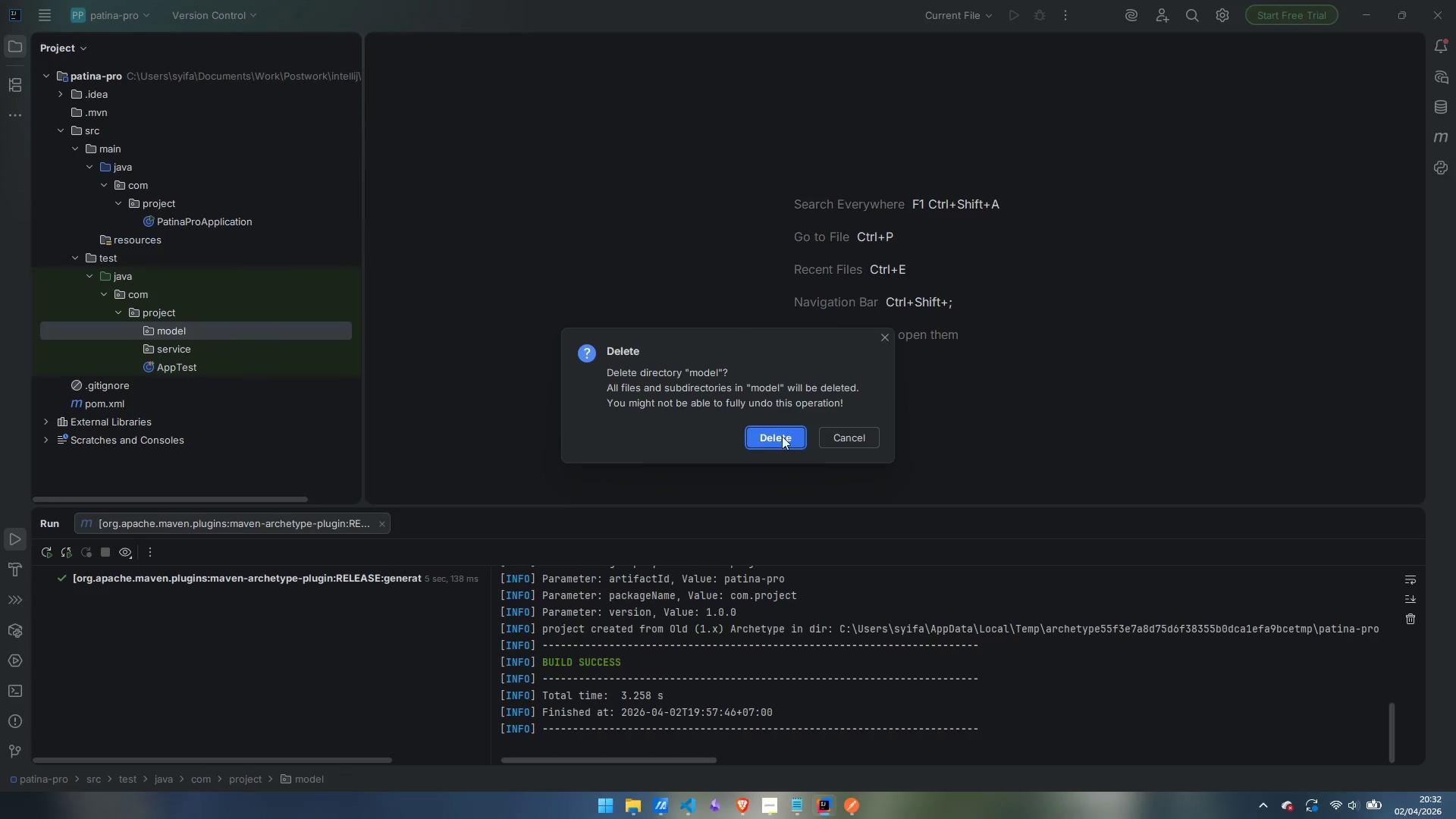 
left_click([786, 435])
 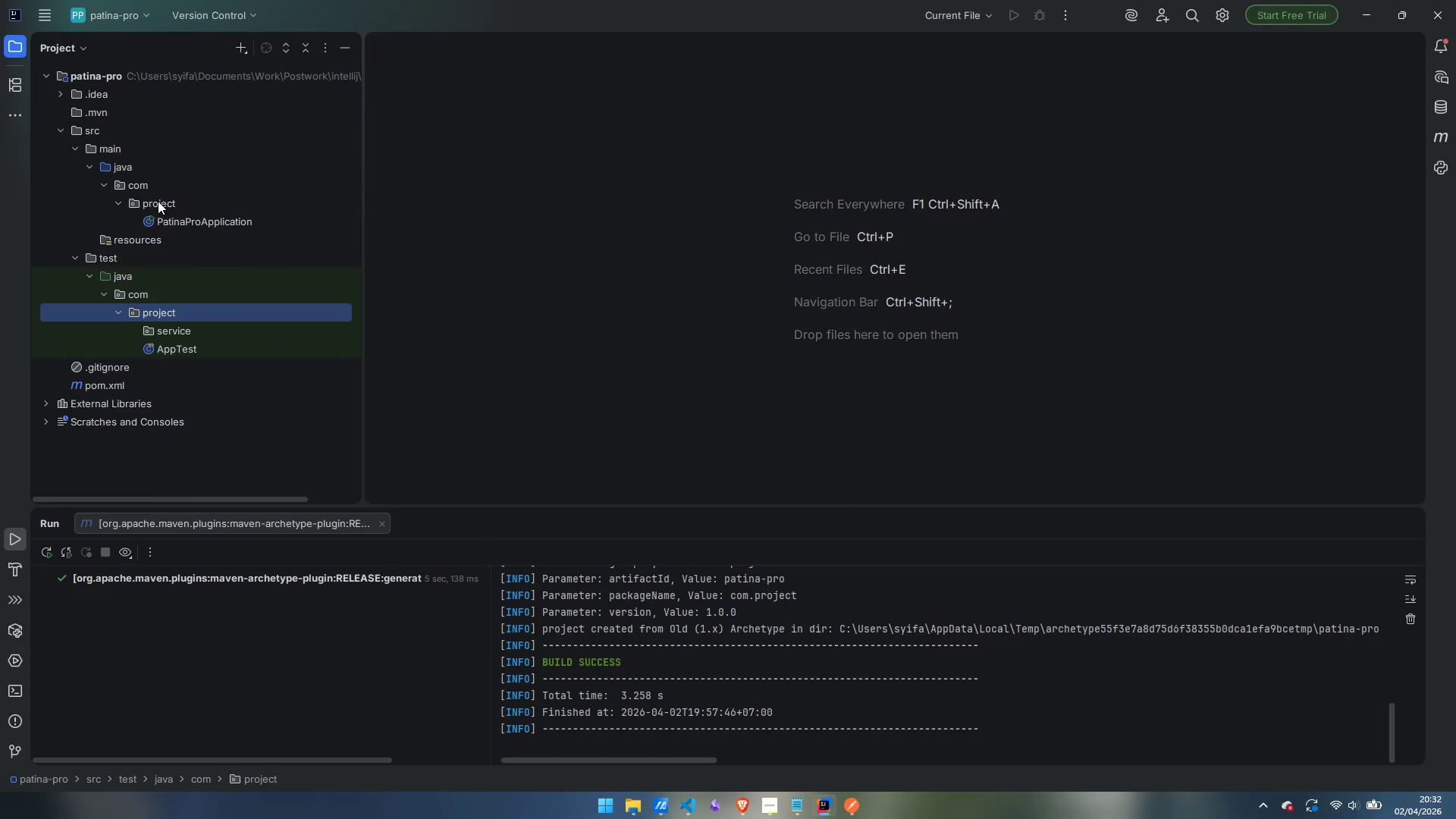 
right_click([158, 201])
 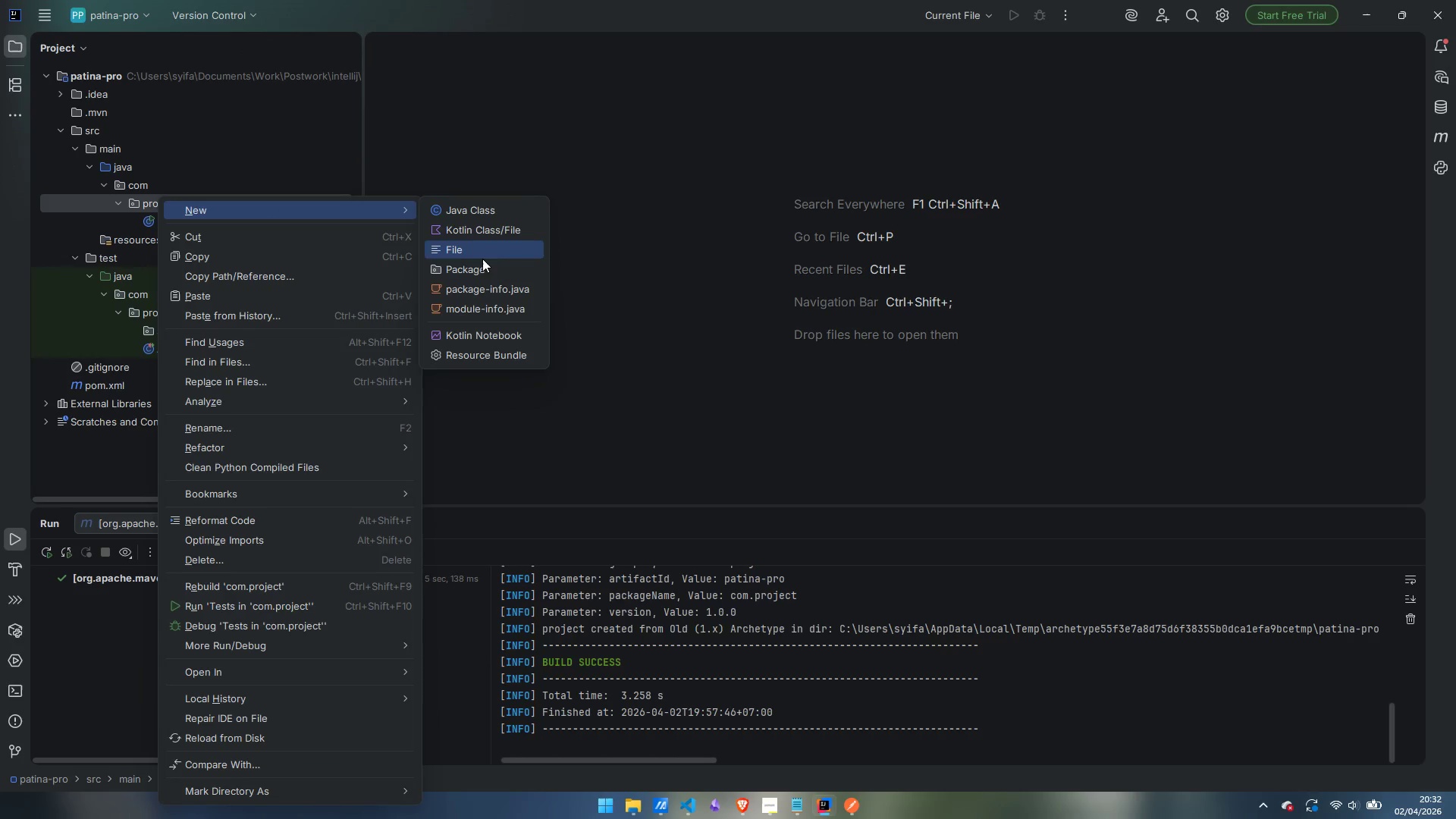 
left_click([483, 265])
 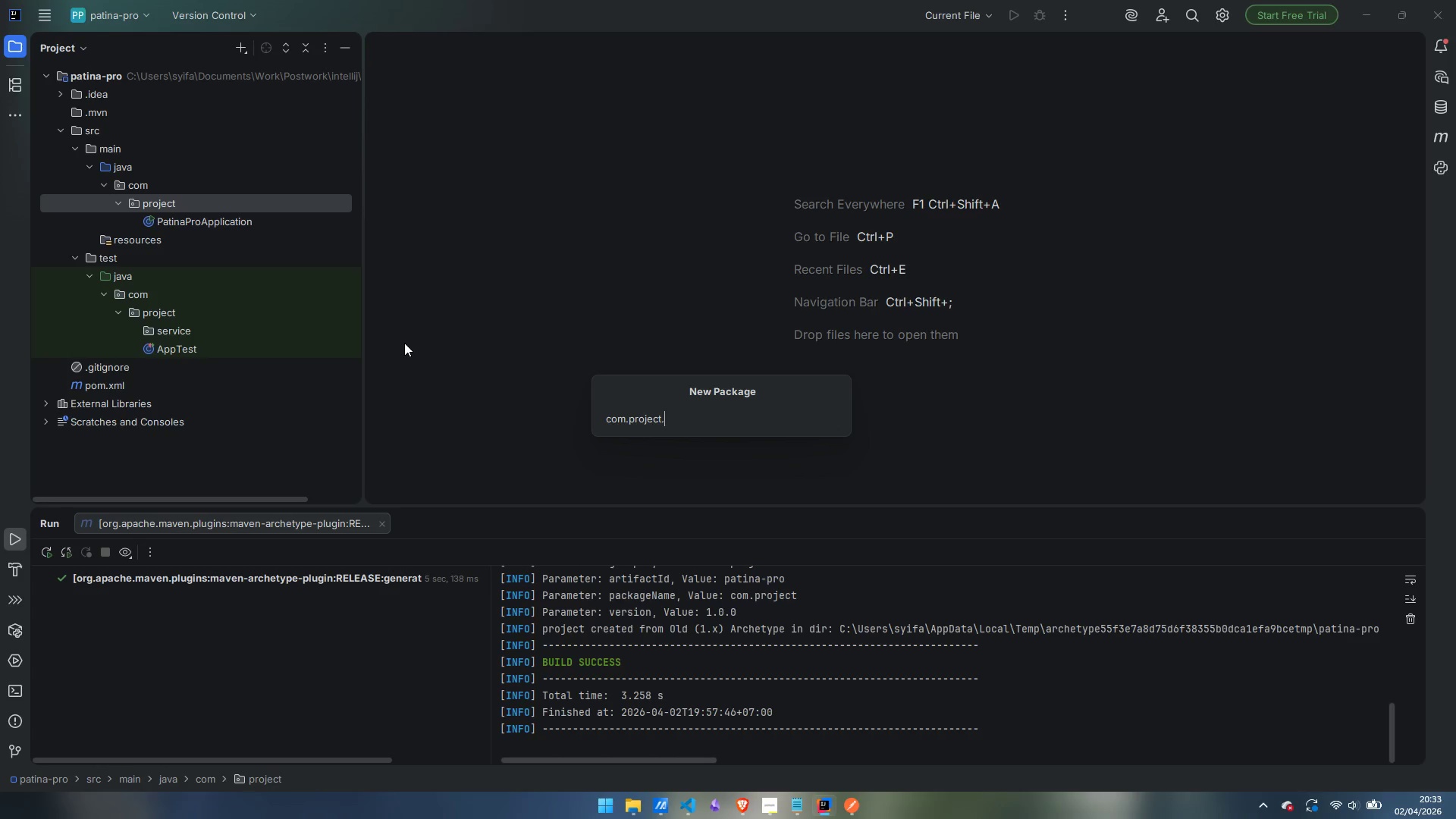 
wait(7.12)
 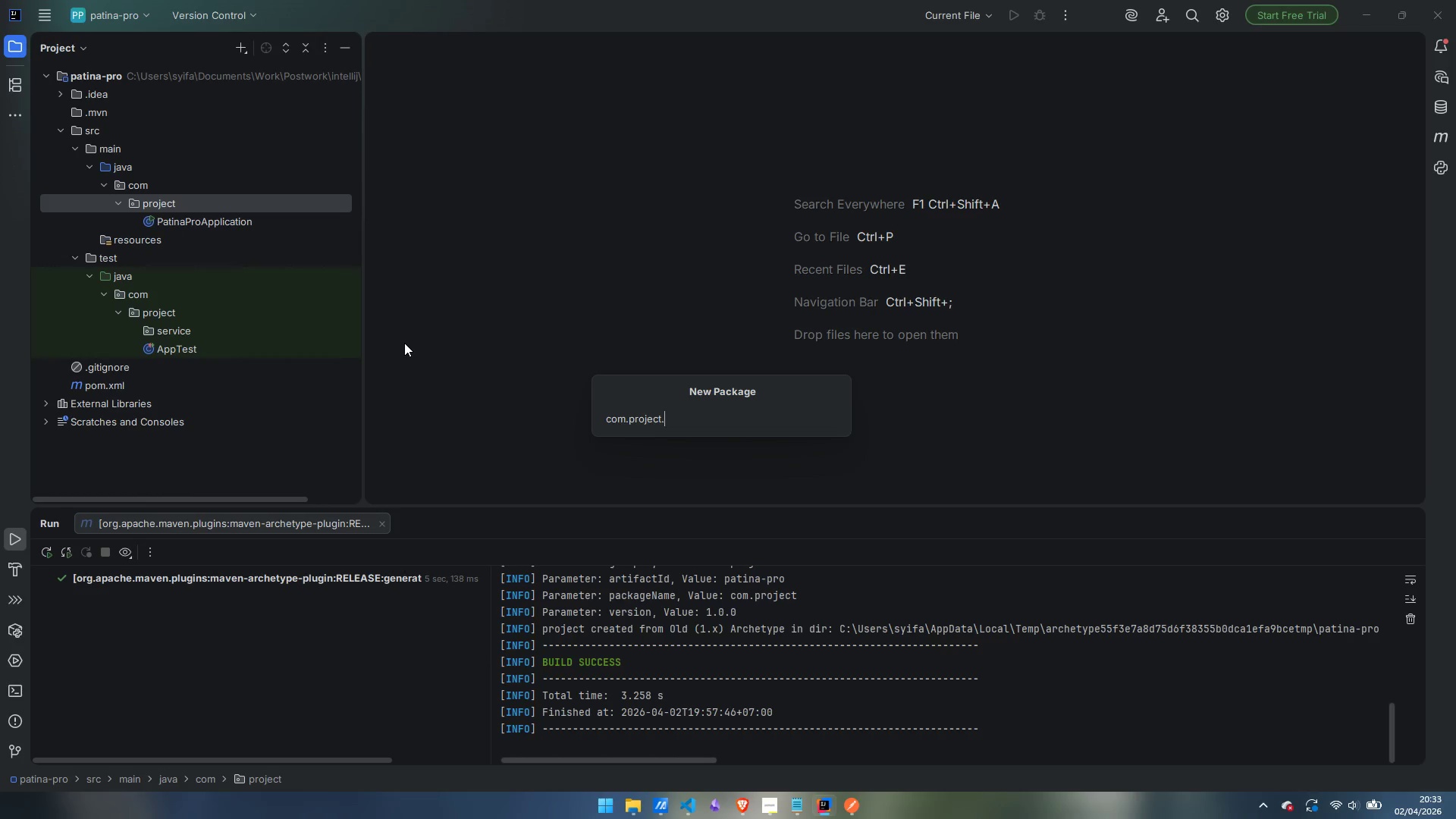 
type(cli)
 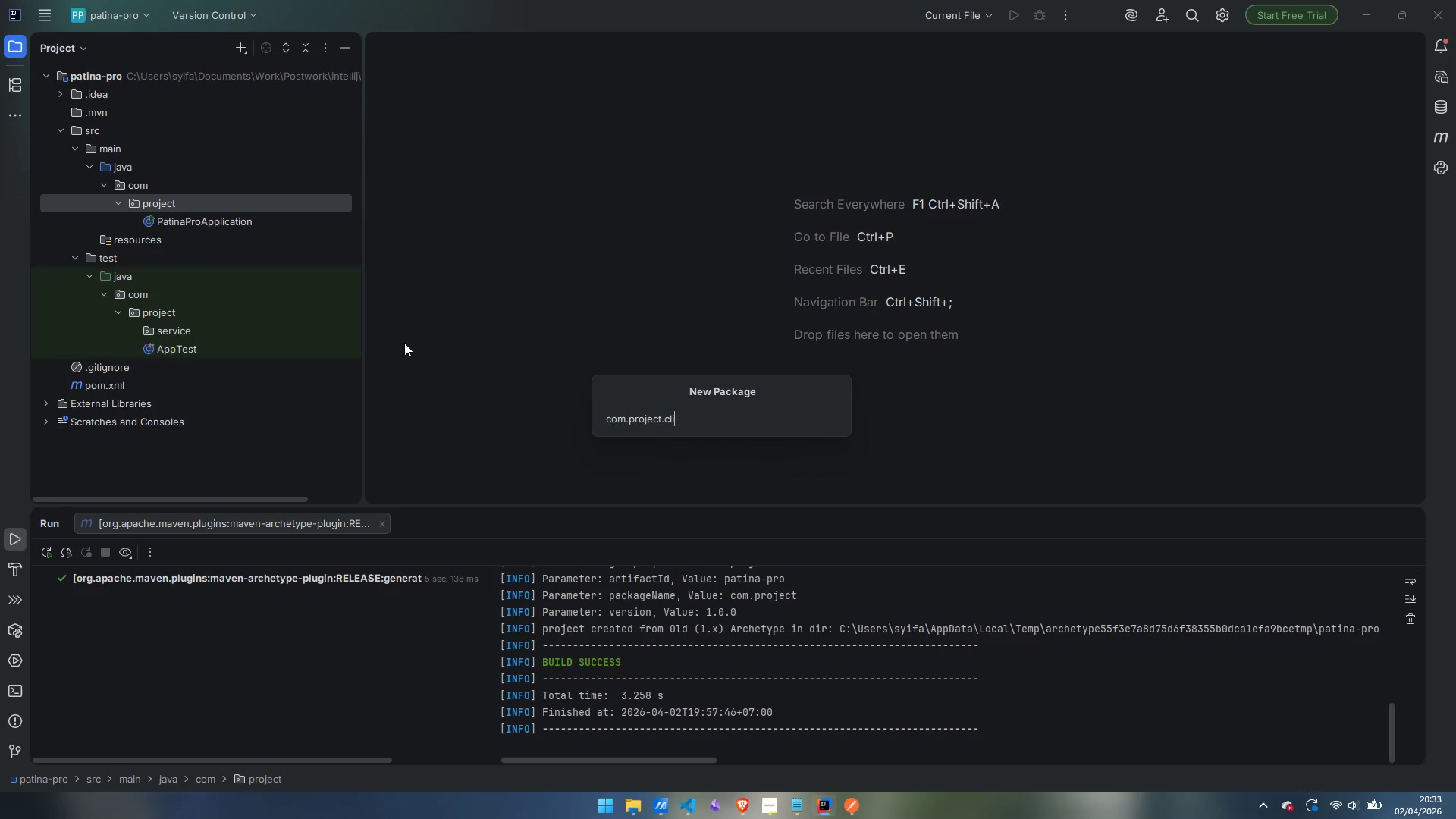 
key(Enter)
 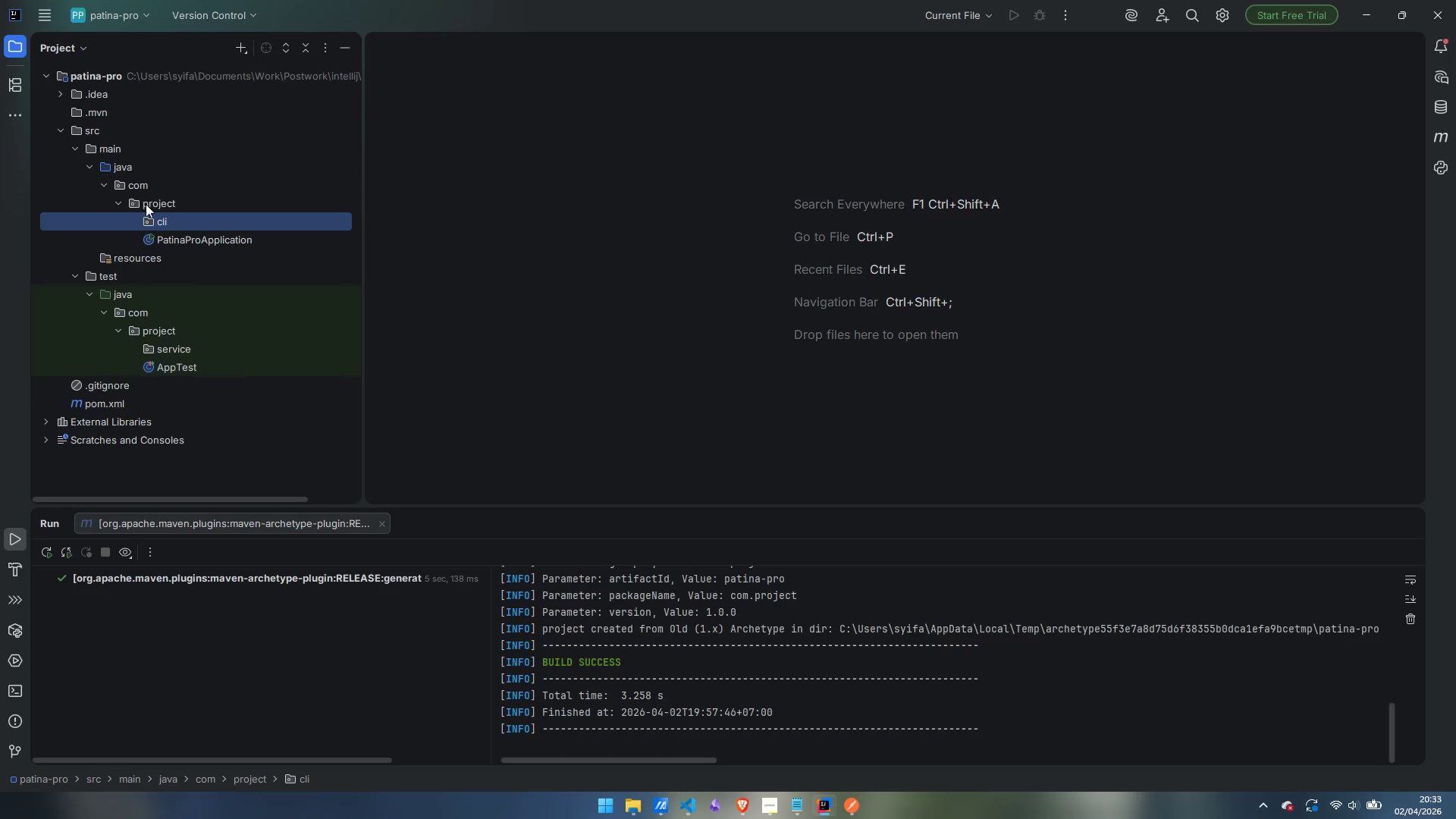 
right_click([155, 206])
 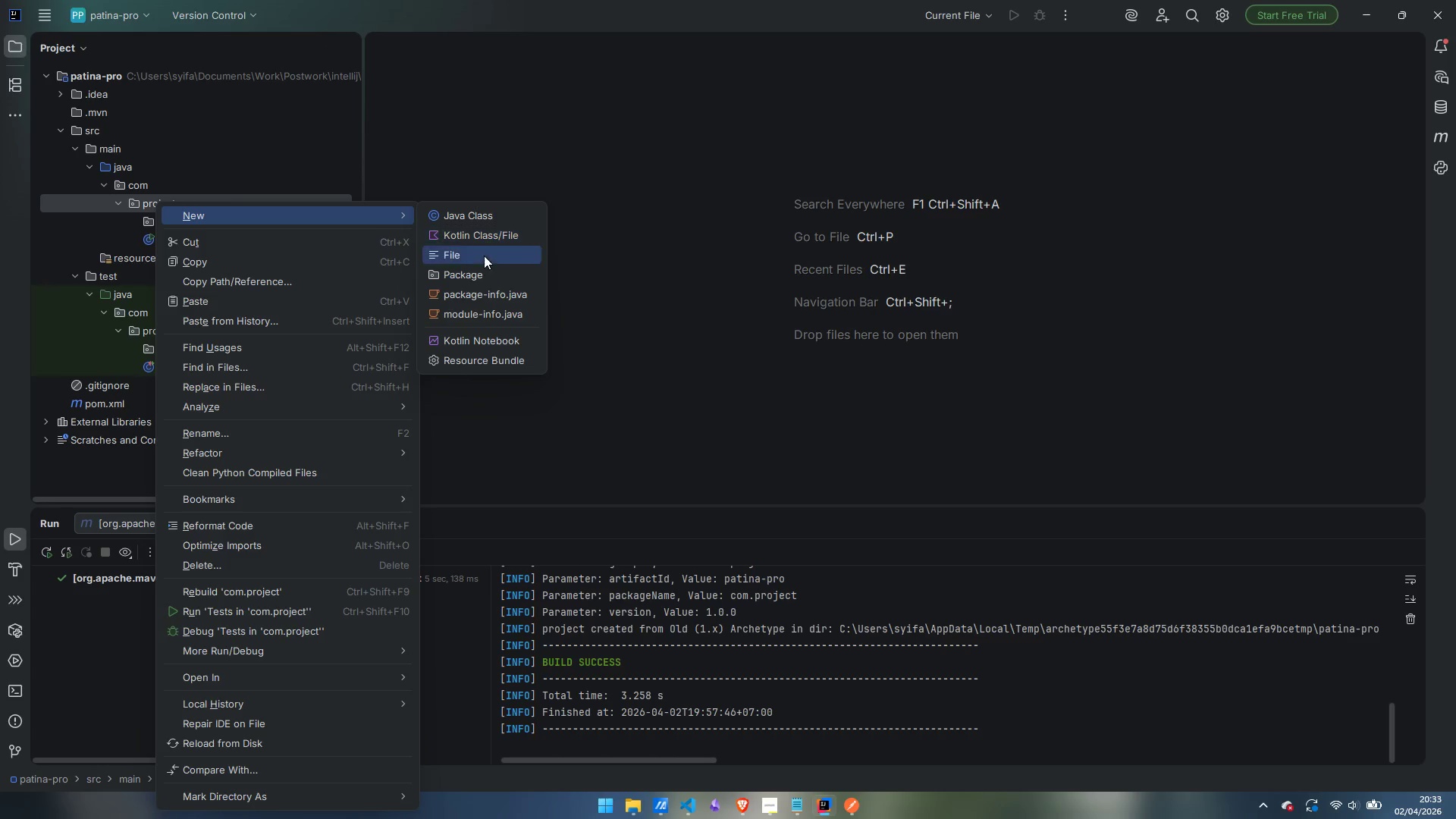 
left_click([484, 271])
 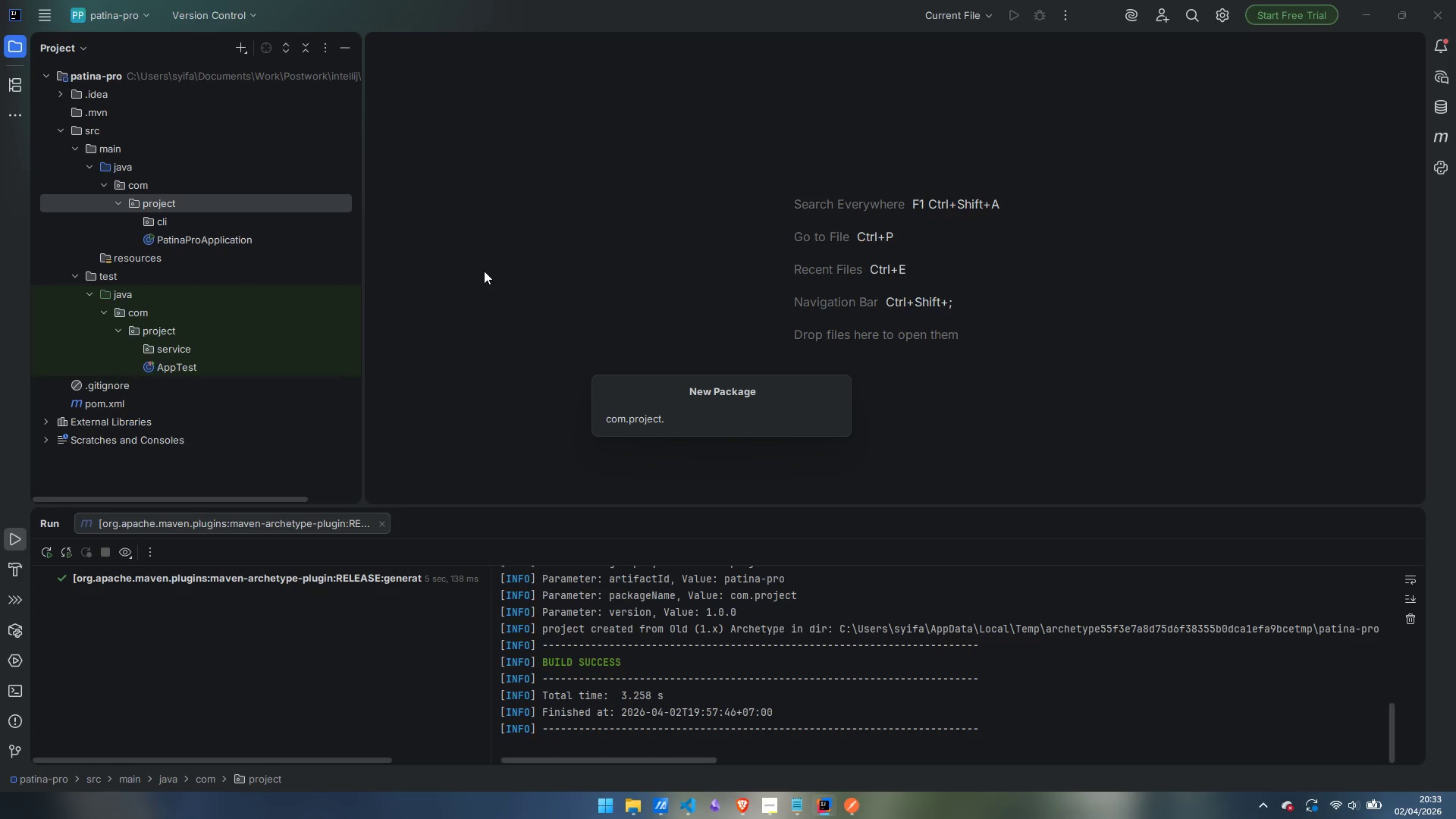 
type(config)
 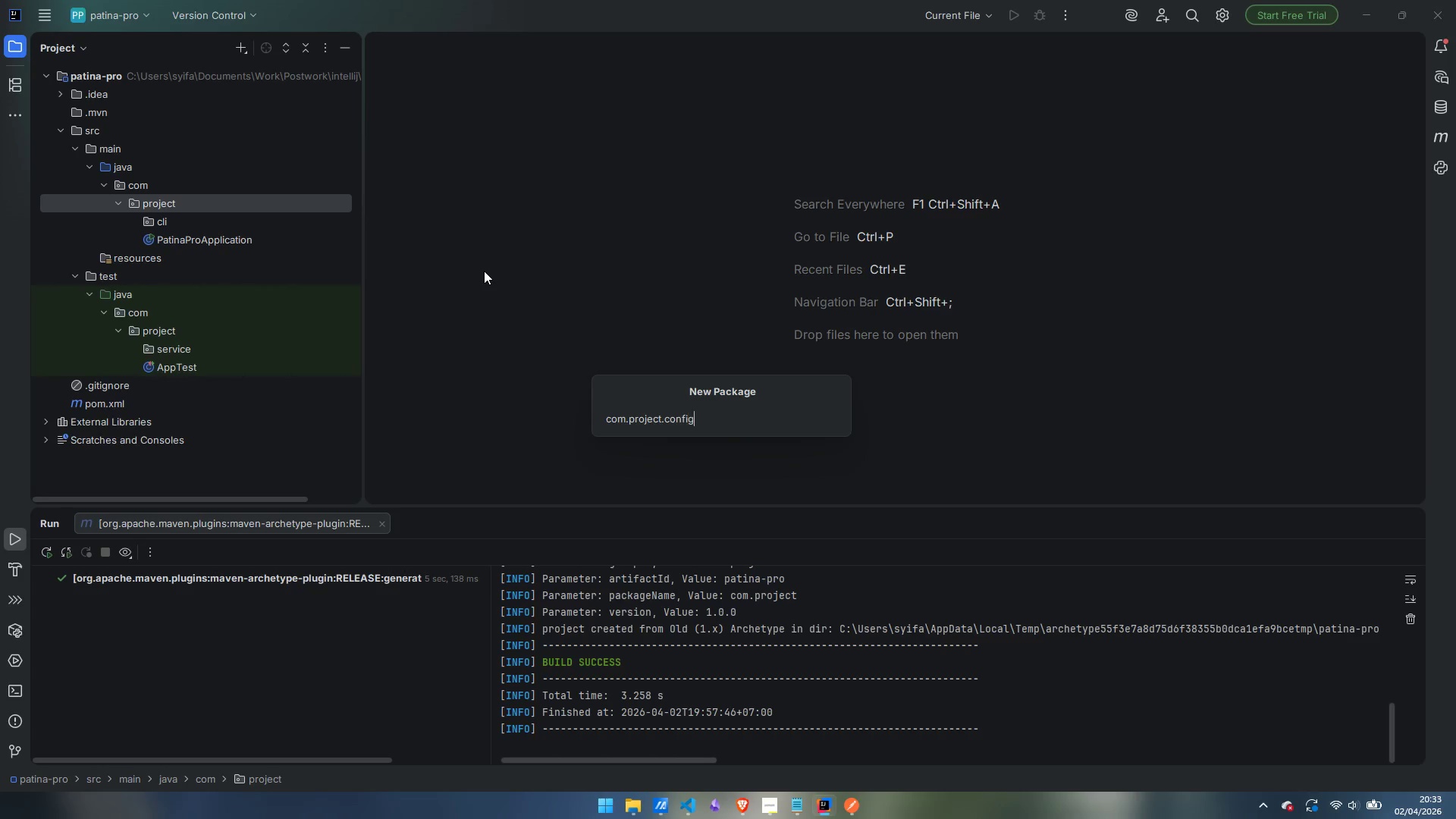 
key(Enter)
 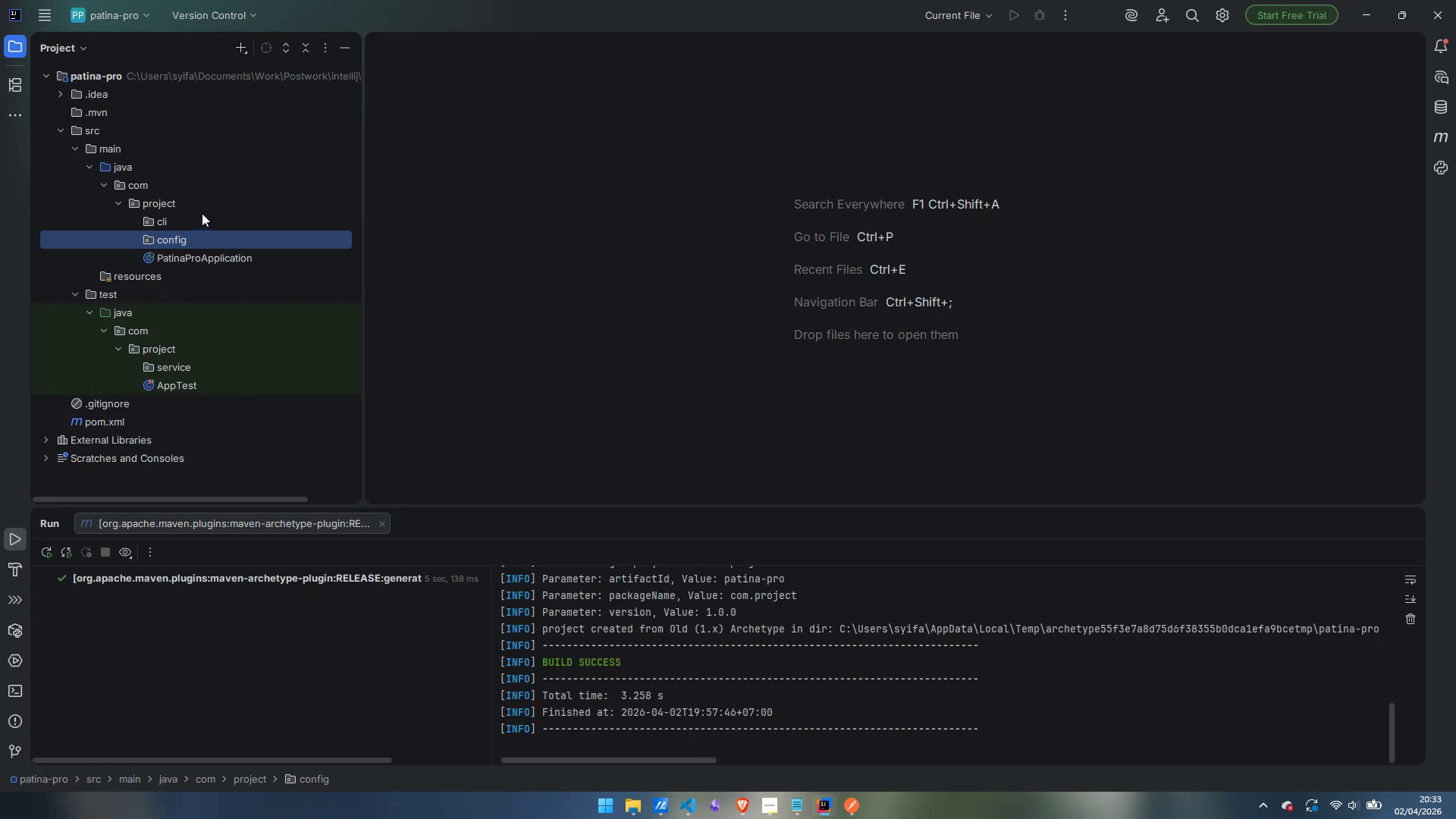 
right_click([146, 198])
 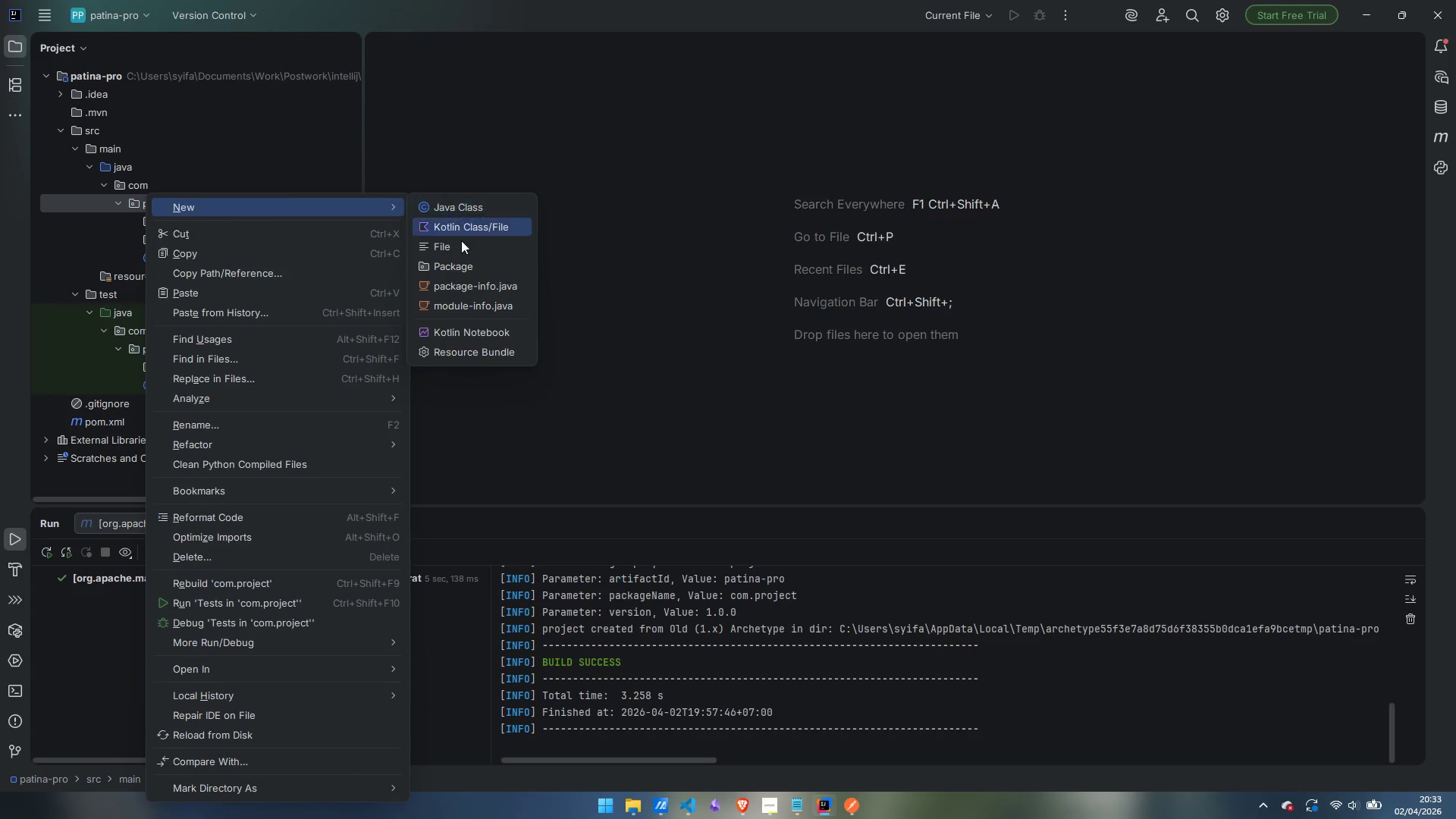 
left_click([463, 264])
 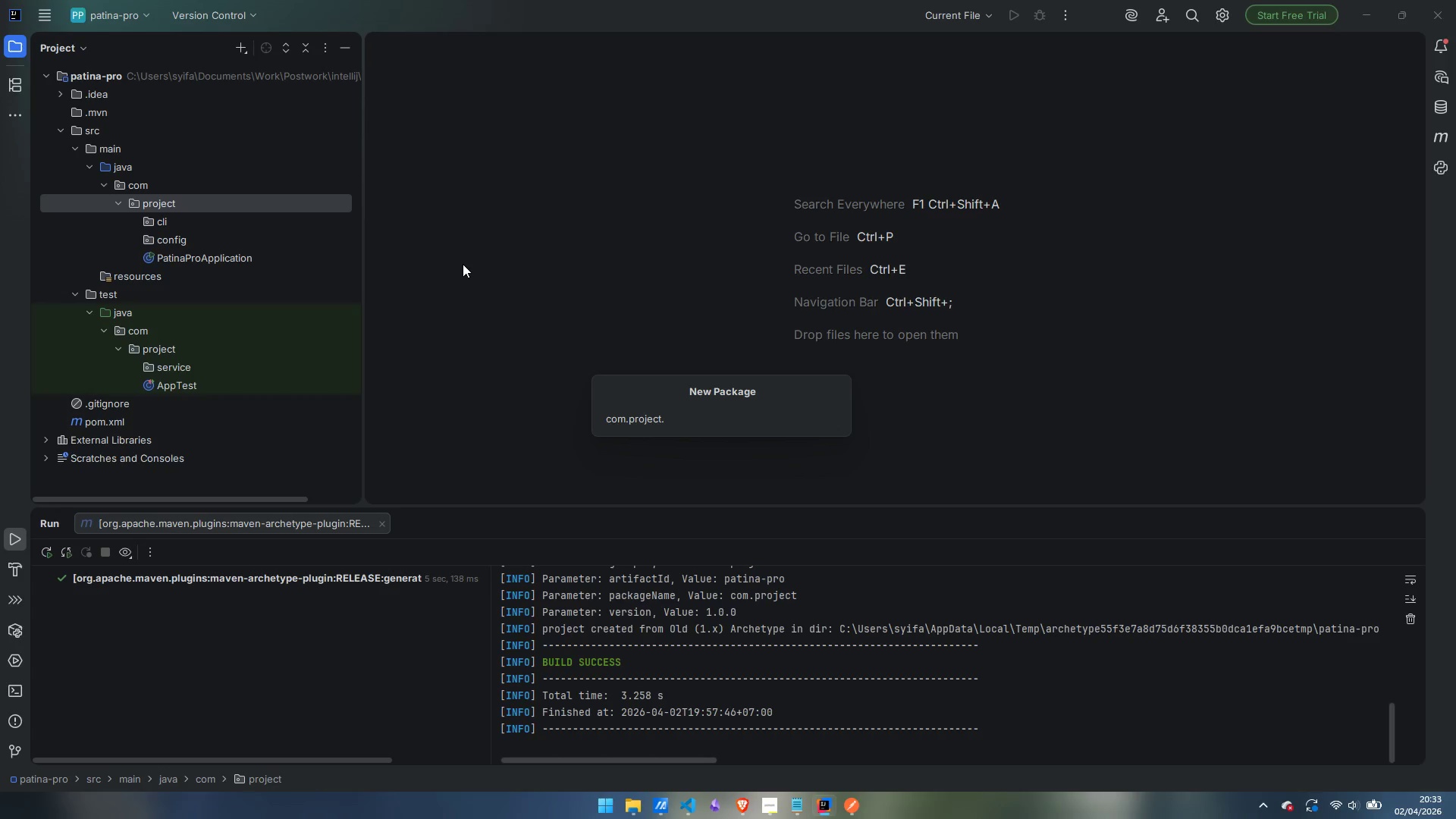 
type(controller)
 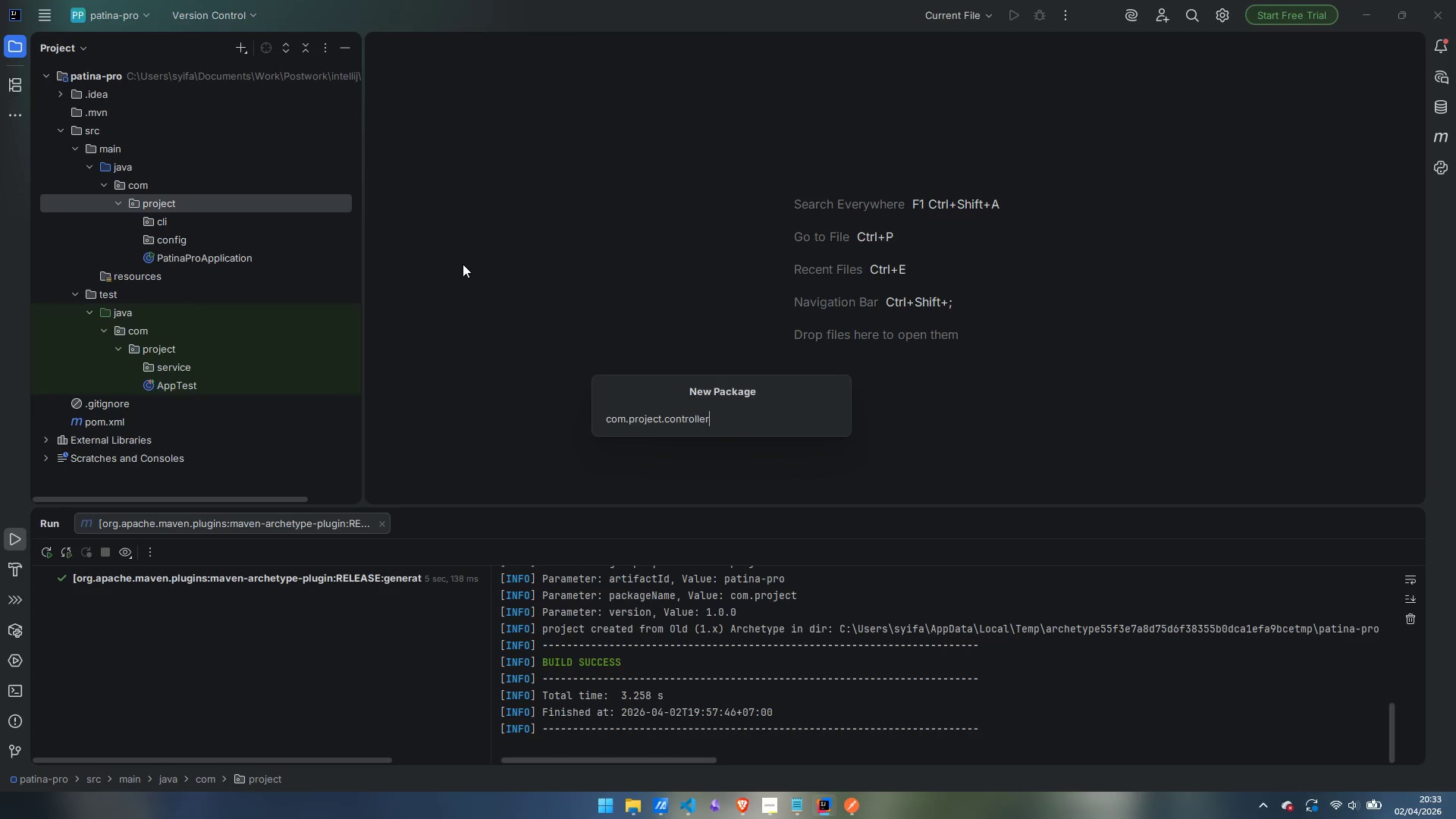 
key(Enter)
 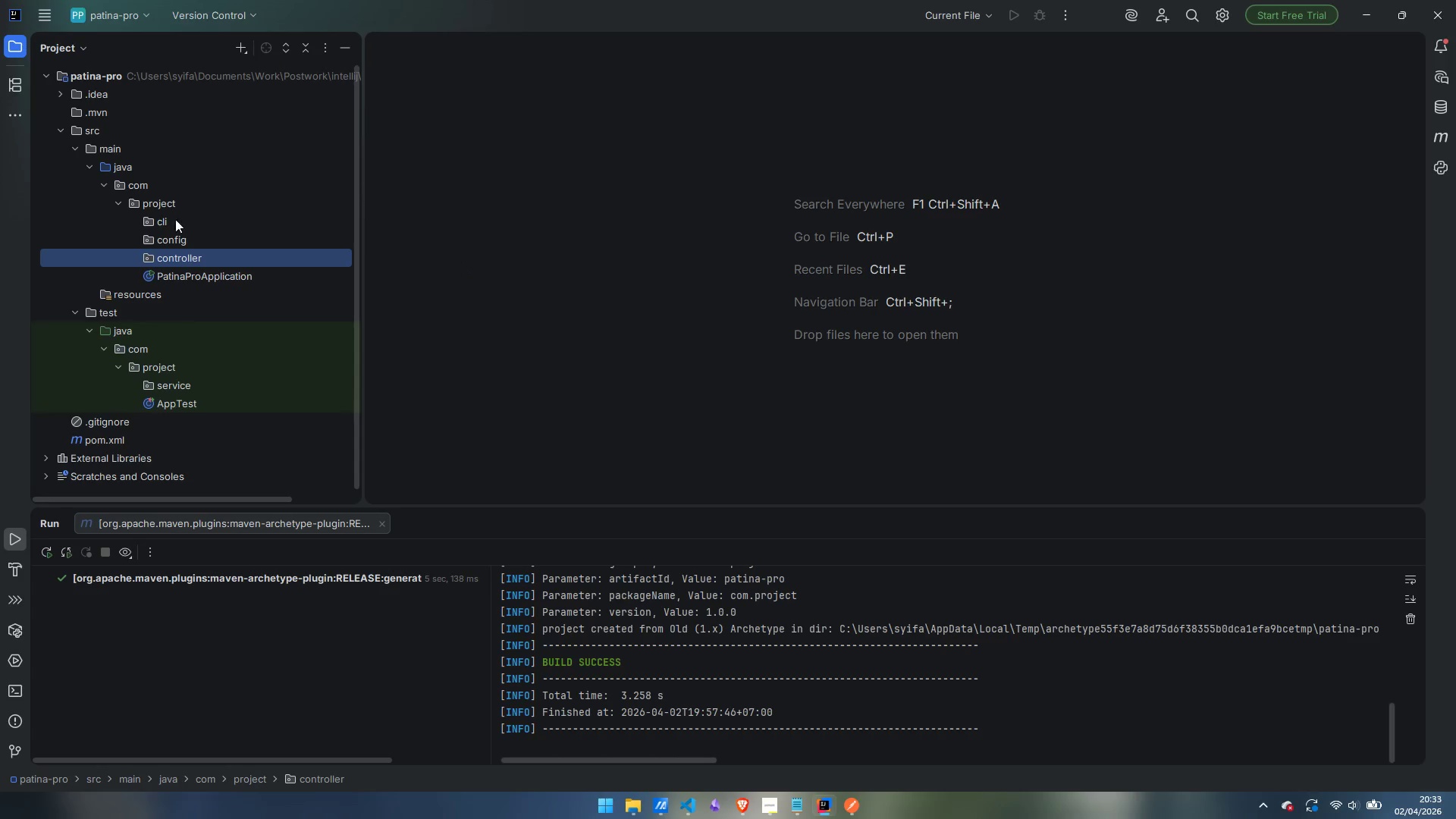 
right_click([147, 199])
 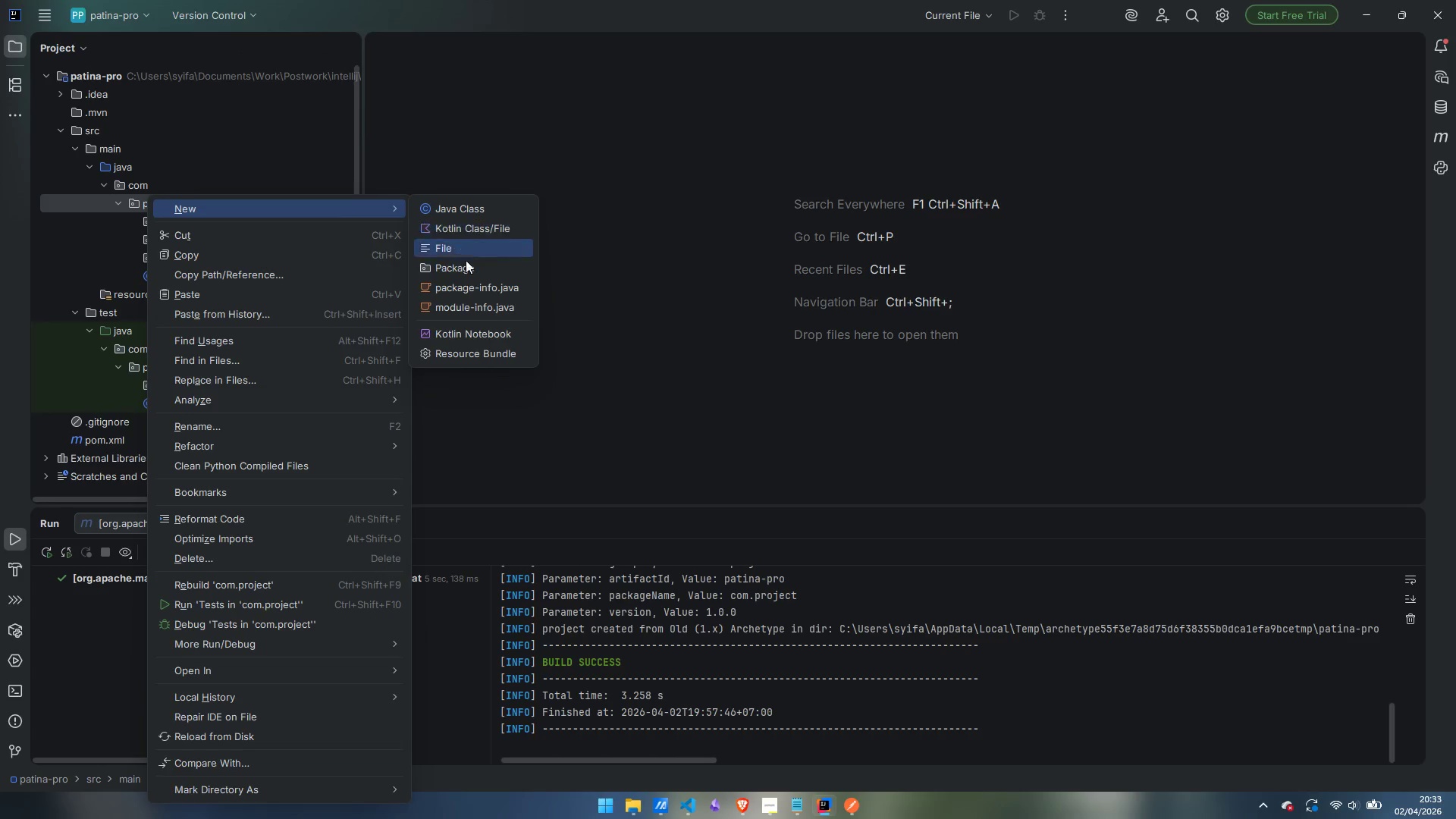 
left_click([466, 268])
 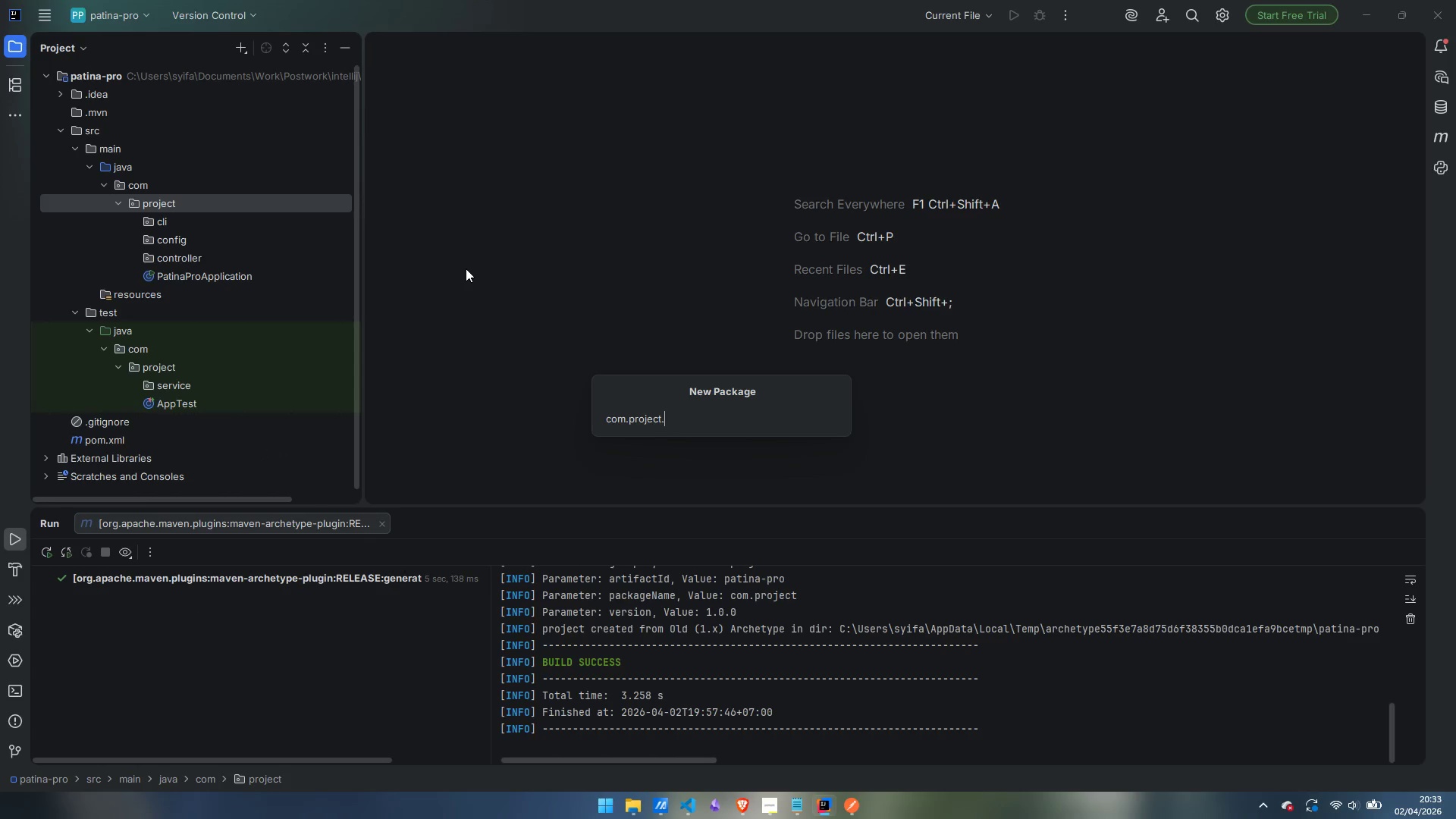 
type(exception)
 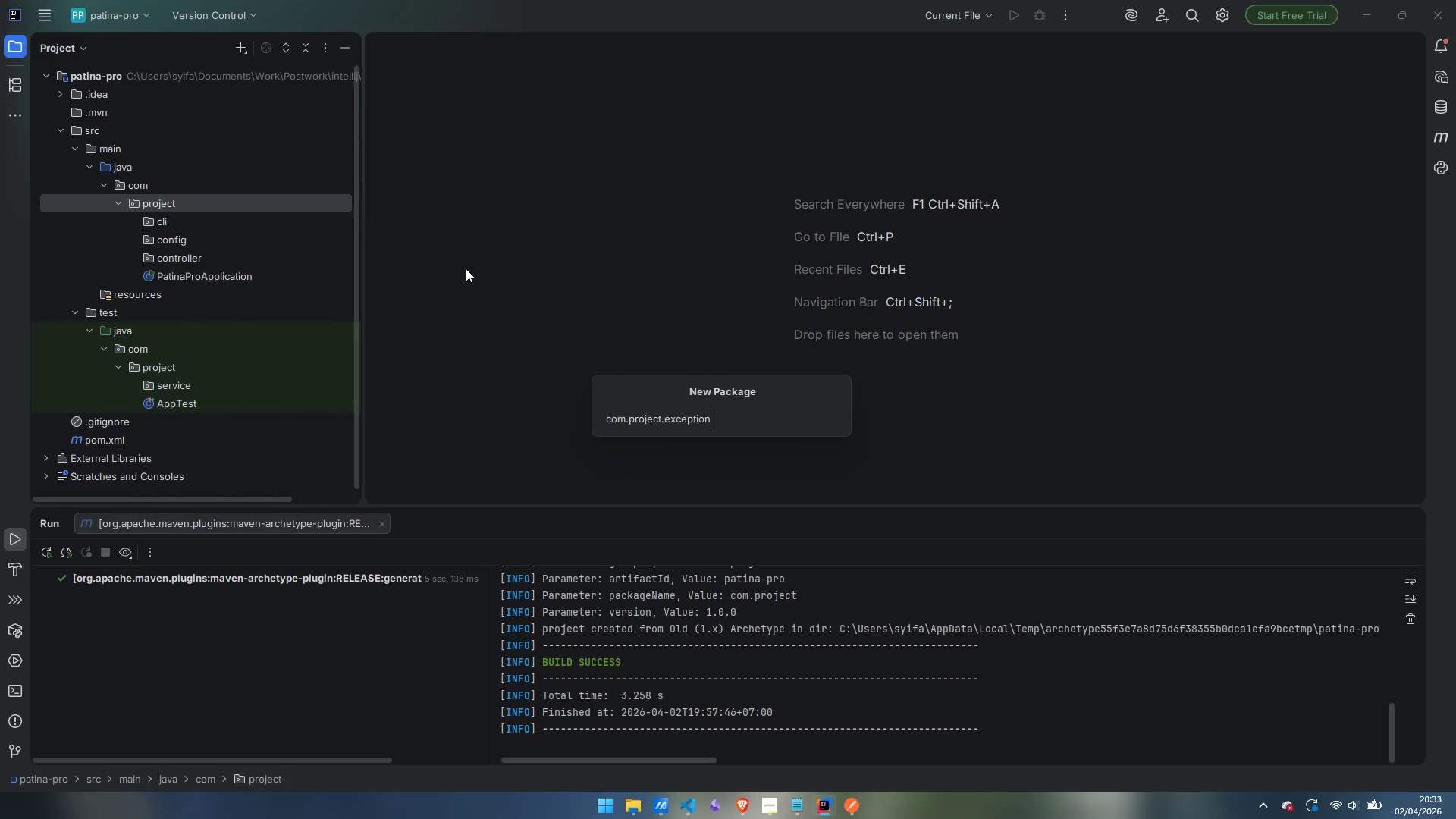 
key(Enter)
 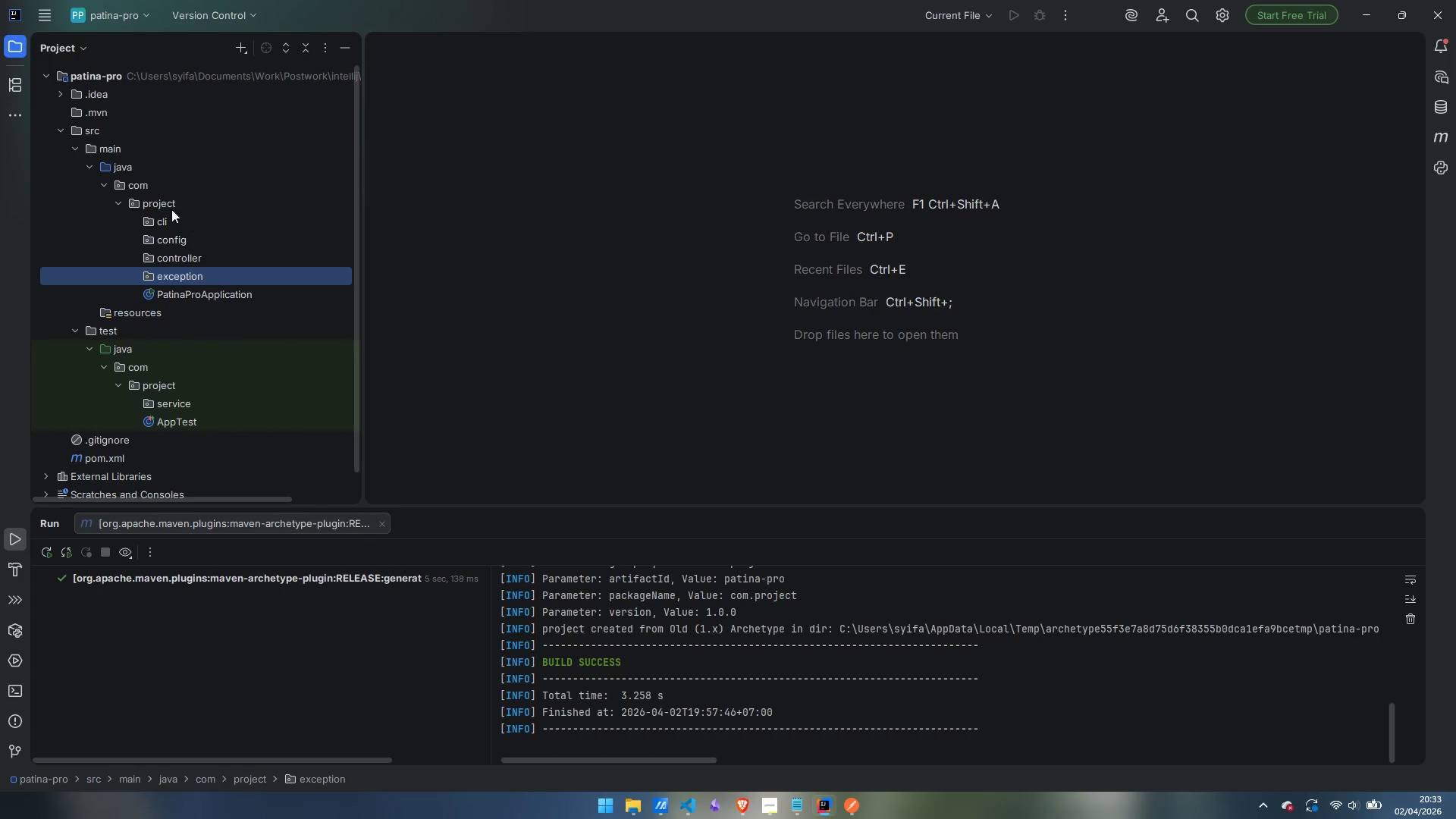 
right_click([161, 201])
 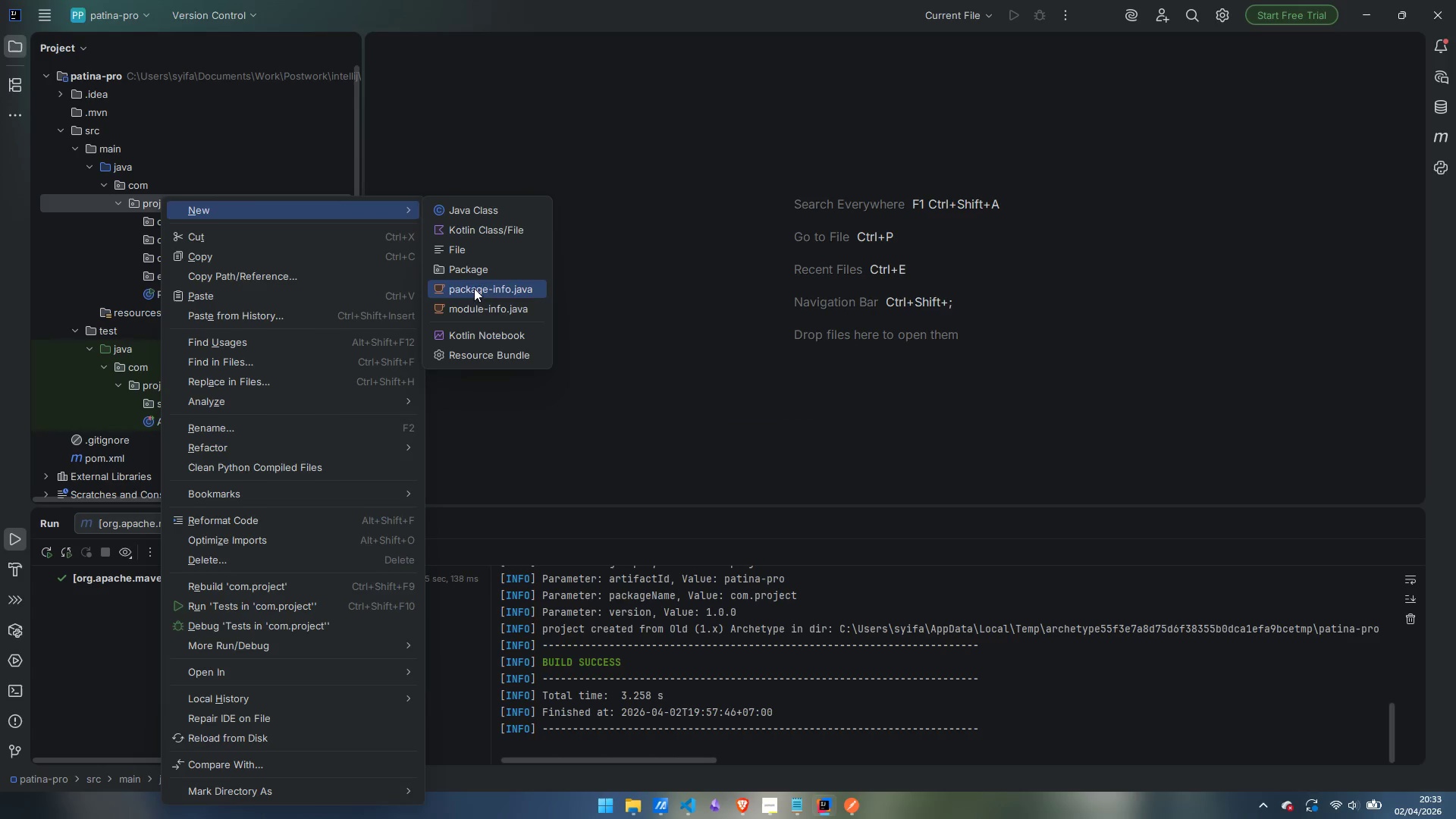 
left_click([478, 276])
 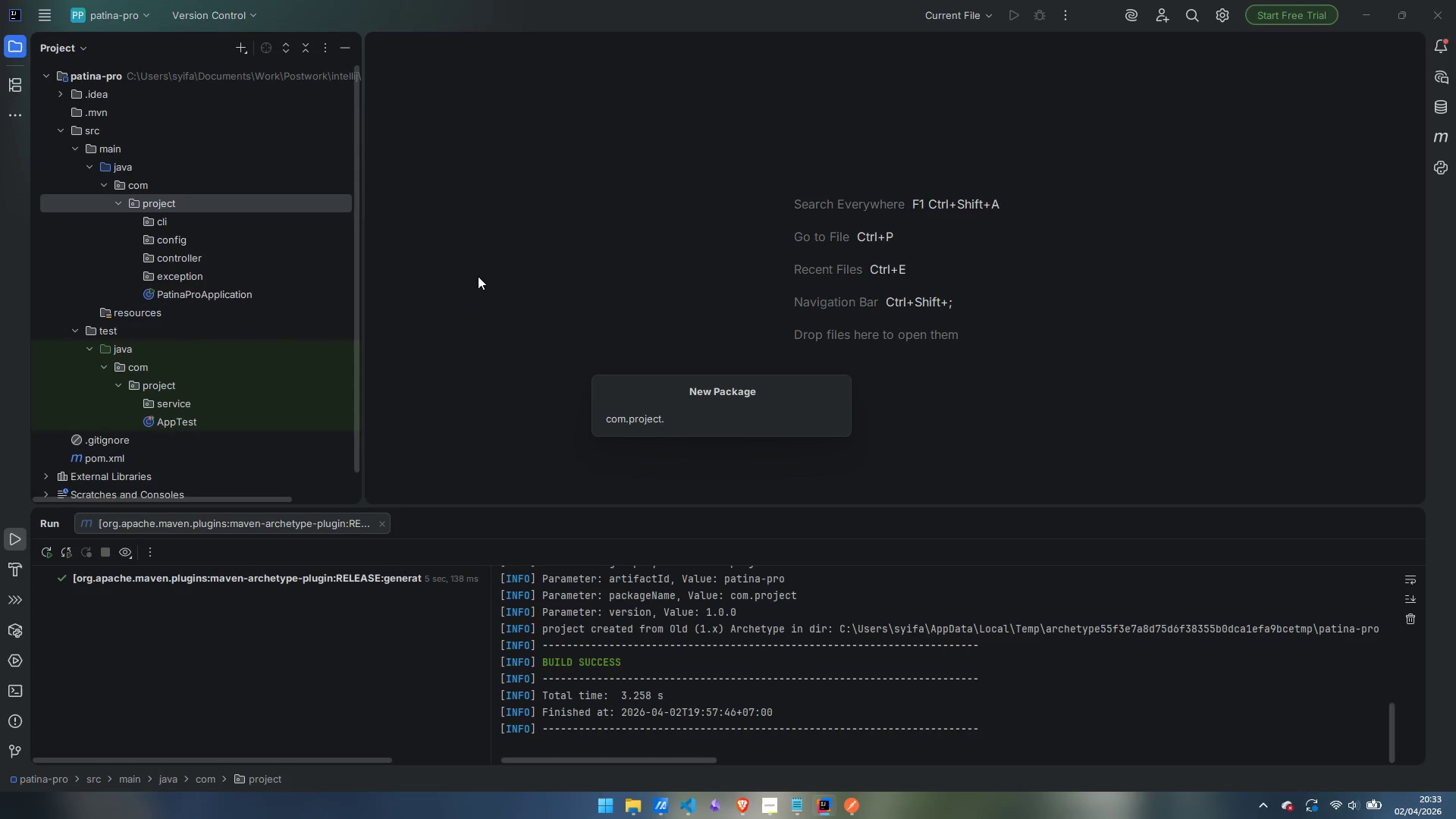 
type(model)
 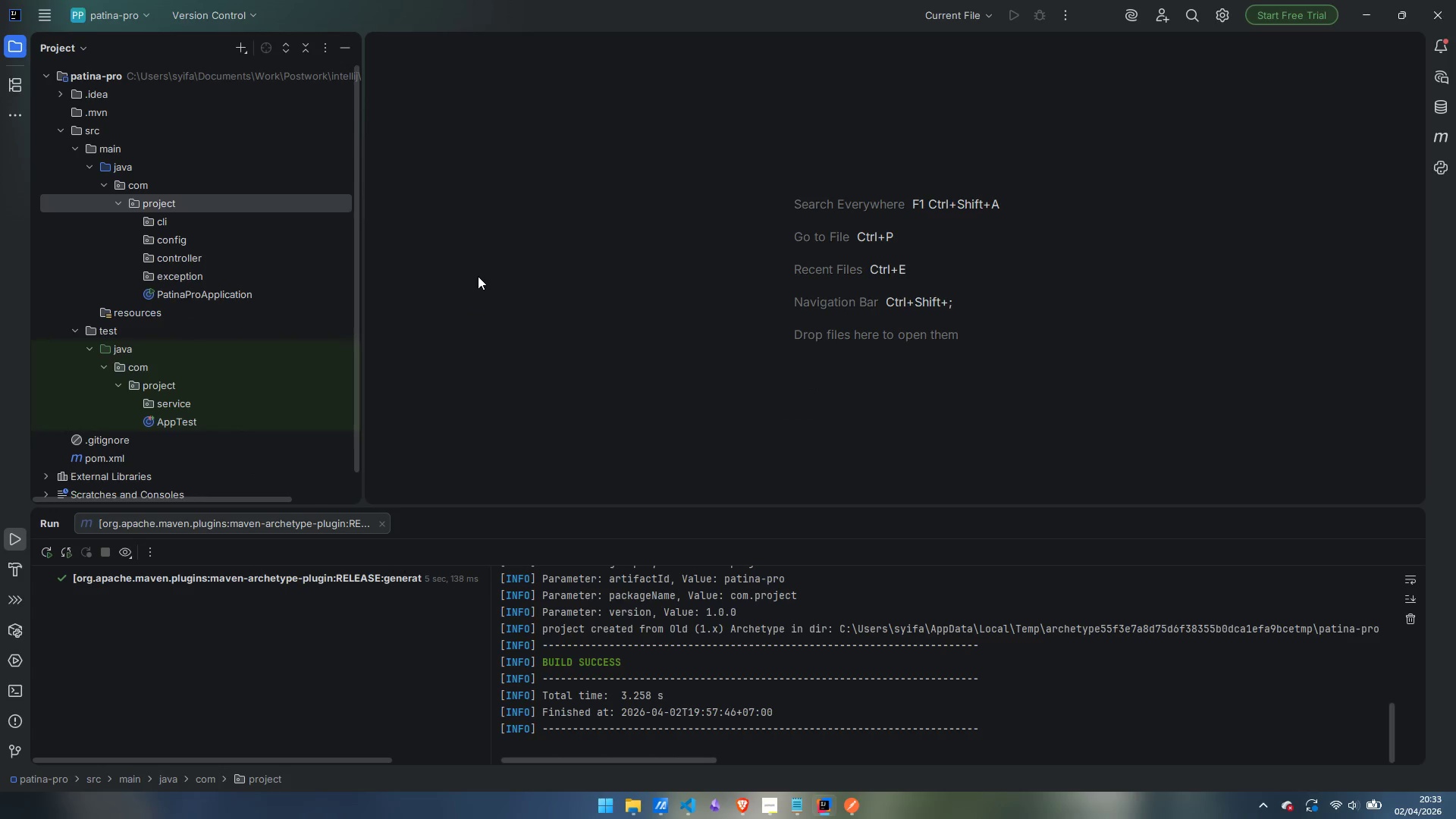 
key(Enter)
 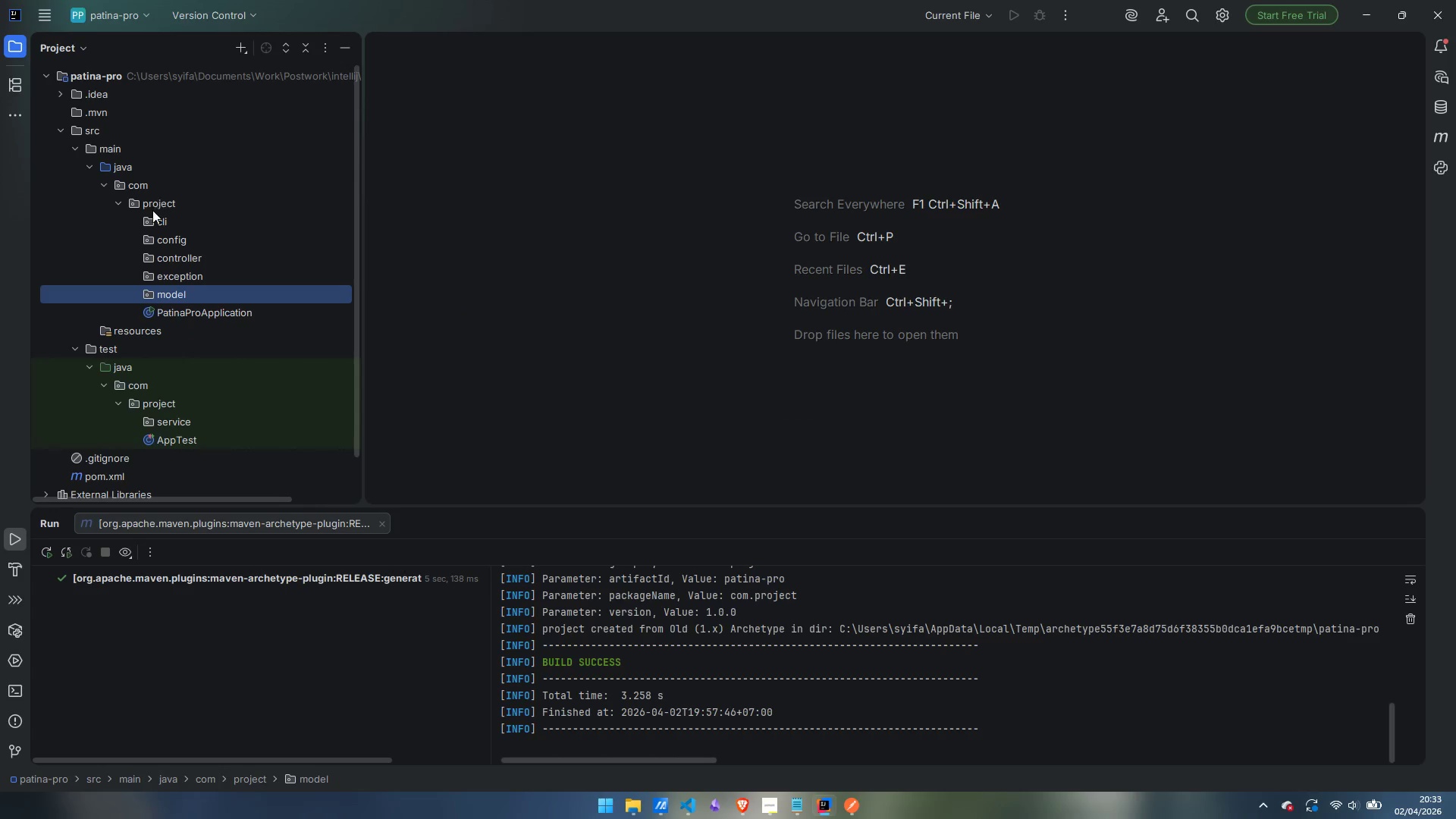 
right_click([154, 202])
 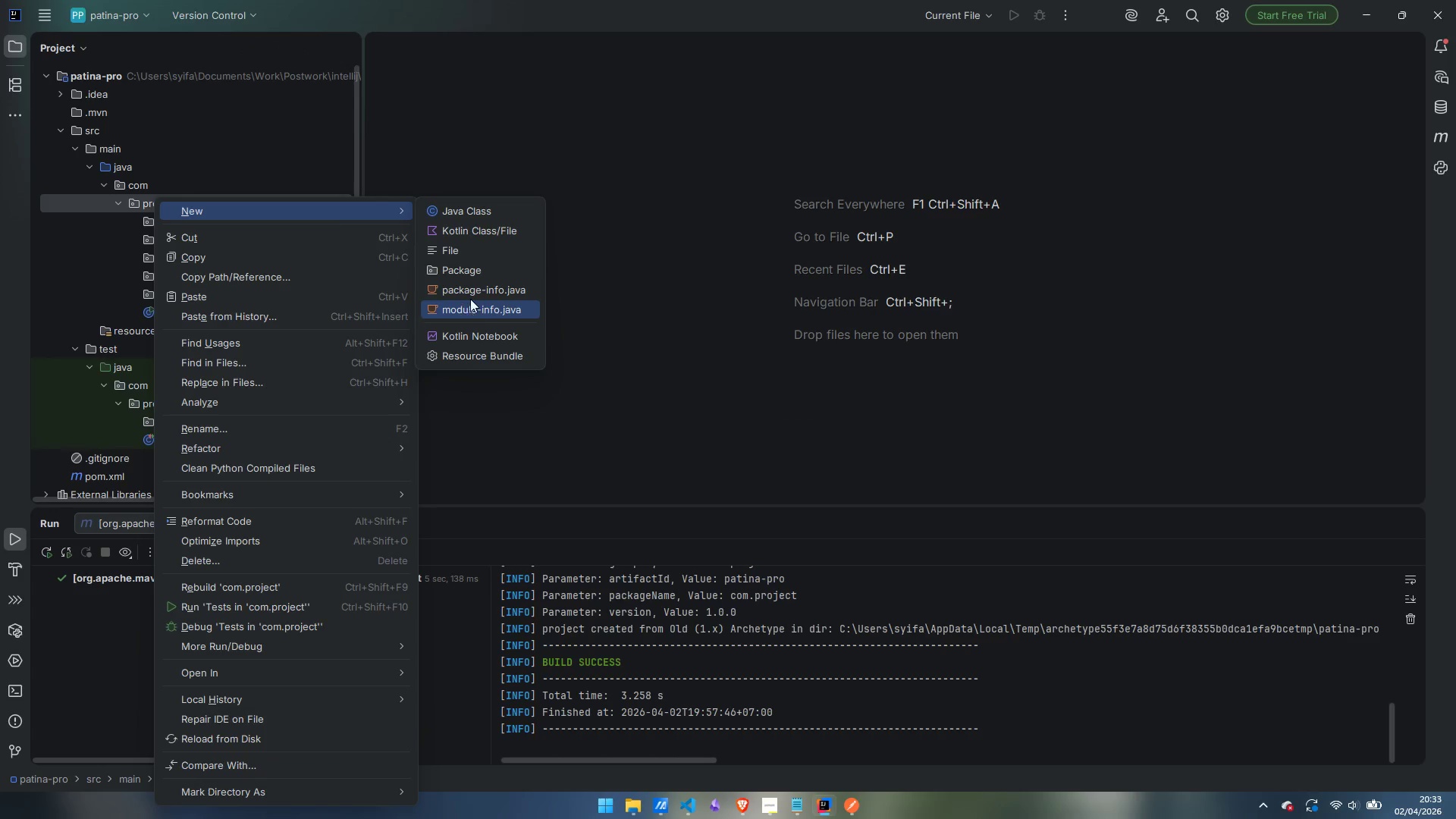 
left_click([475, 272])
 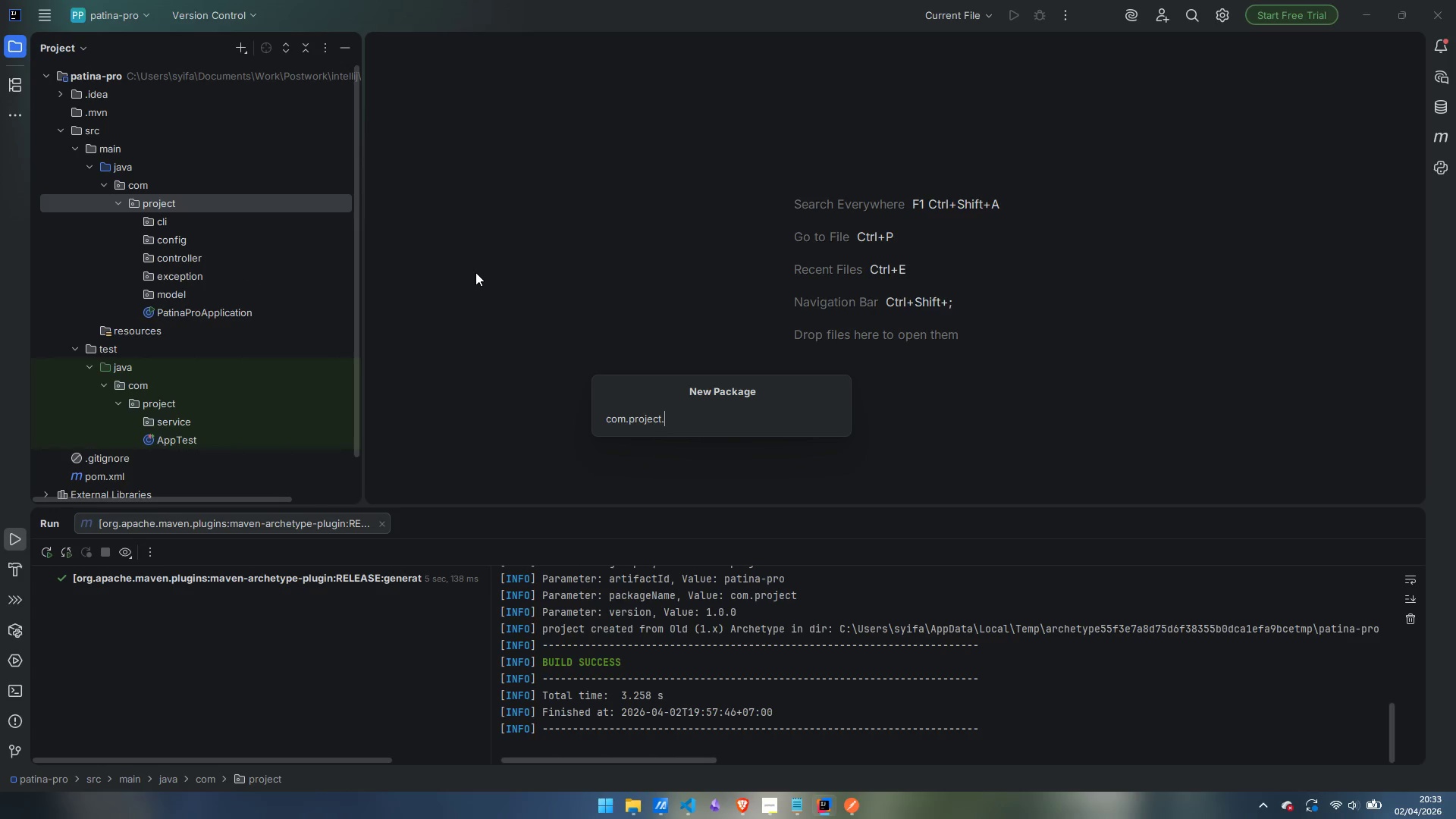 
type(service)
 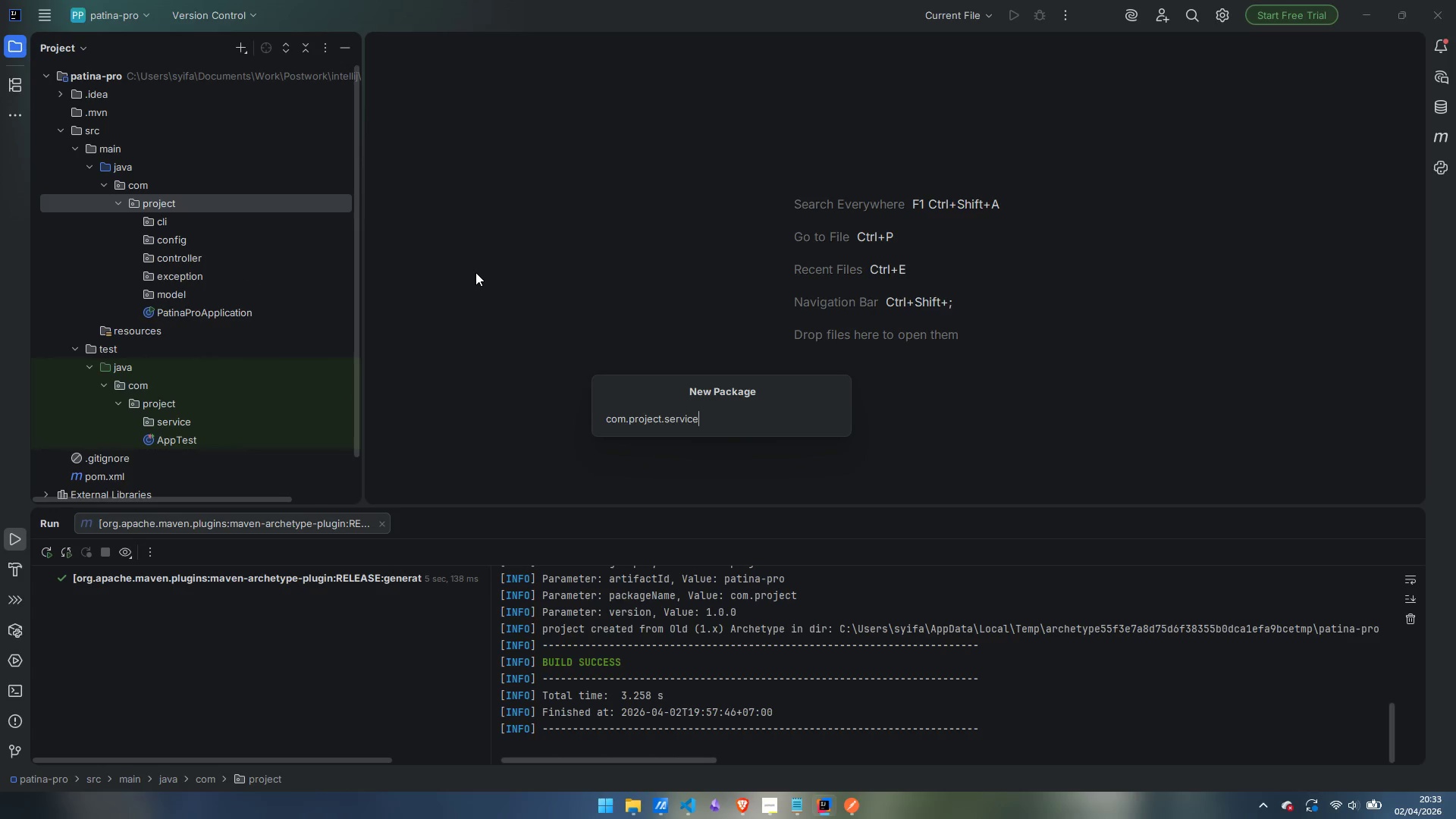 
key(Enter)
 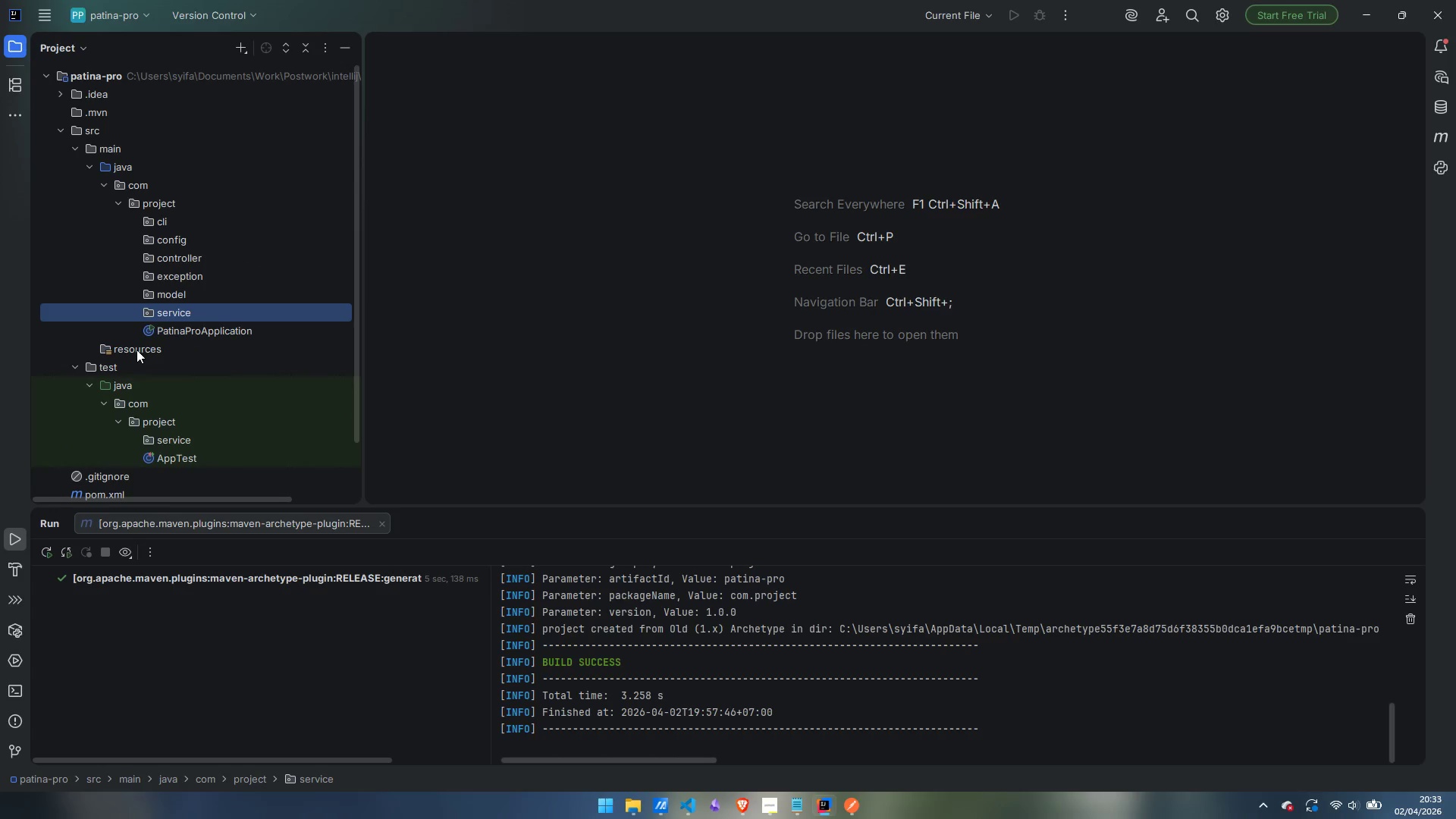 
wait(8.42)
 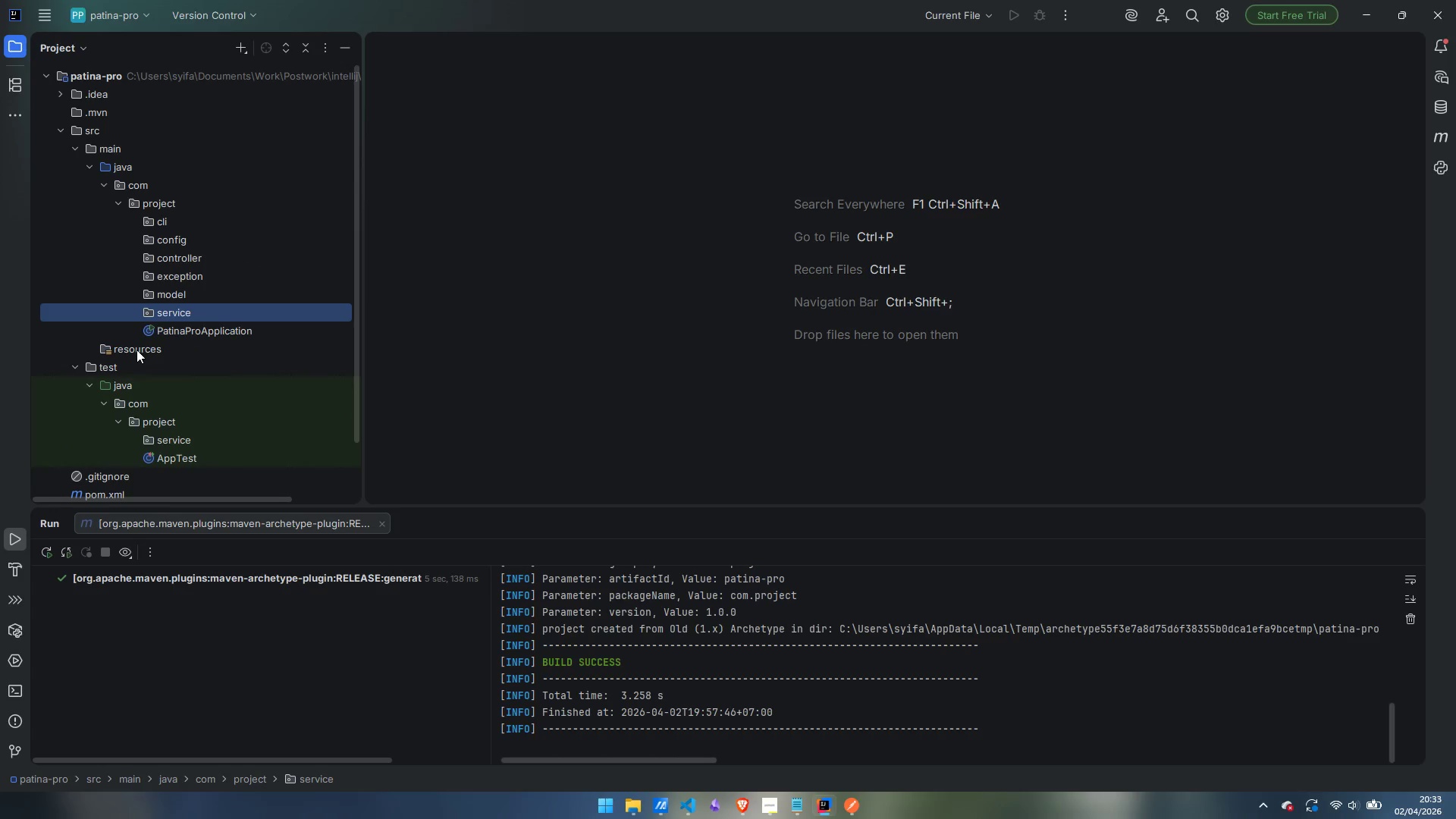 
right_click([179, 456])
 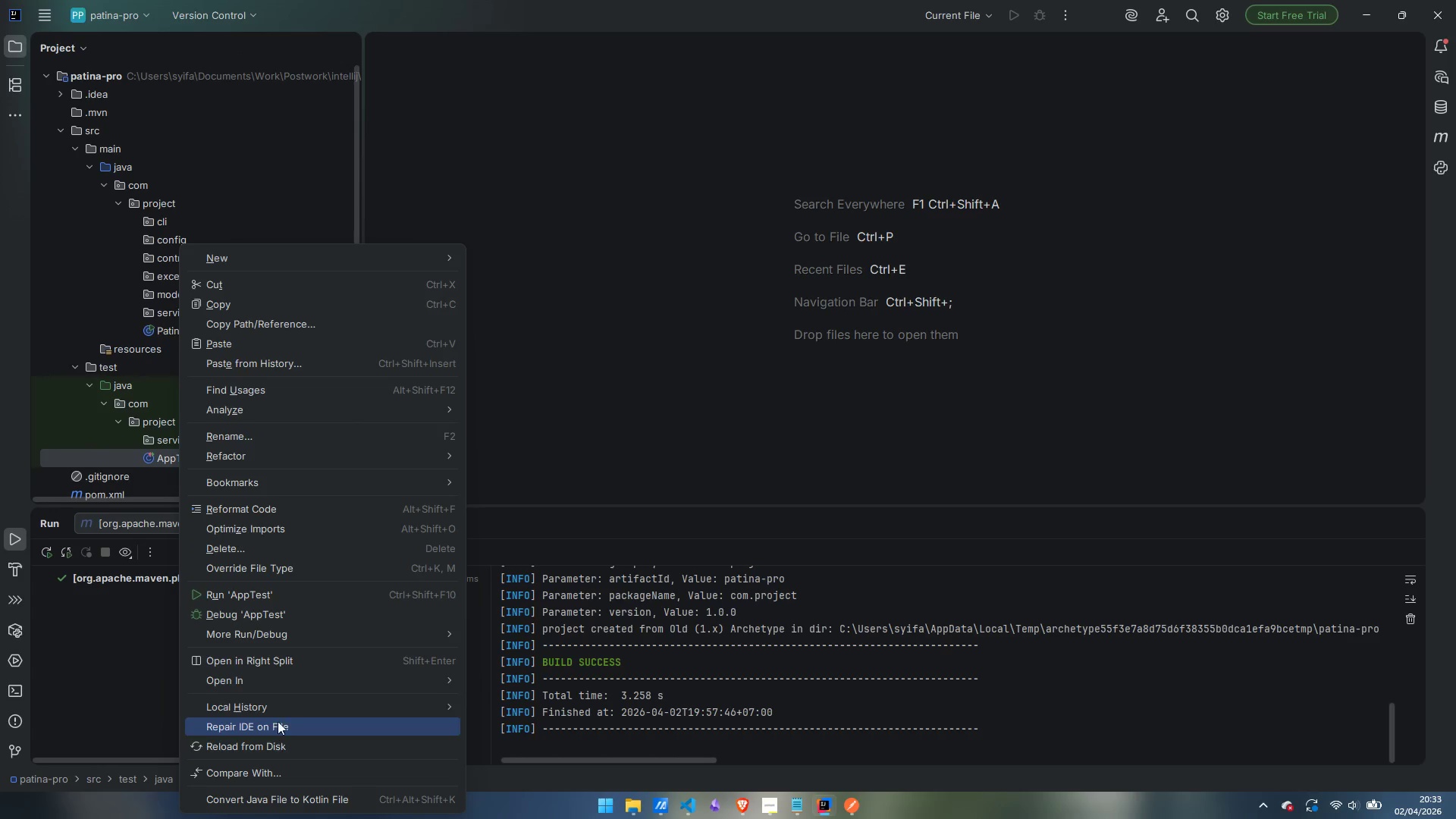 
left_click([273, 550])
 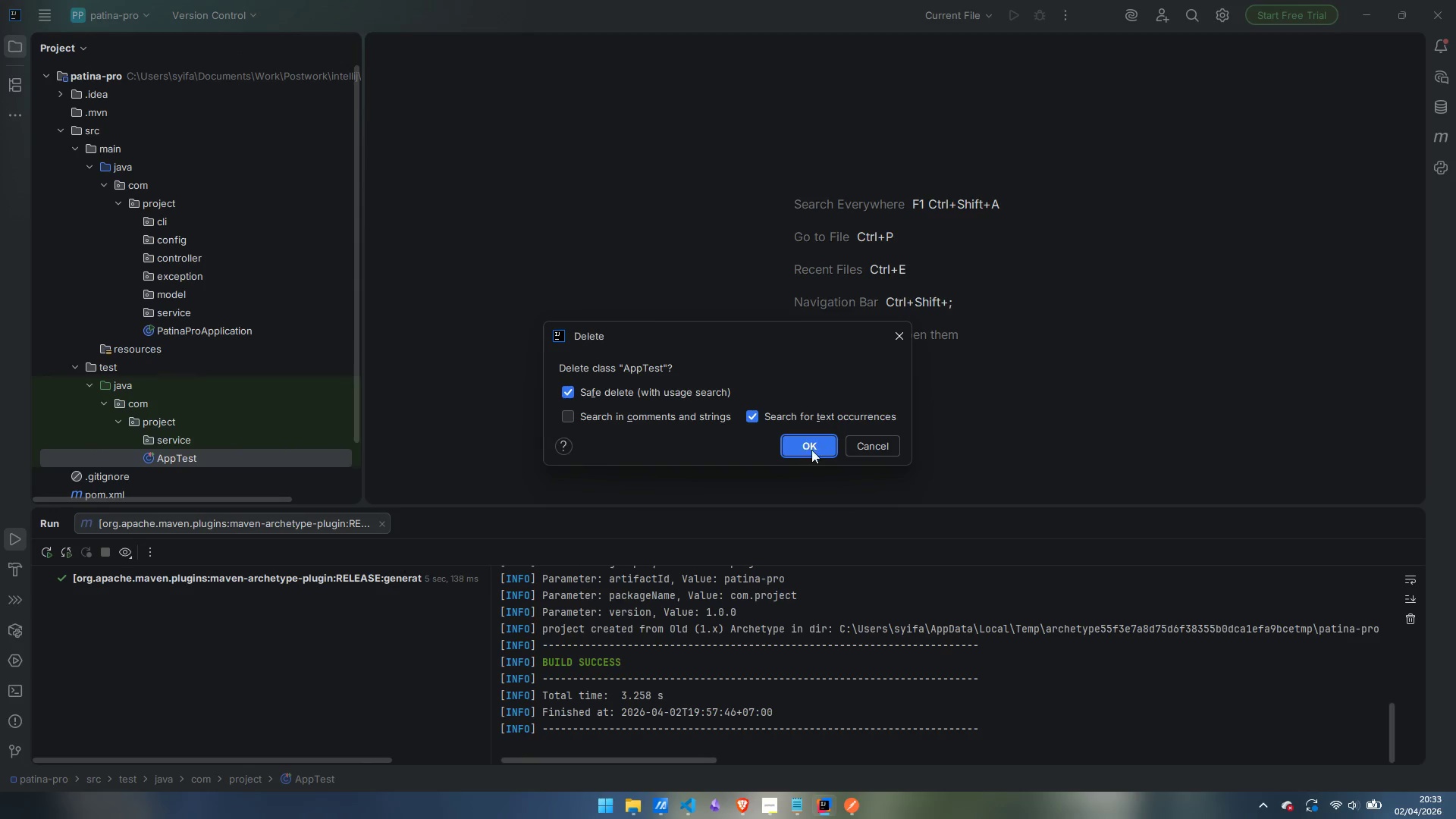 
left_click([817, 443])
 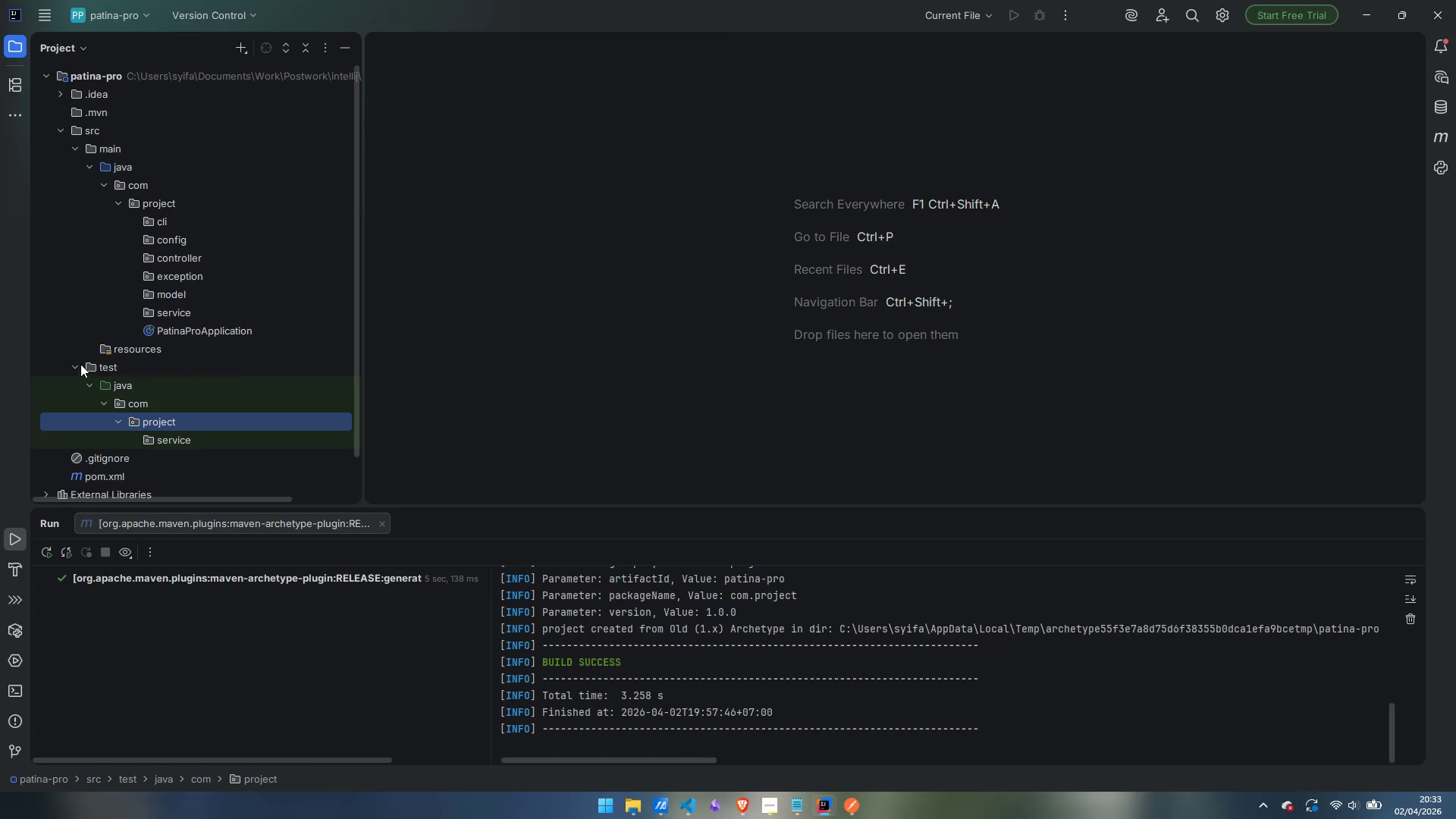 
left_click([77, 365])
 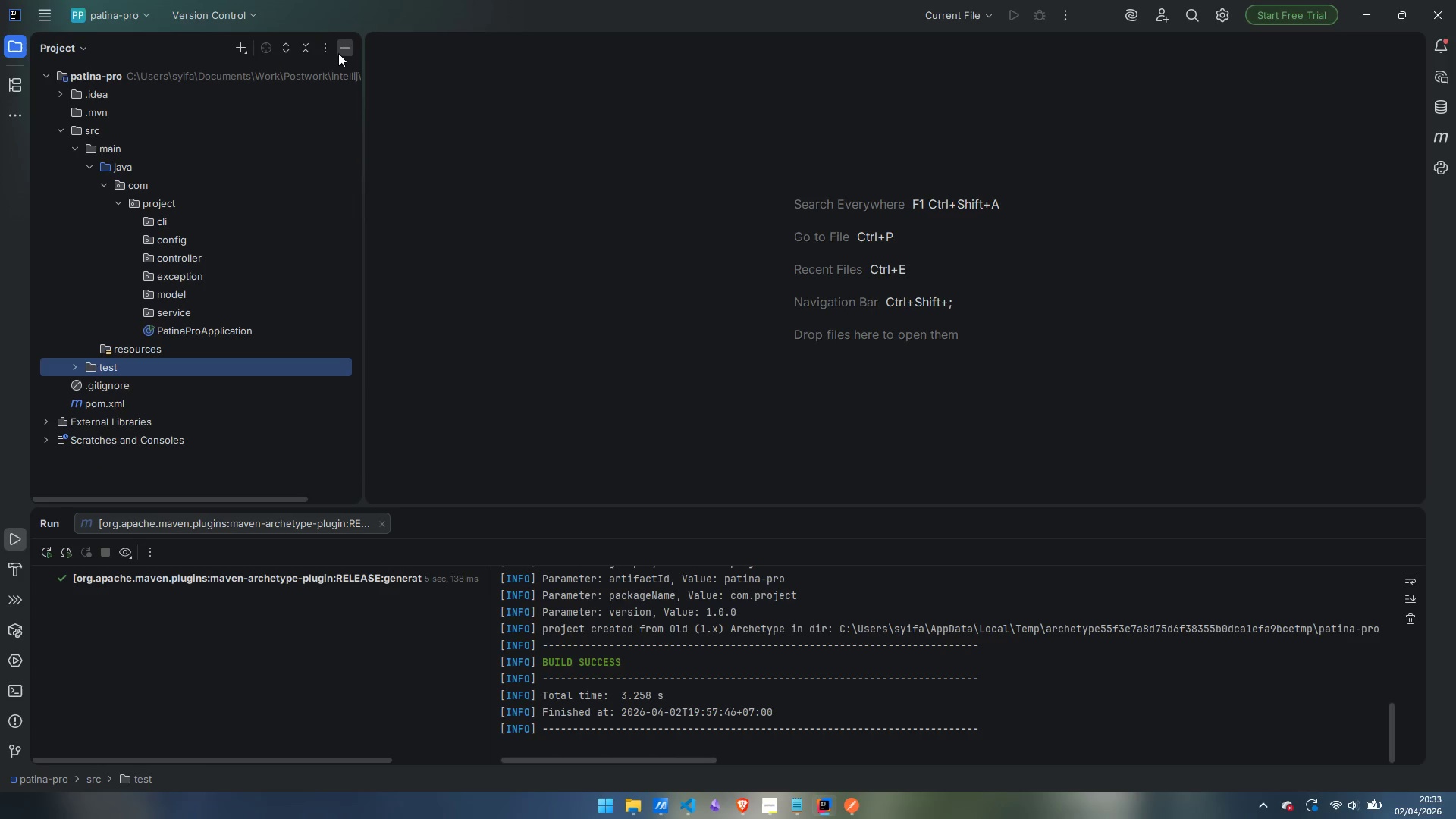 
left_click([326, 46])
 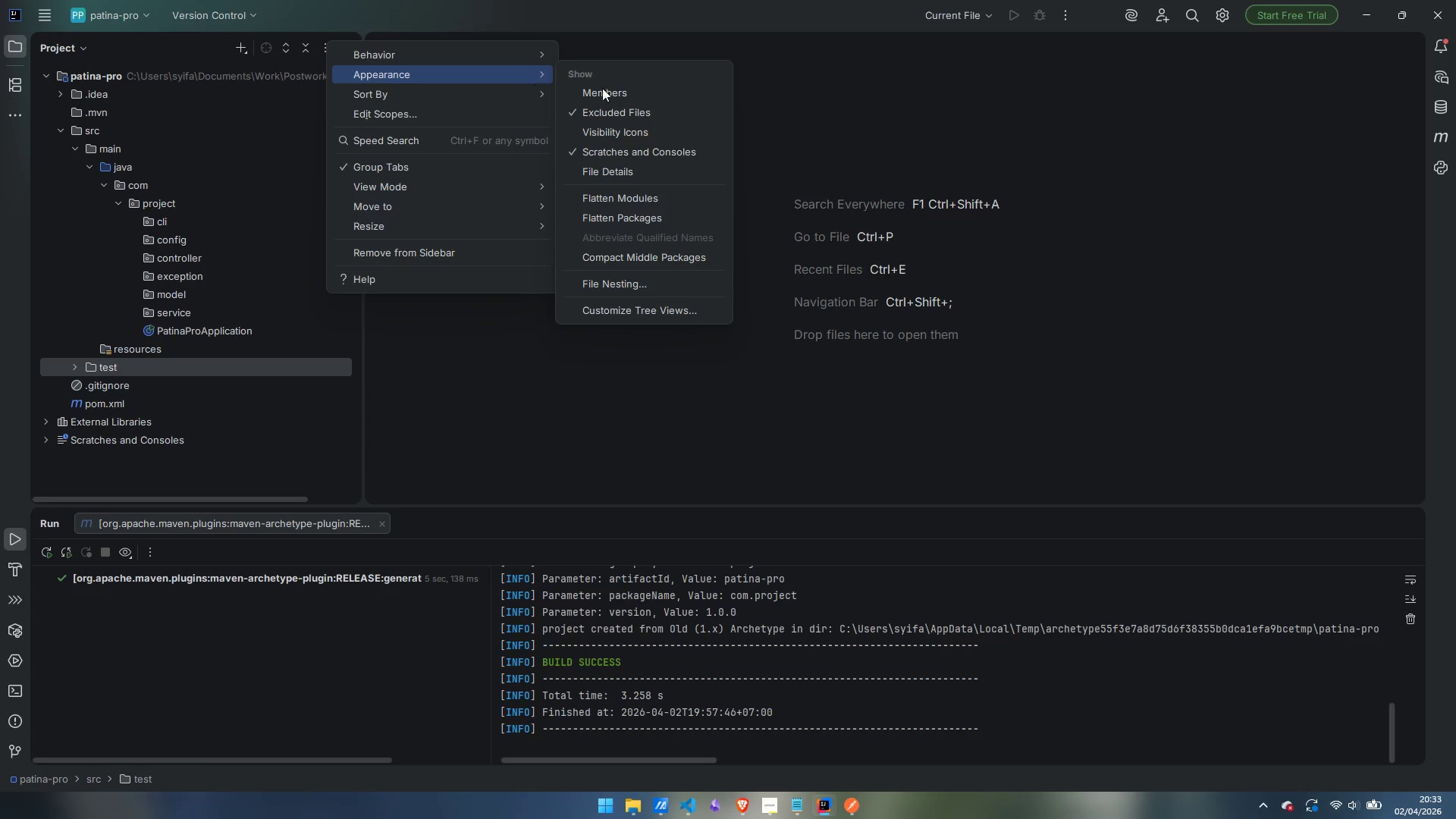 
left_click([606, 251])
 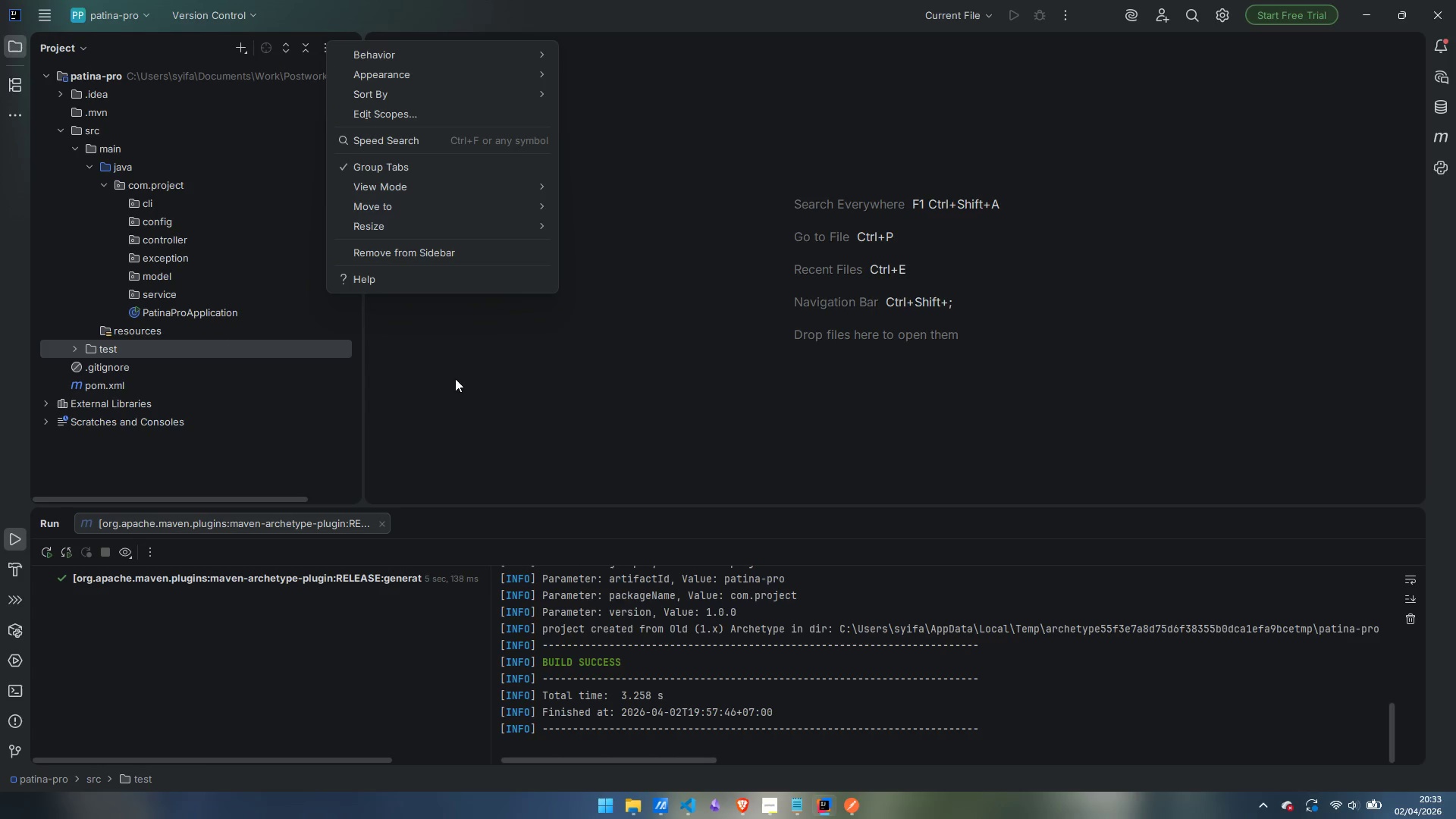 
left_click([560, 407])
 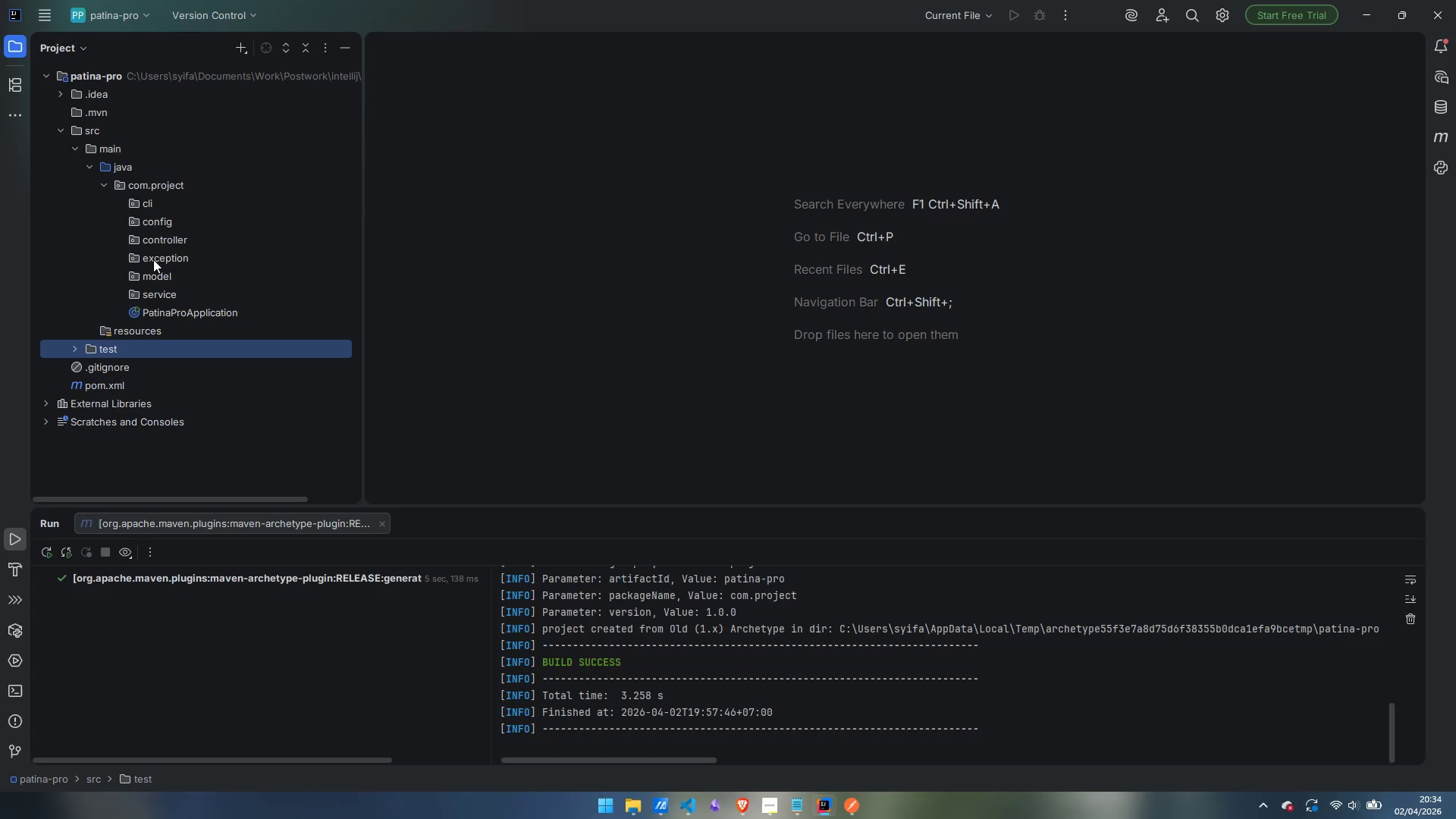 
wait(30.56)
 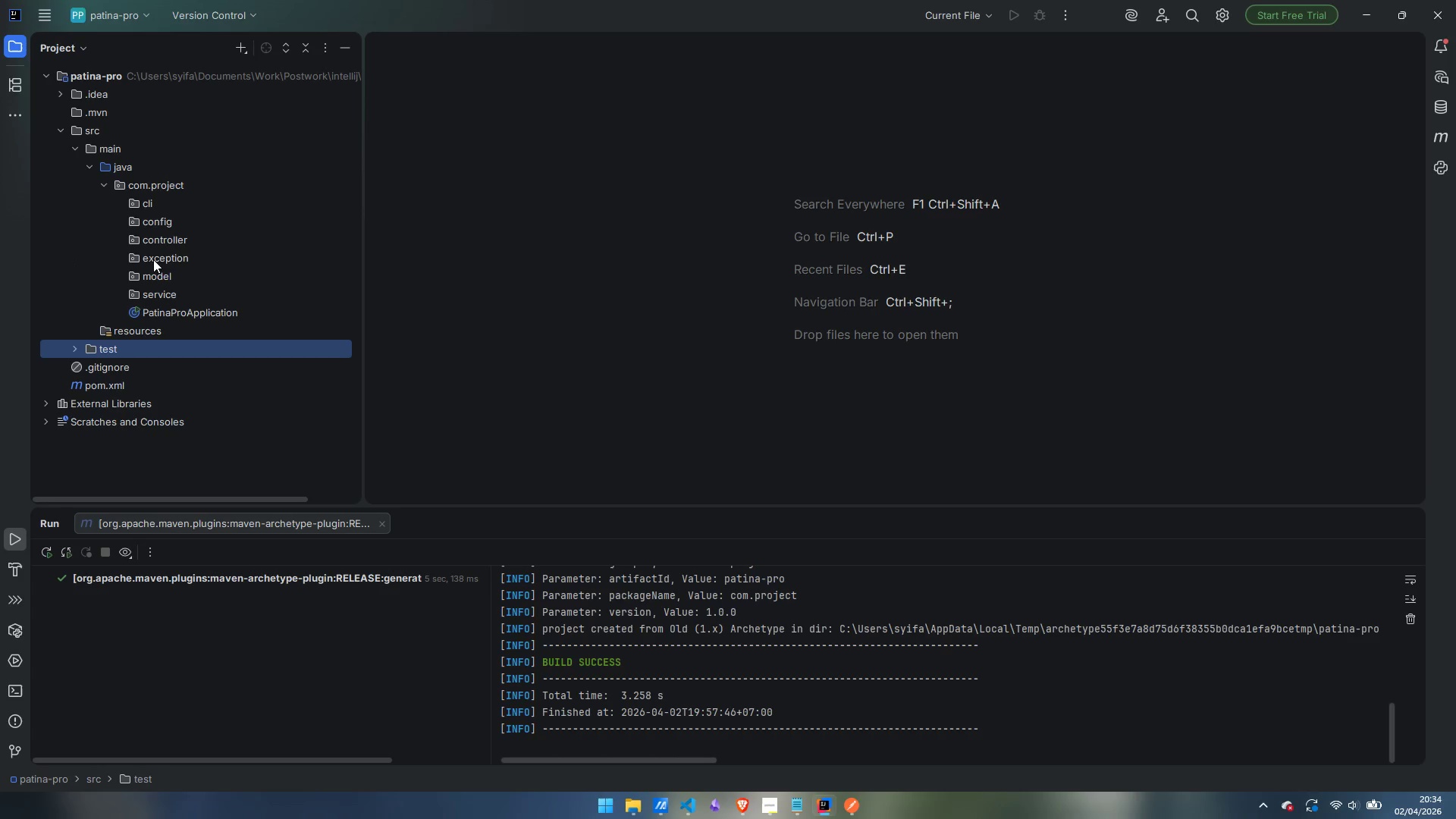 
right_click([172, 255])
 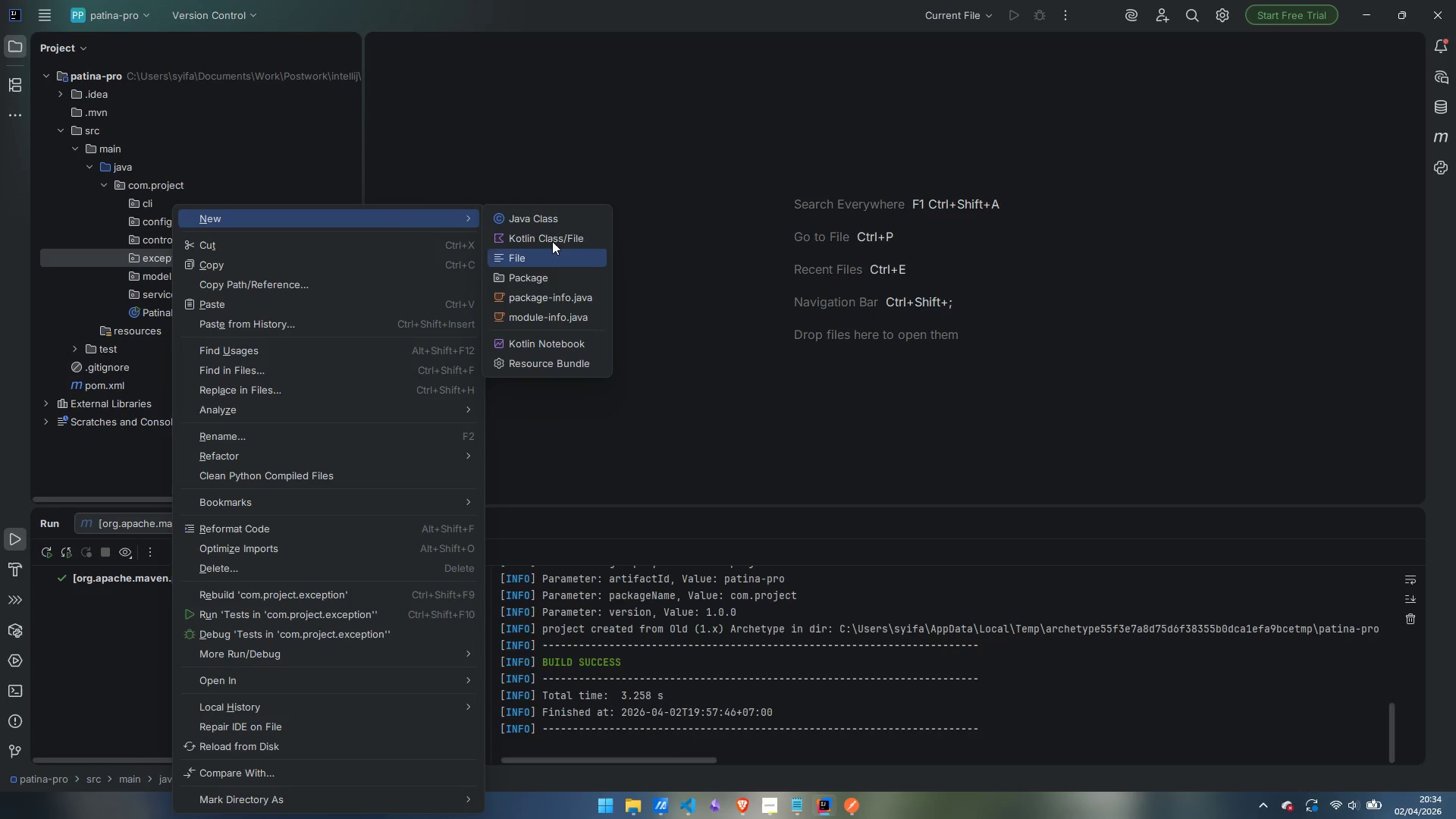 
left_click([555, 220])
 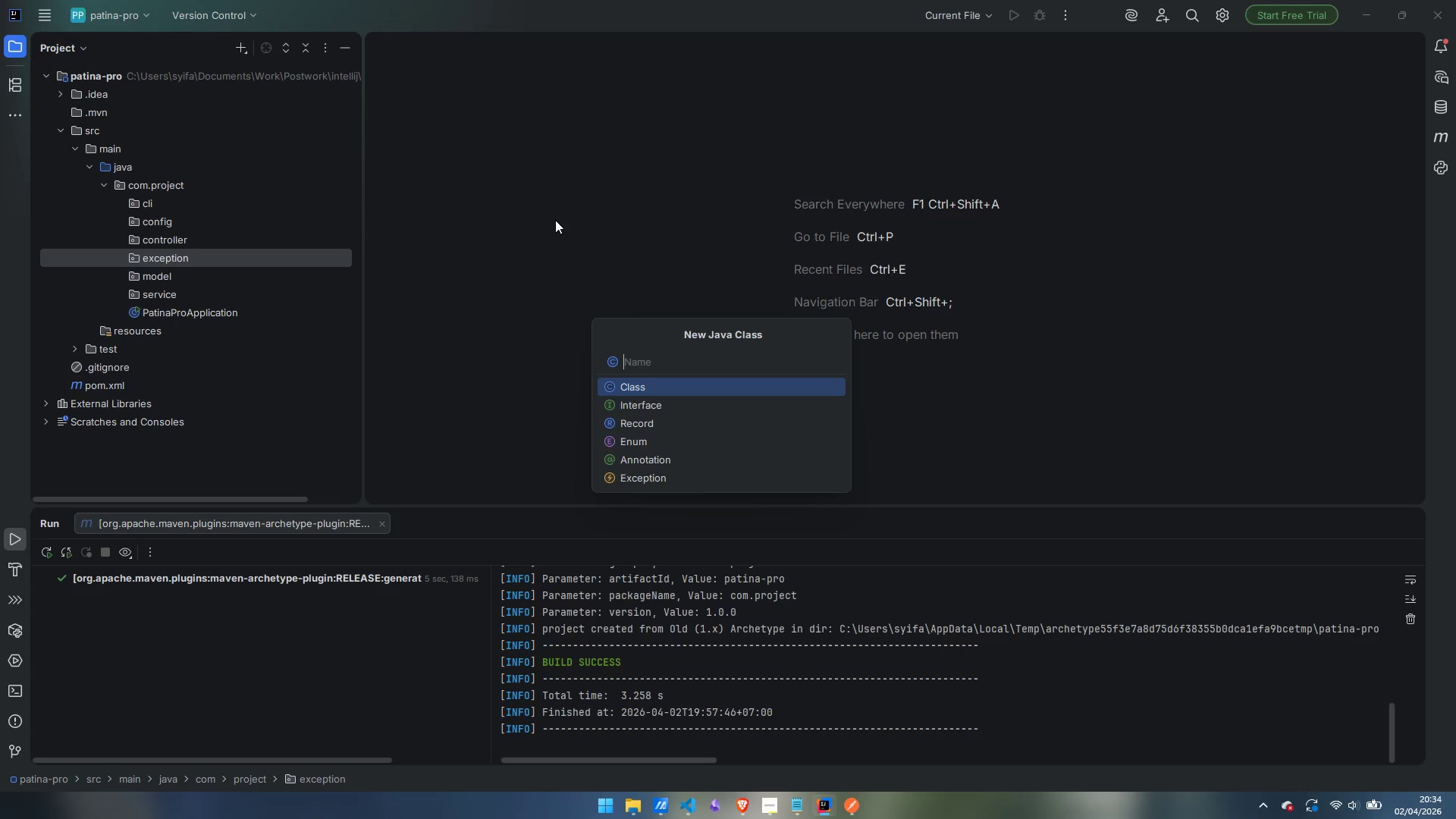 
type(MaterialNotFoundException)
 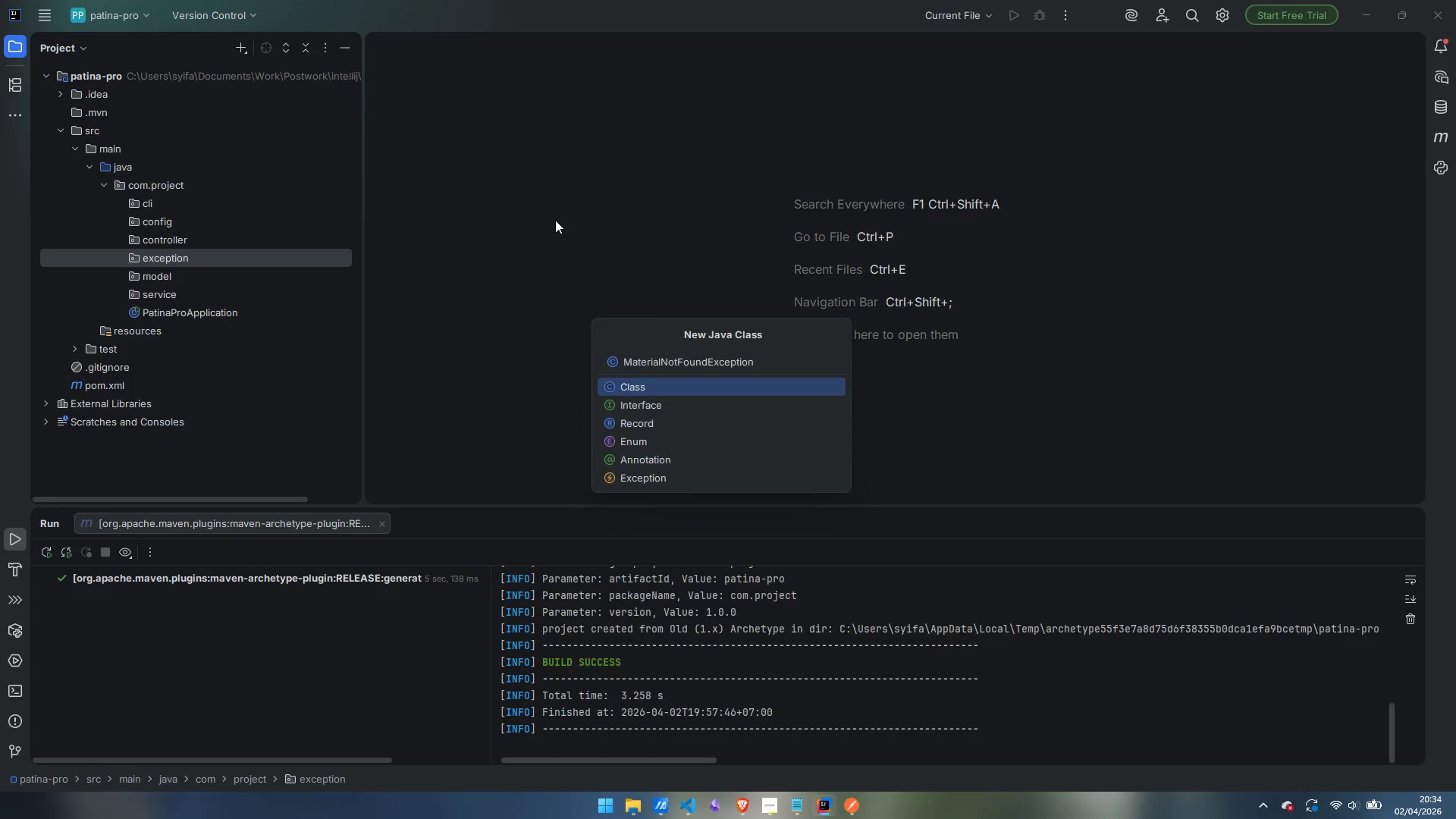 
key(Enter)
 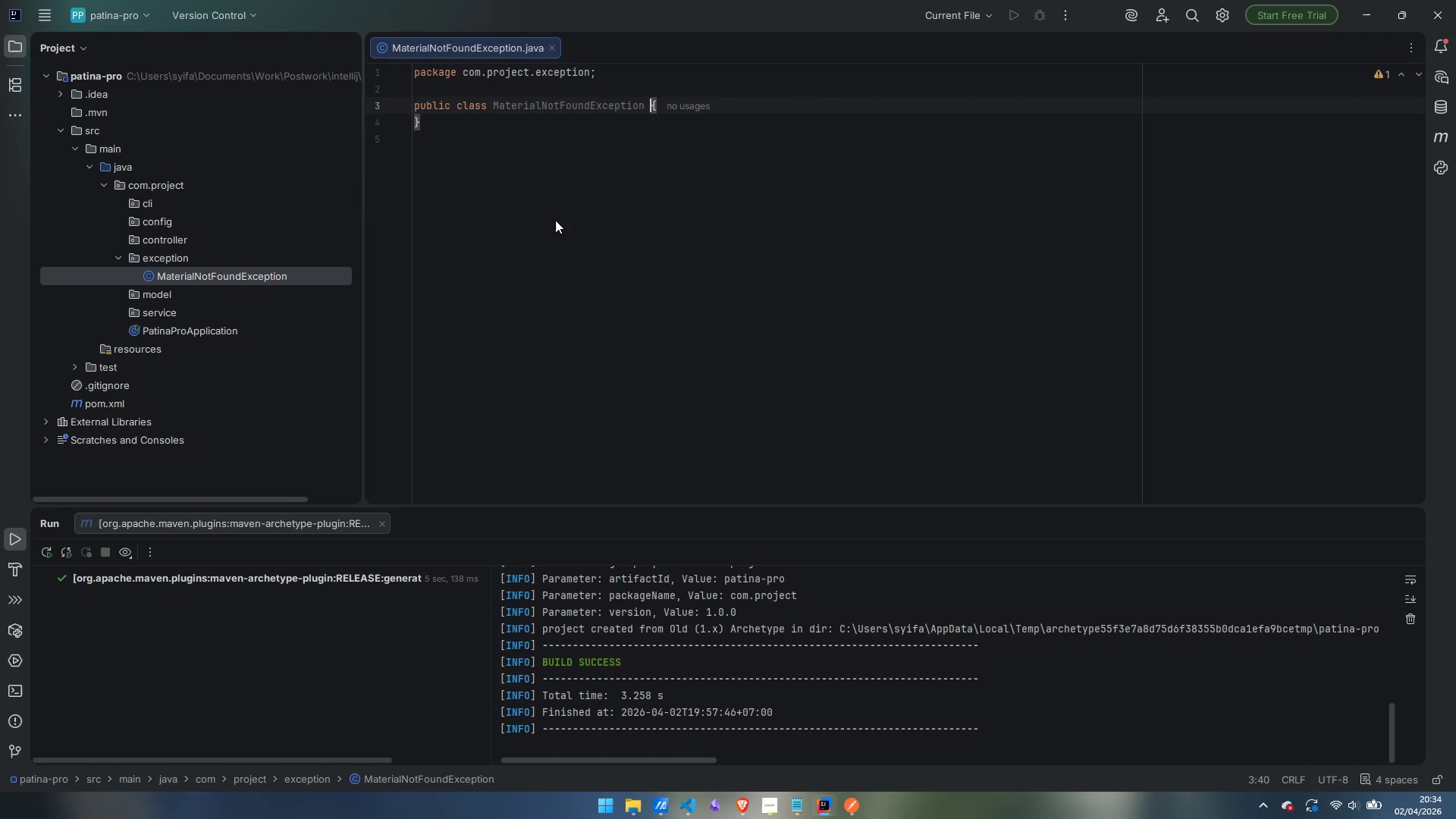 
wait(7.84)
 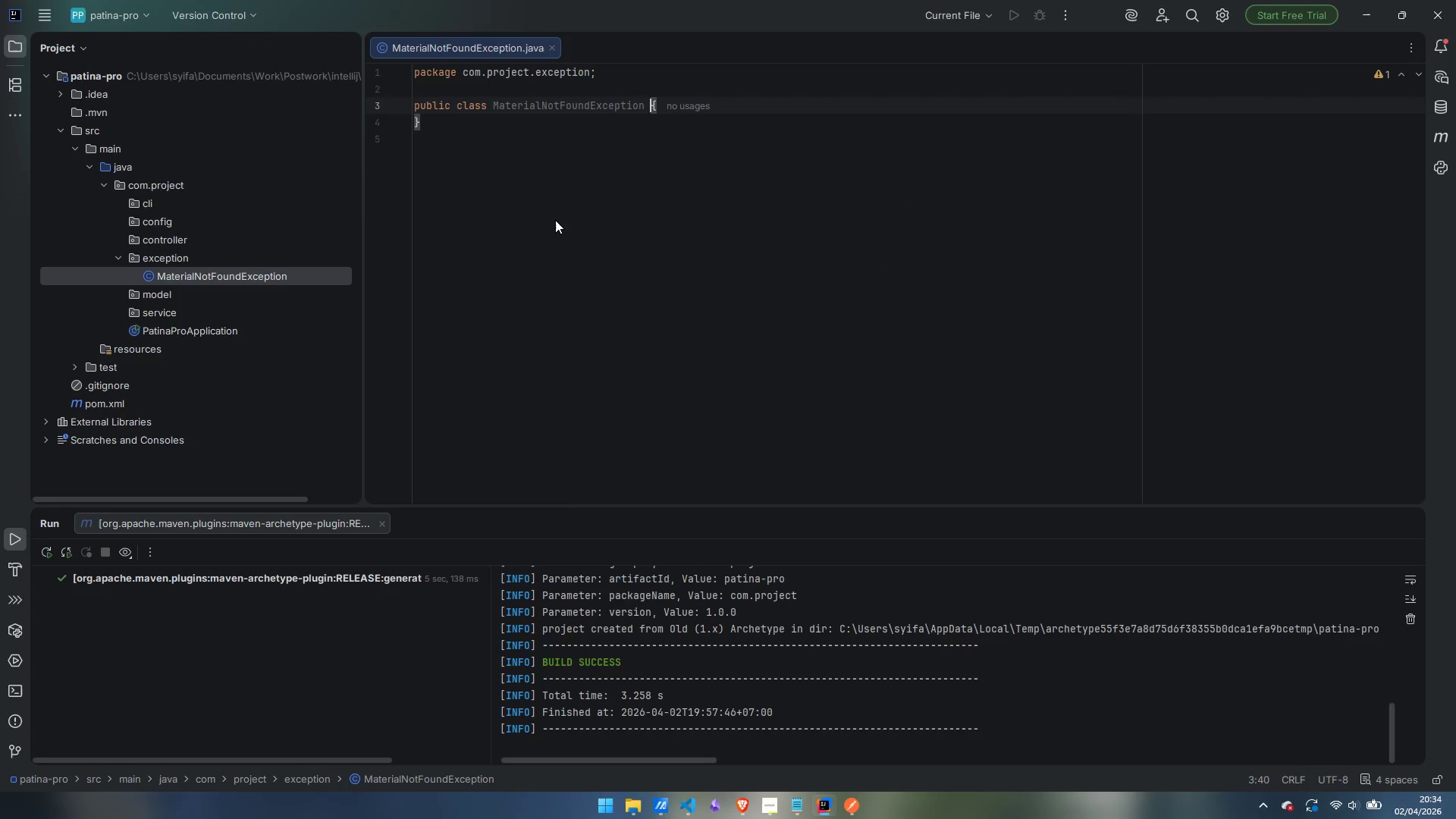 
type(extends RuntimeException)
 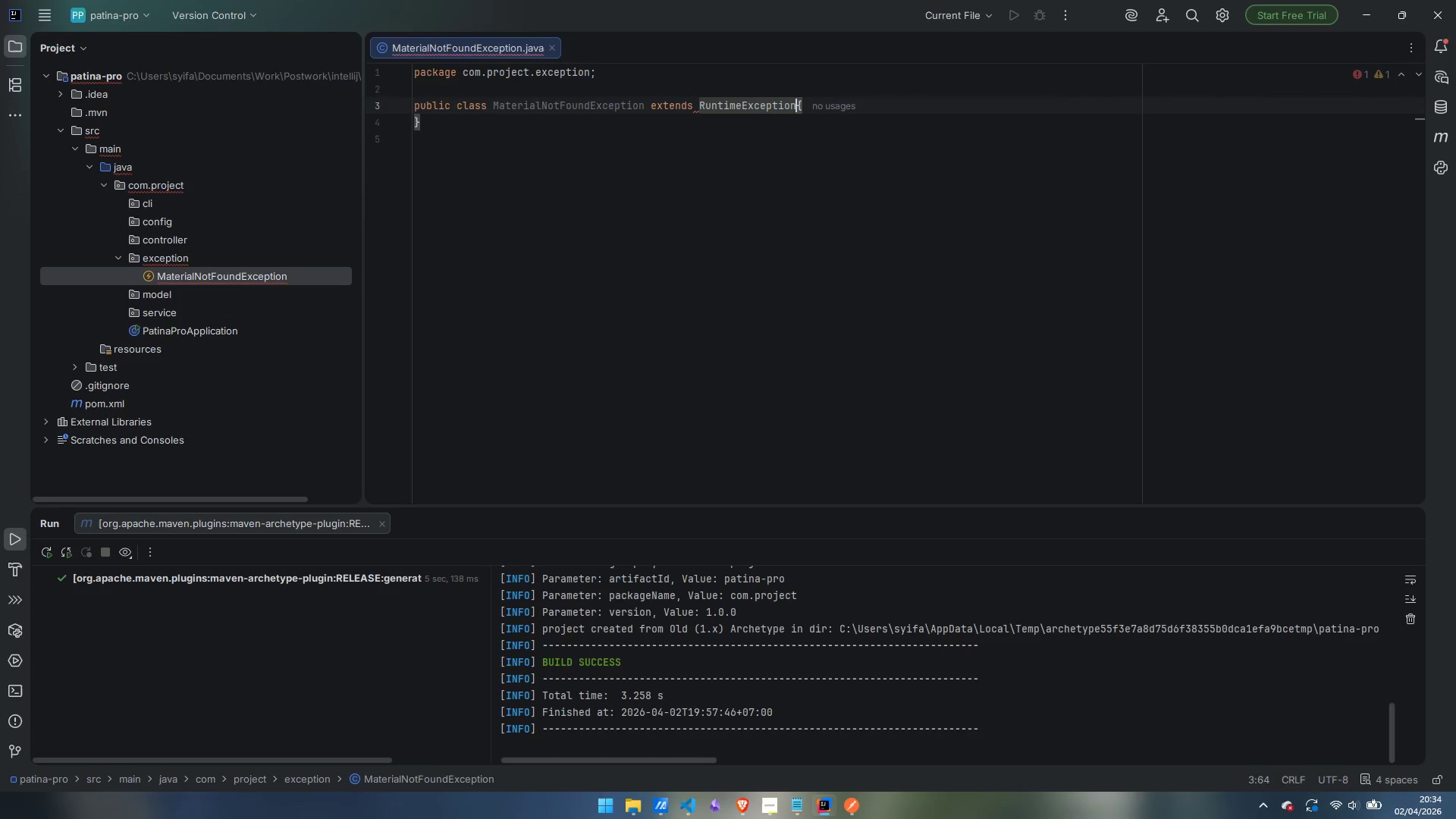 
 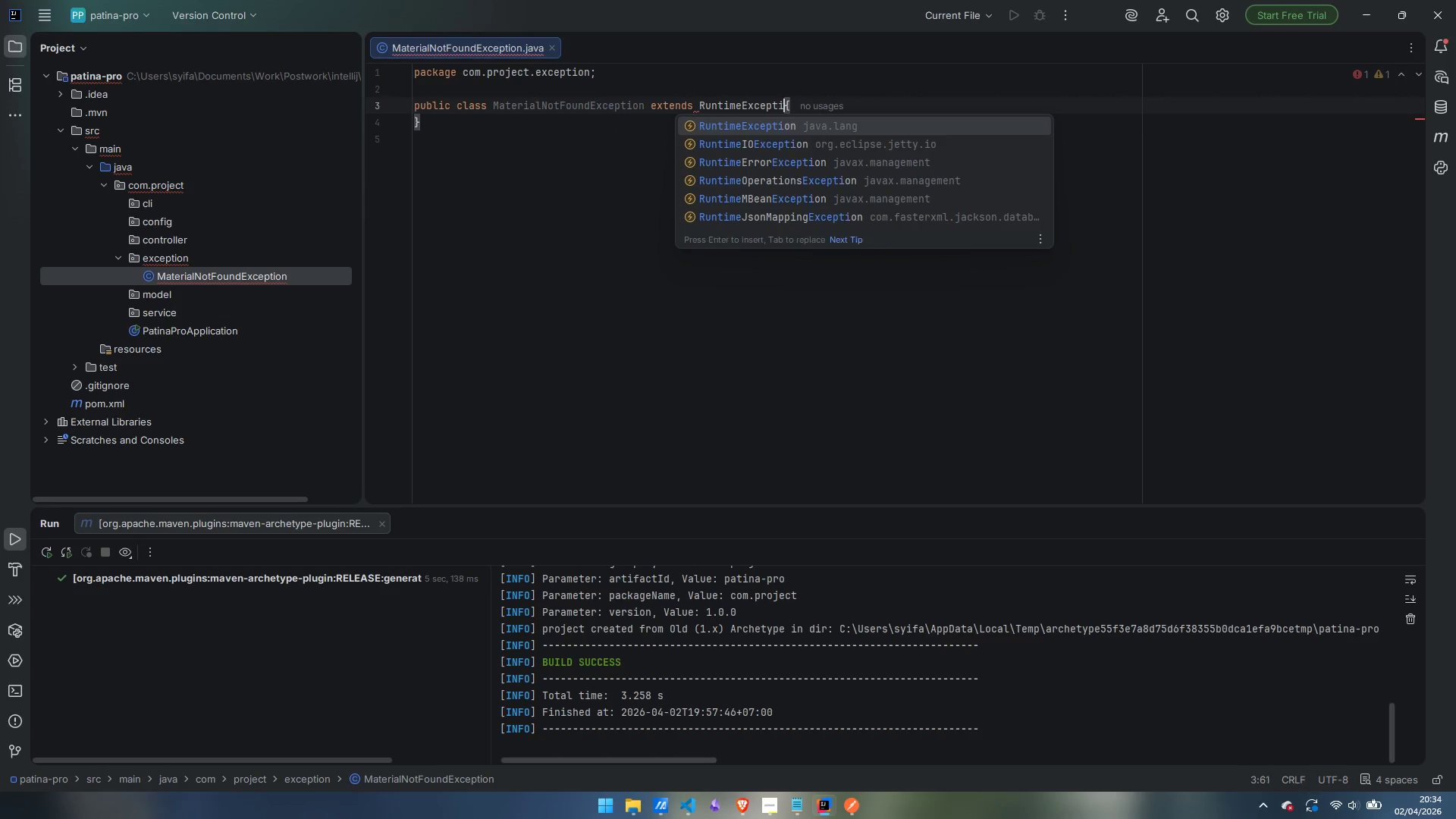 
key(Enter)
 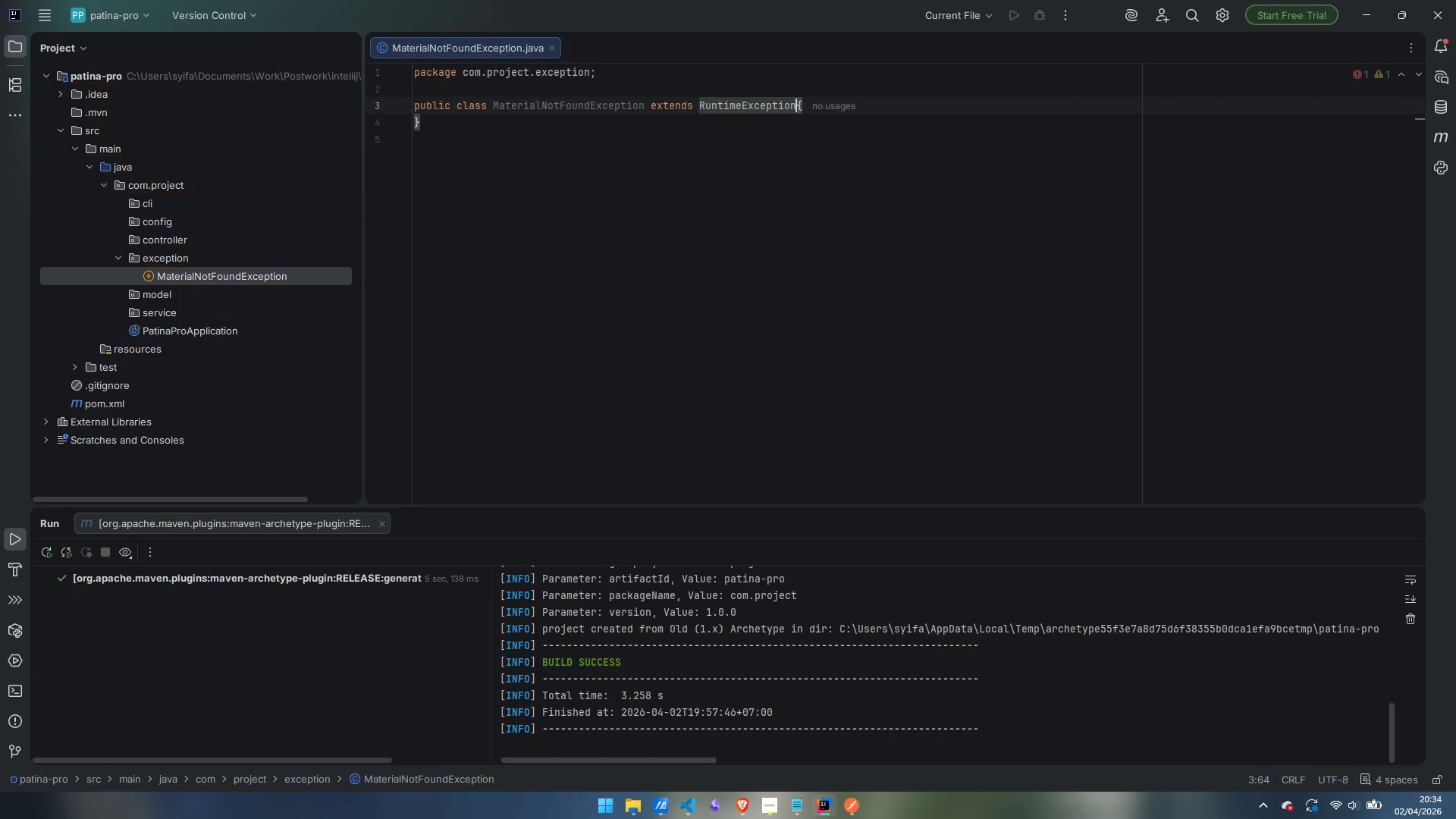 
key(Space)
 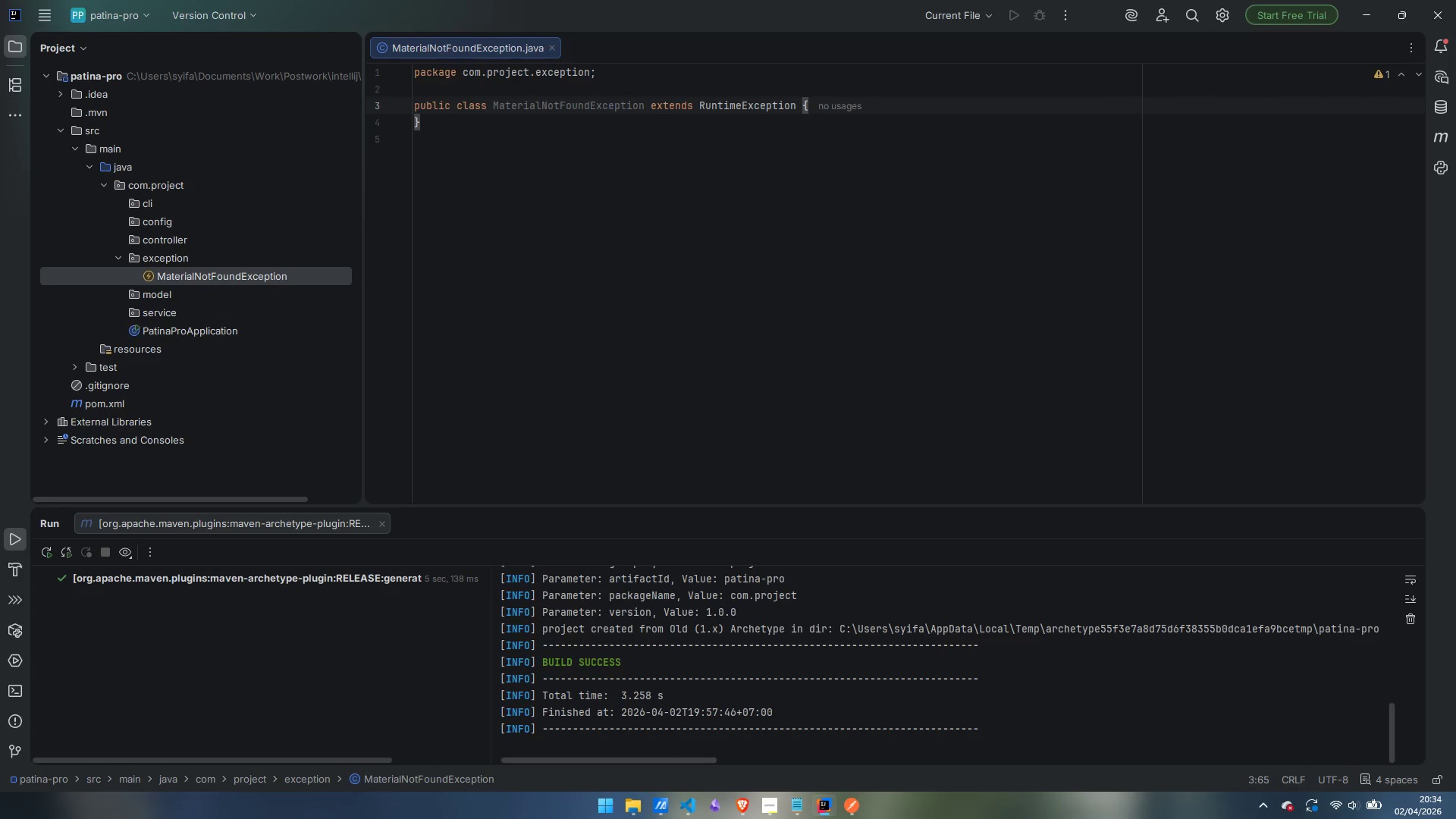 
key(ArrowRight)
 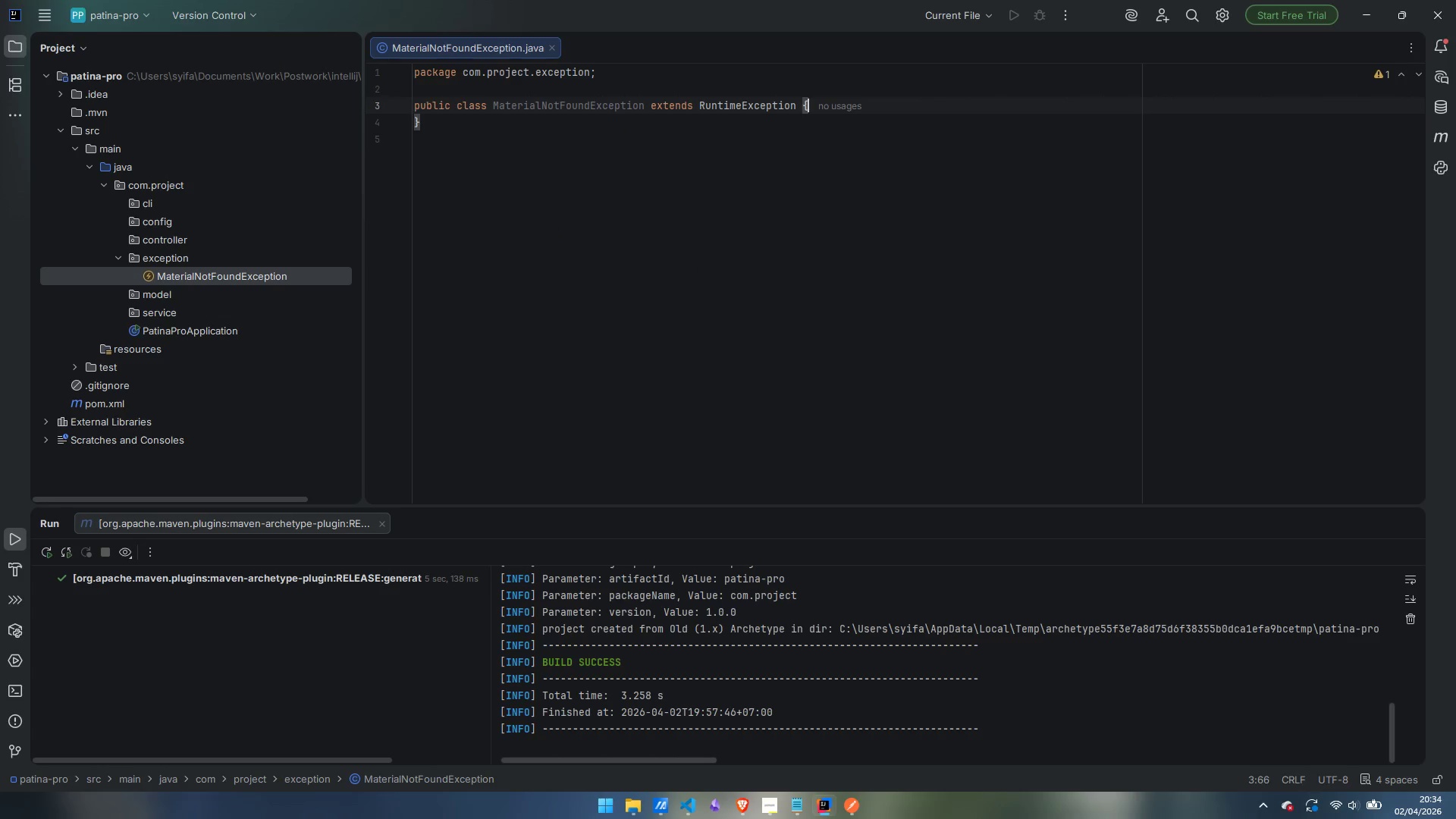 
key(Enter)
 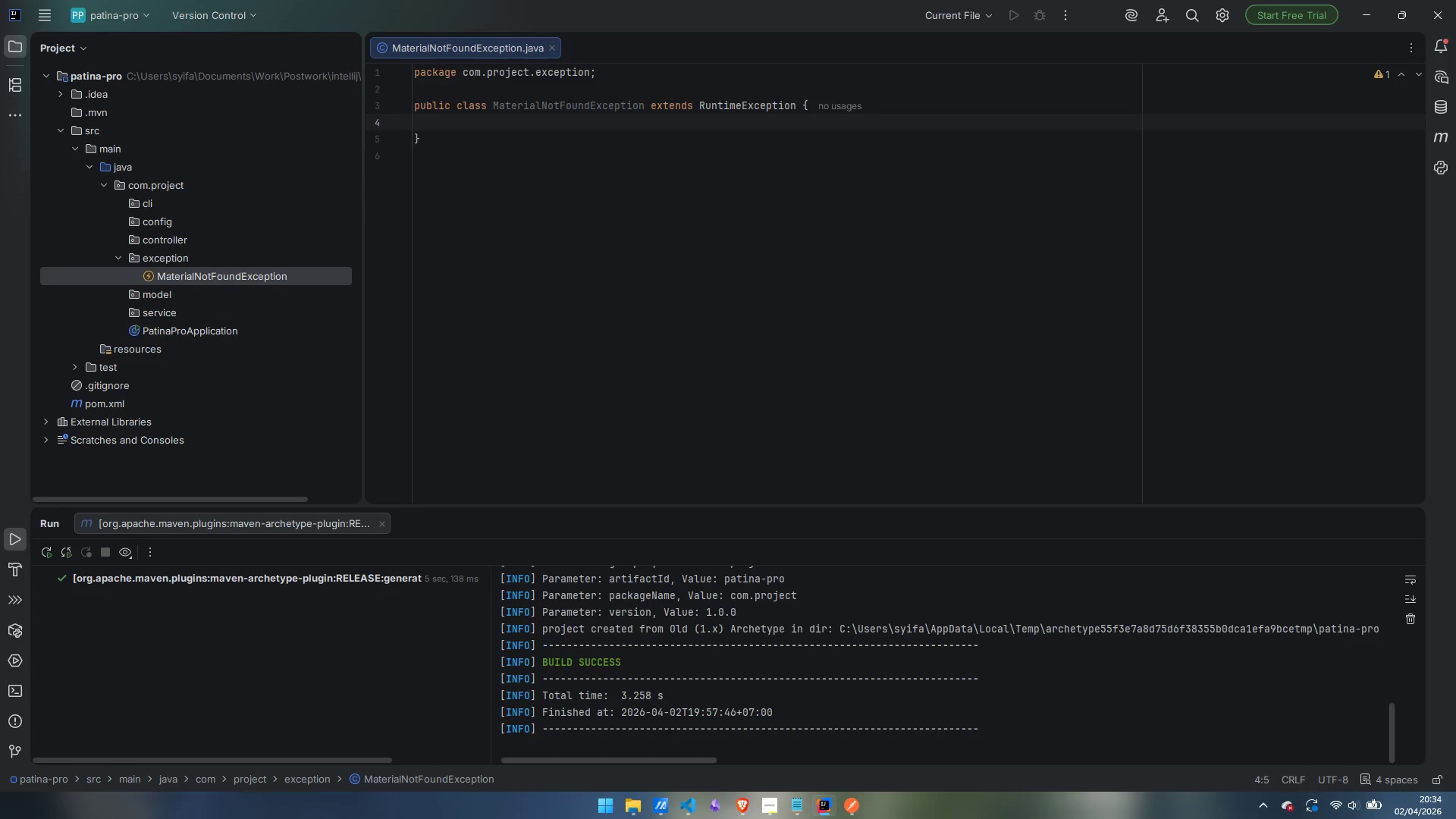 
key(Enter)
 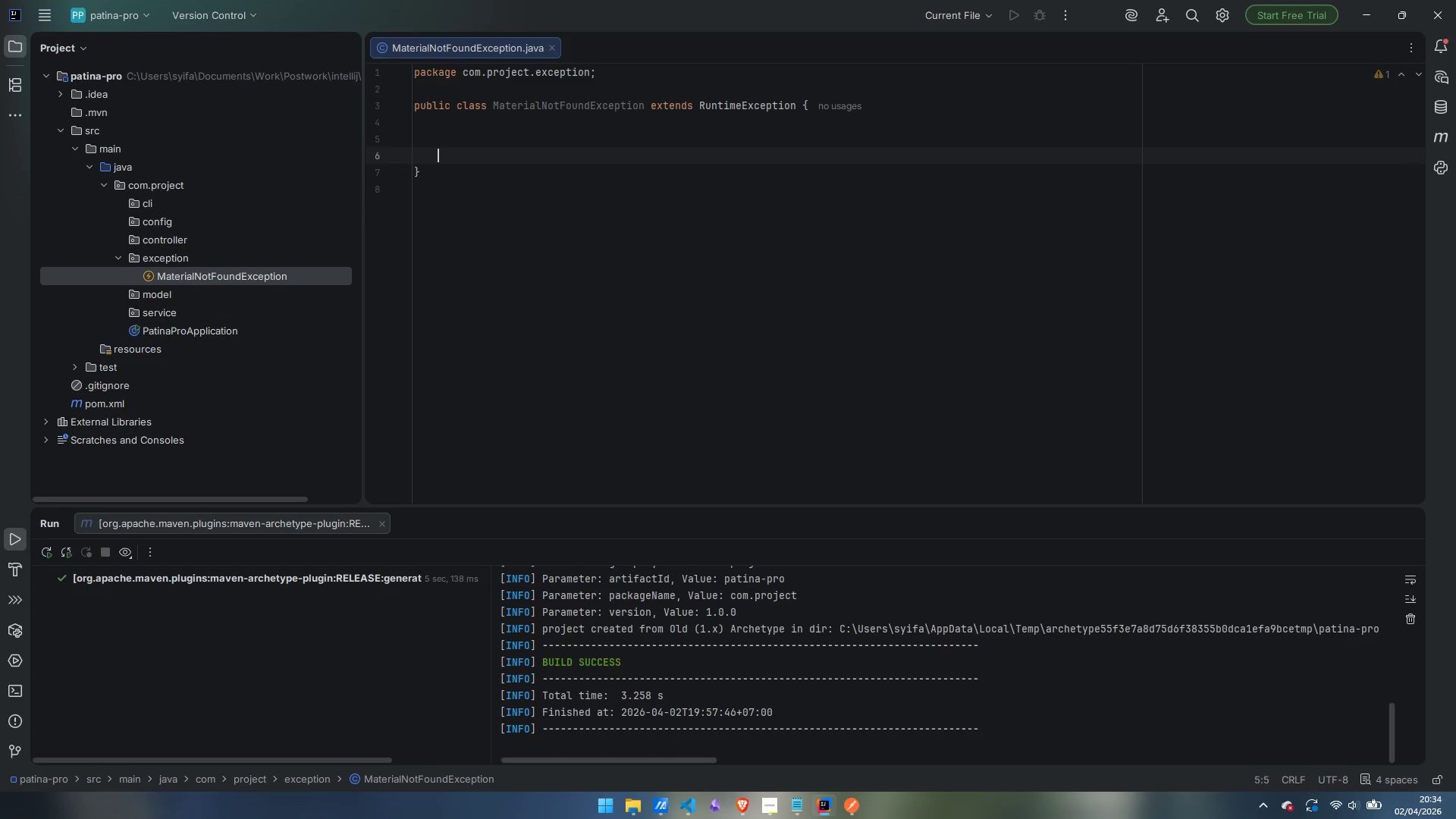 
key(Enter)
 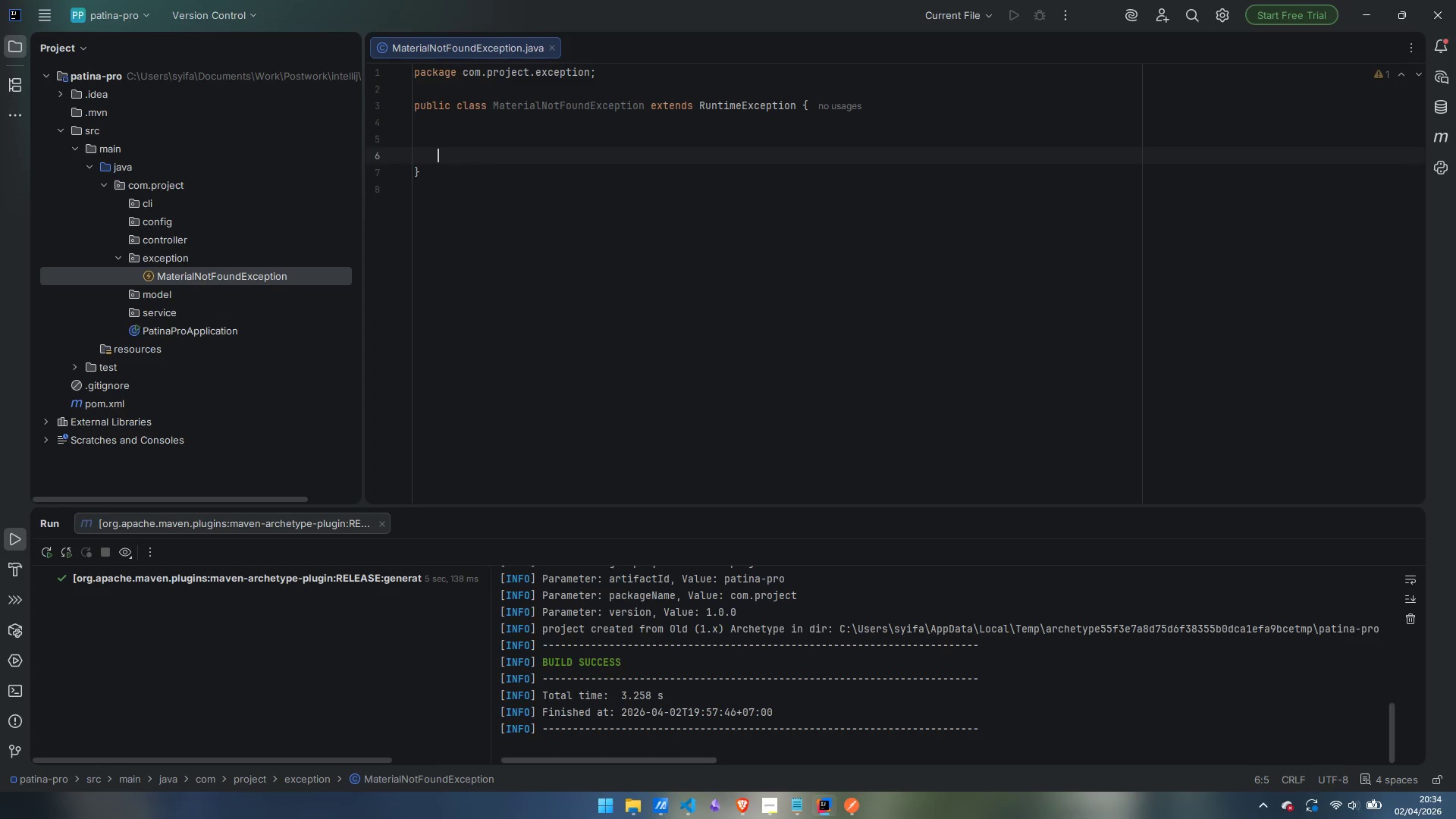 
key(ArrowUp)
 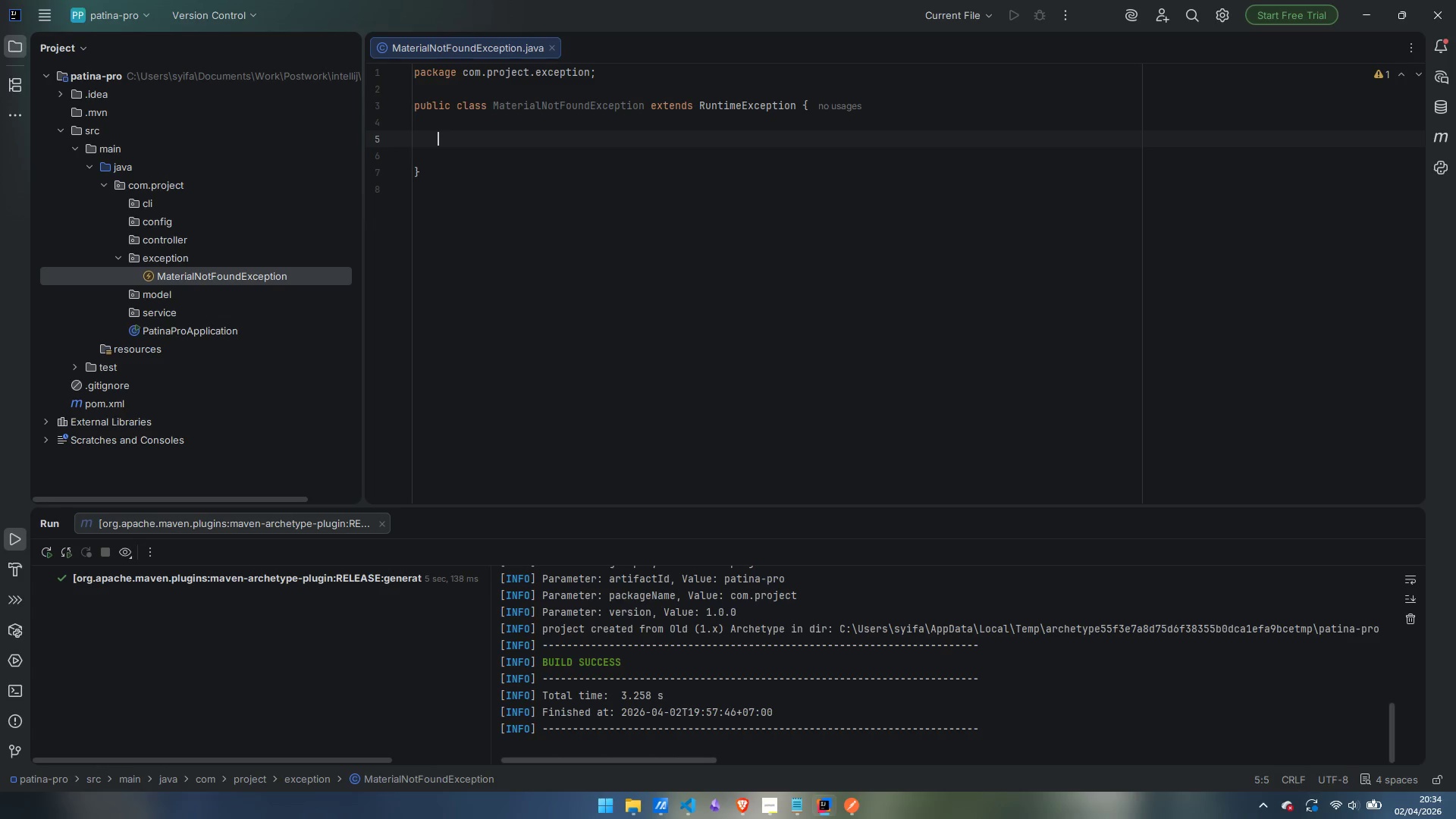 
type(priavte)
key(Backspace)
key(Backspace)
key(Backspace)
key(Backspace)
type(bvat)
key(Backspace)
key(Backspace)
key(Backspace)
key(Backspace)
type(vate final String materialId;)
 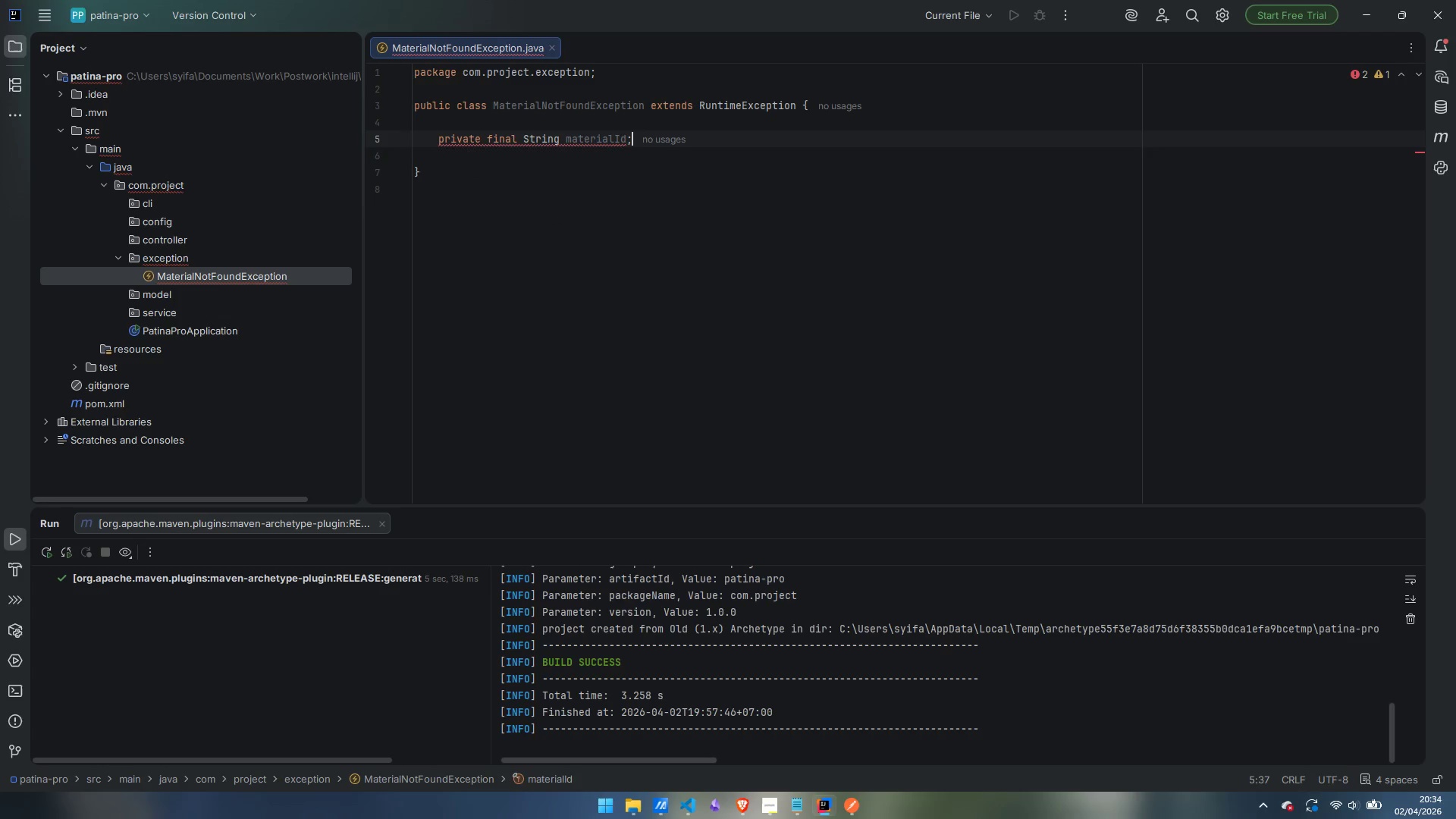 
key(Enter)
 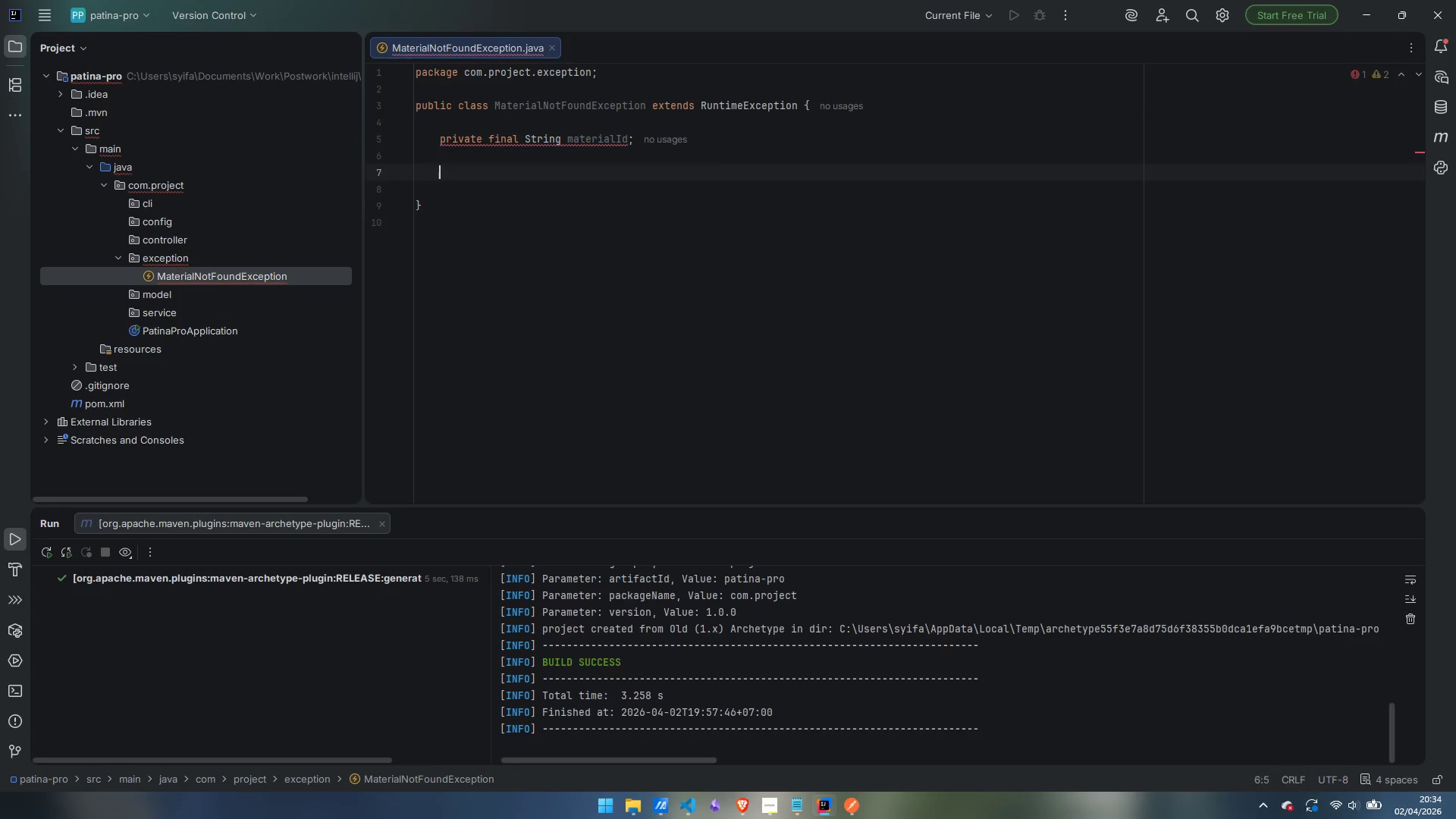 
key(Enter)
 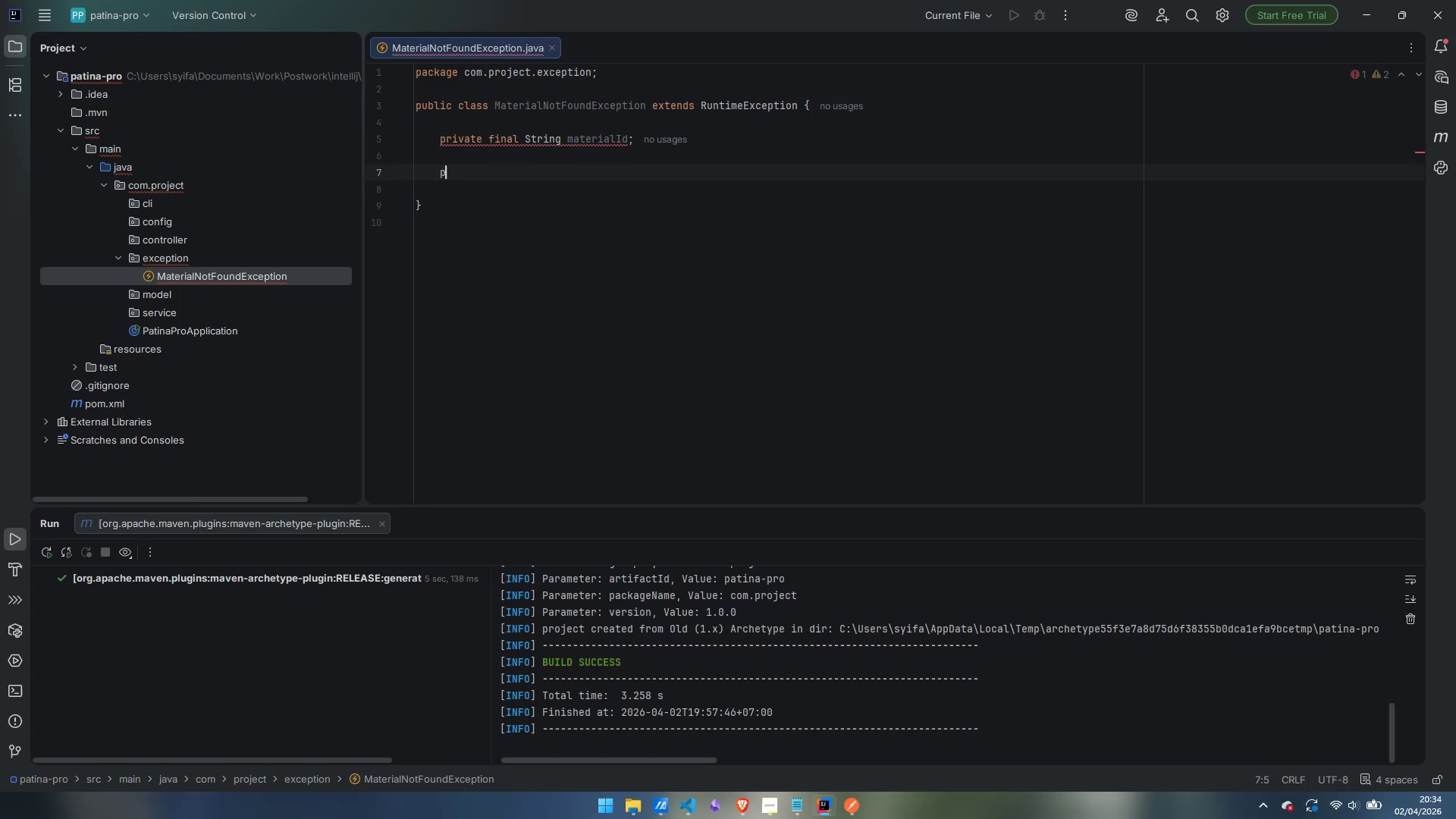 
type(public MaterialNotFOundException)
 